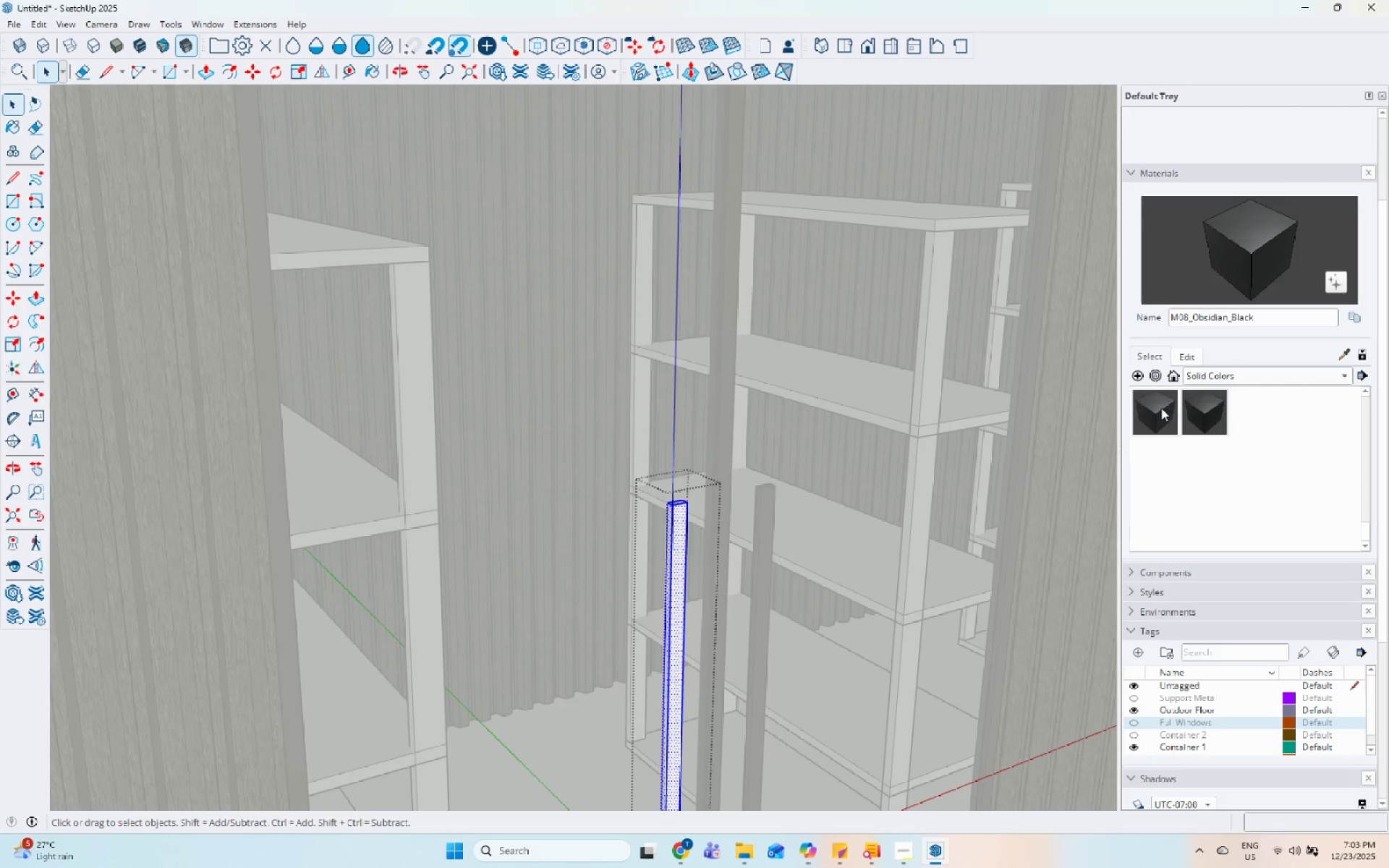 
left_click([1158, 409])
 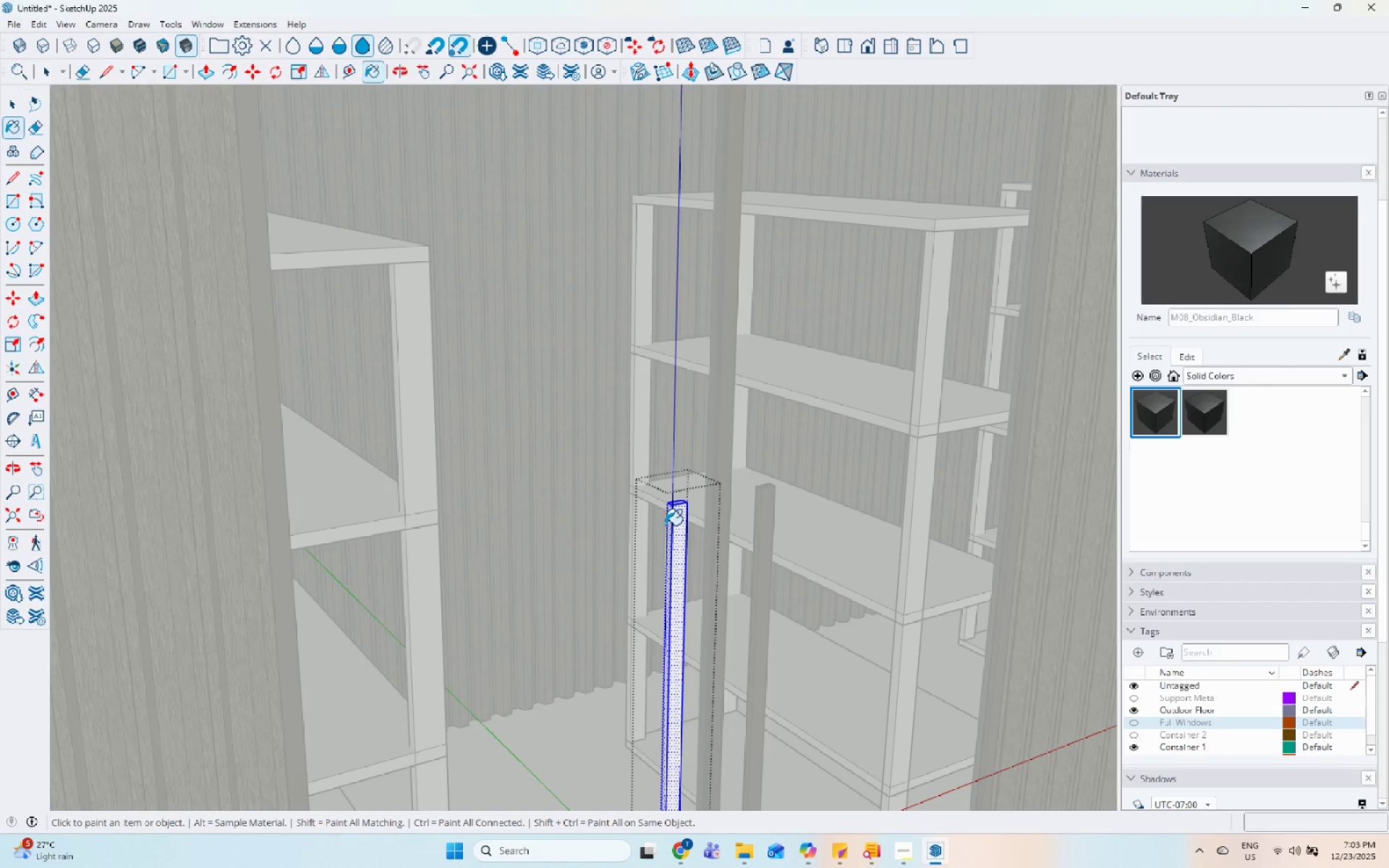 
left_click([679, 520])
 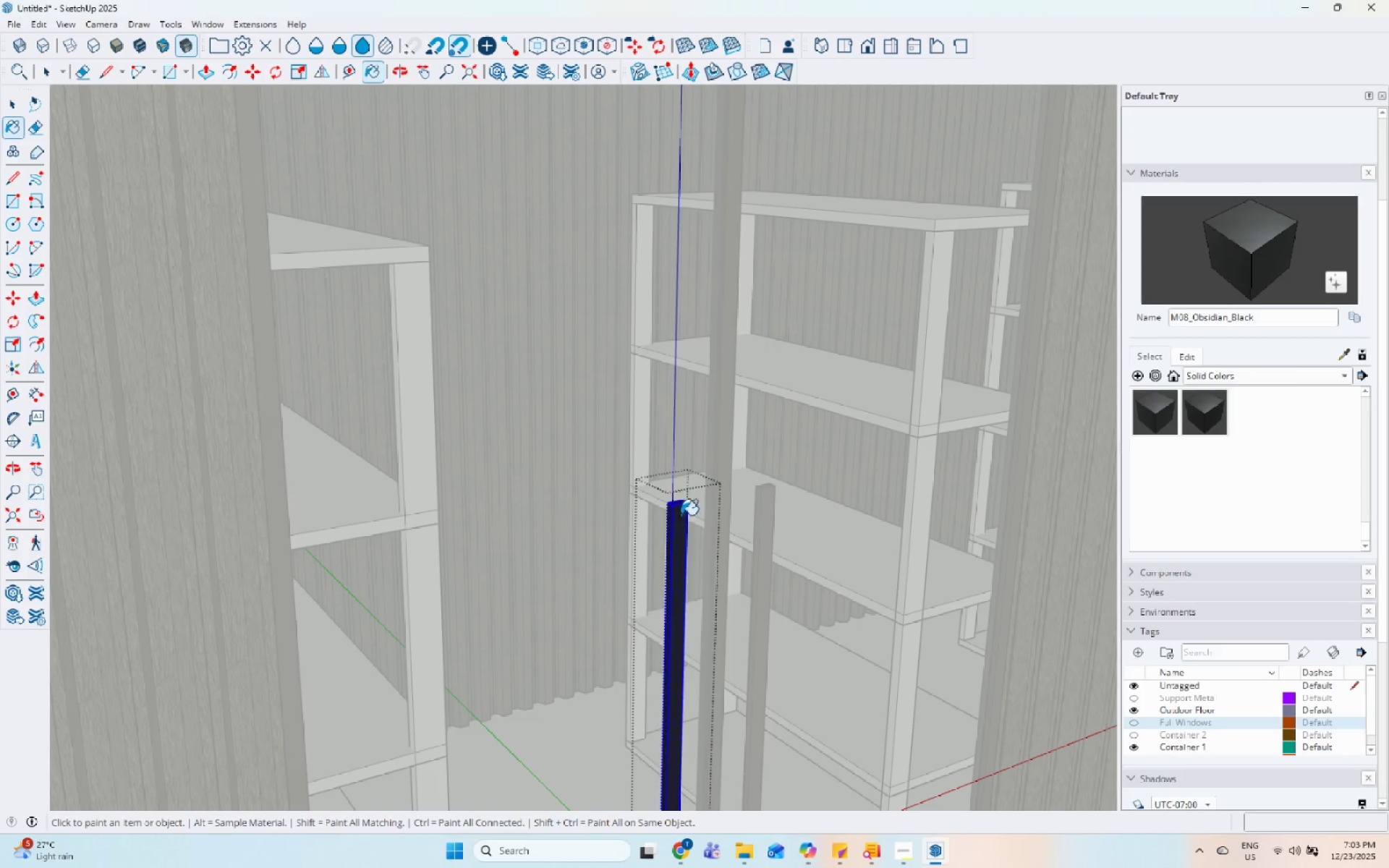 
key(Space)
 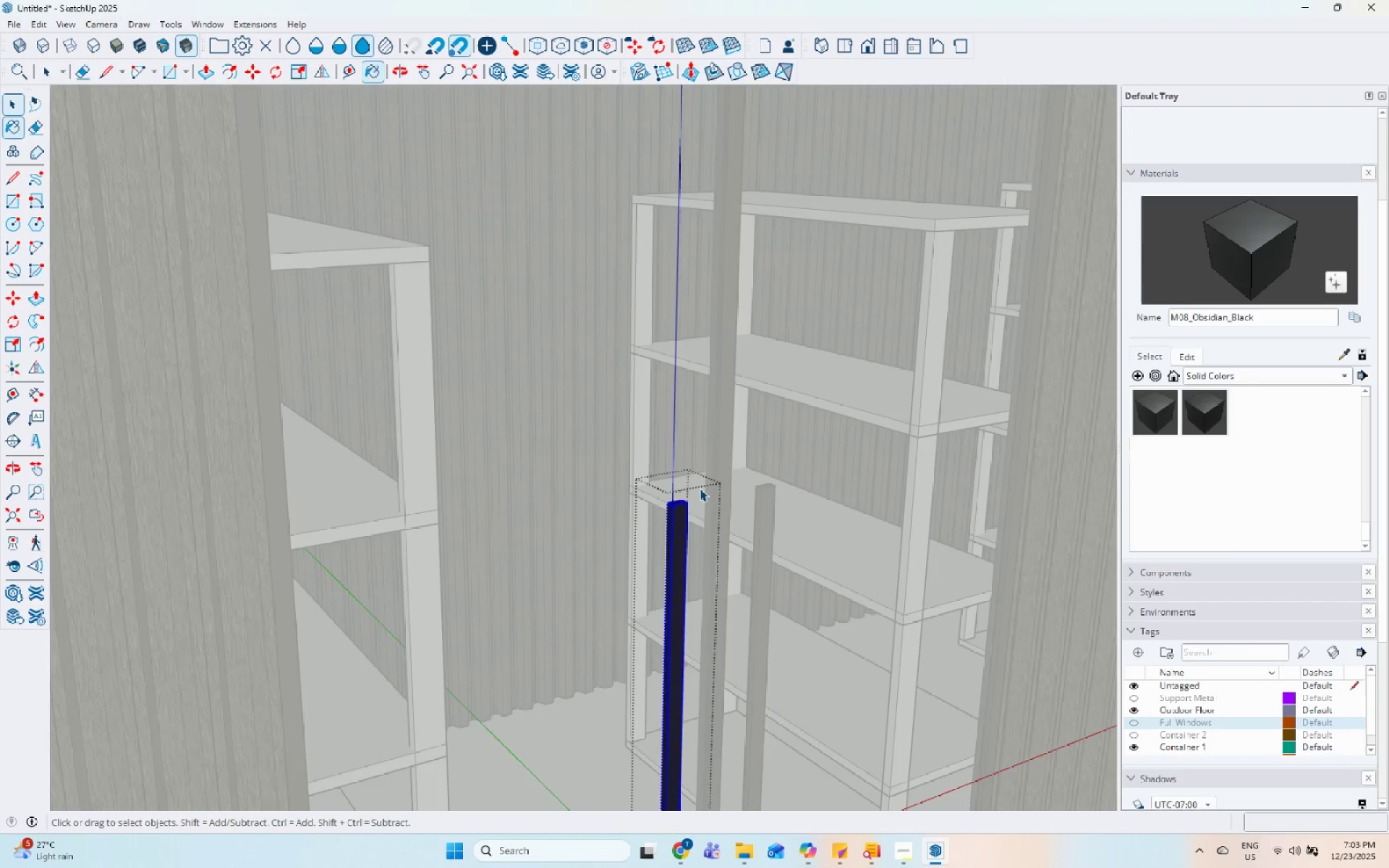 
key(Escape)
 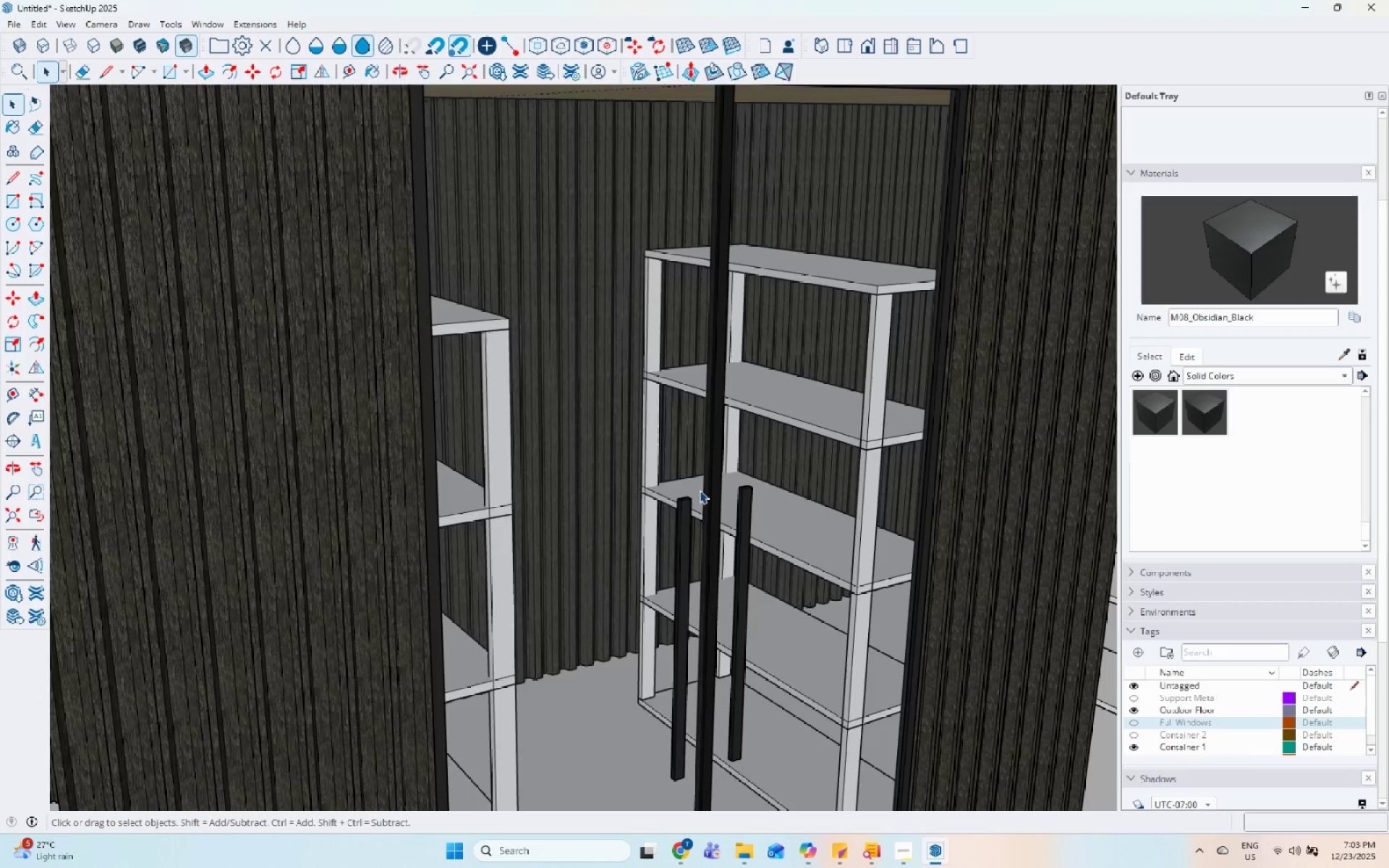 
key(Escape)
 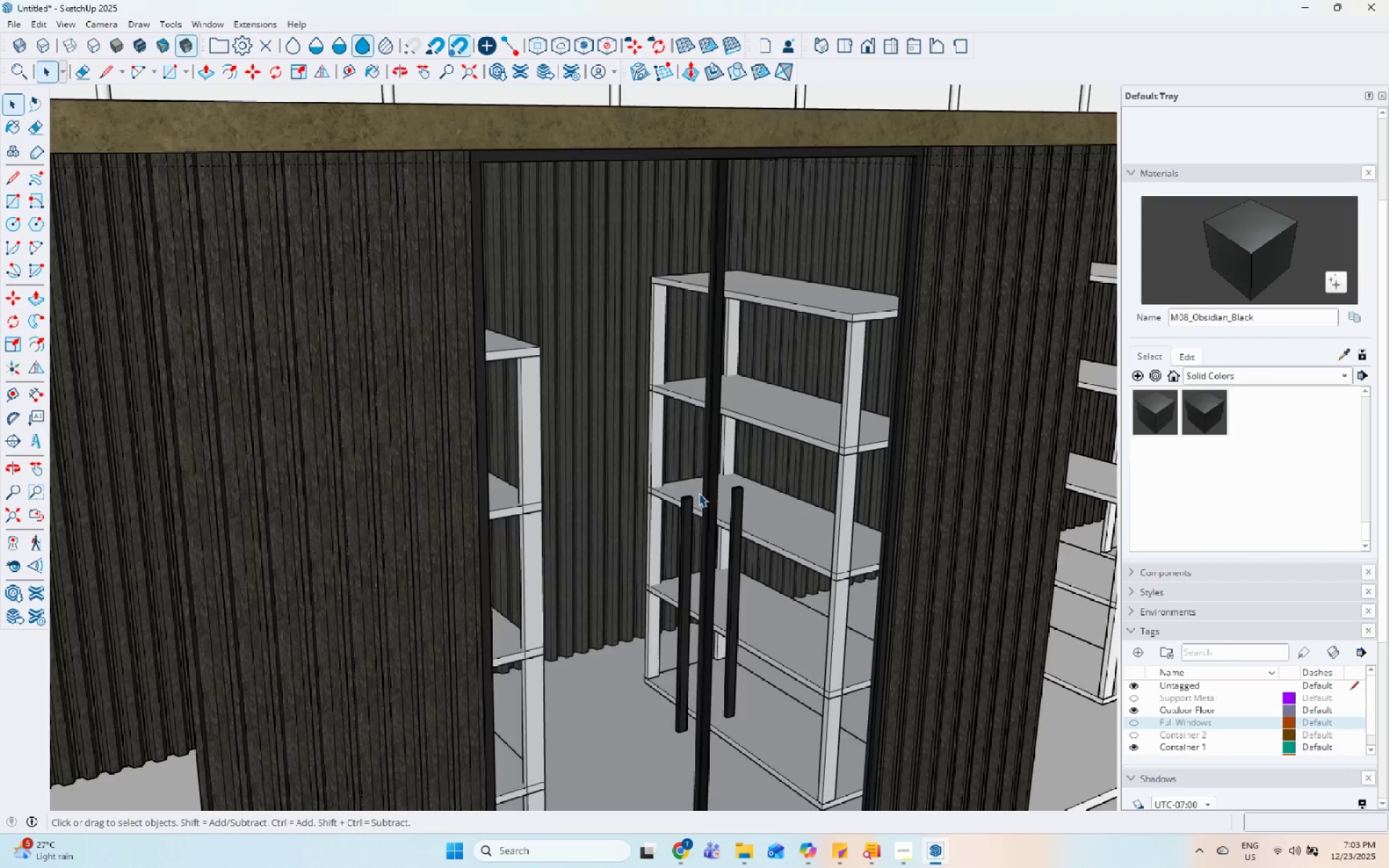 
key(Escape)
 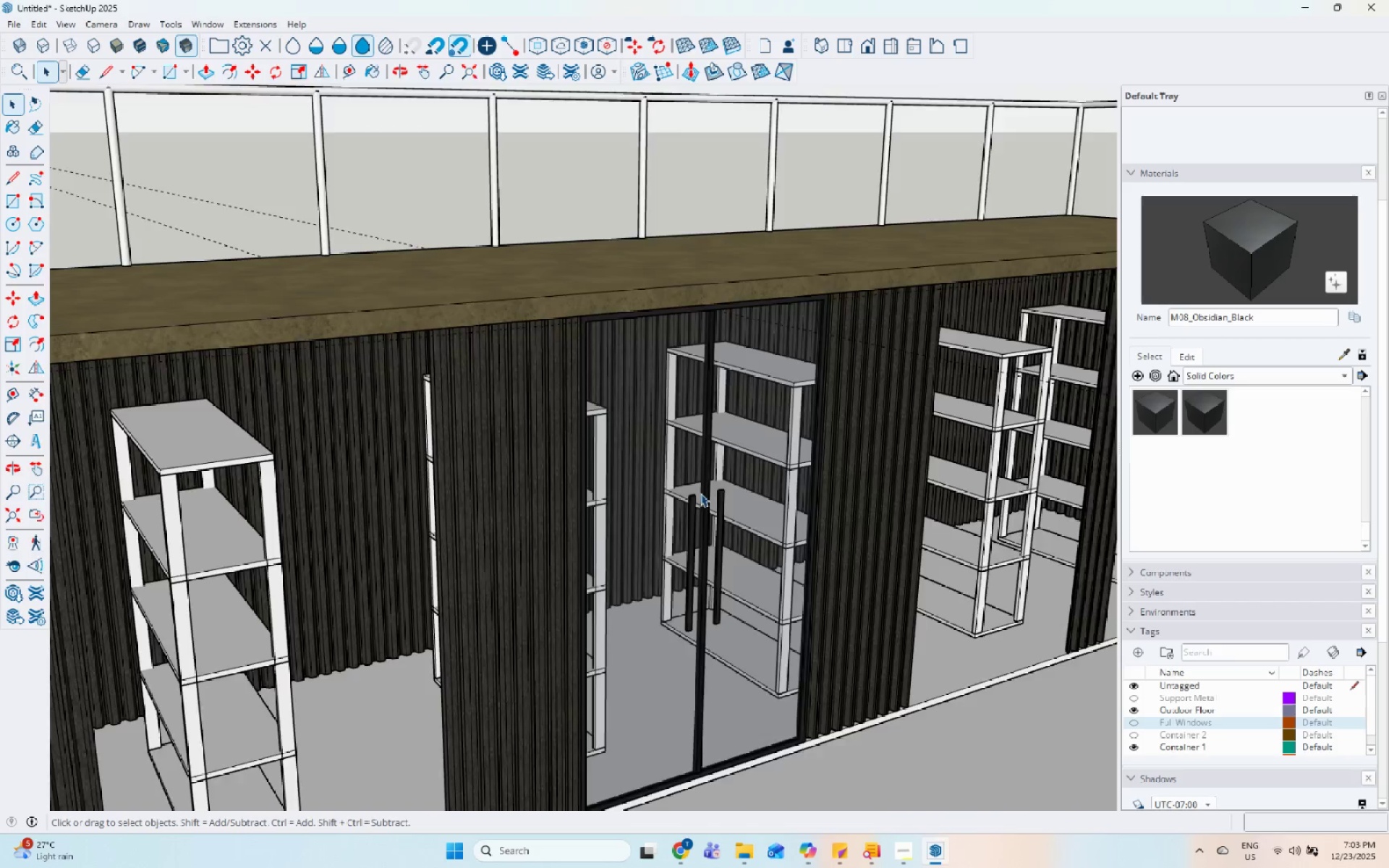 
key(Escape)
 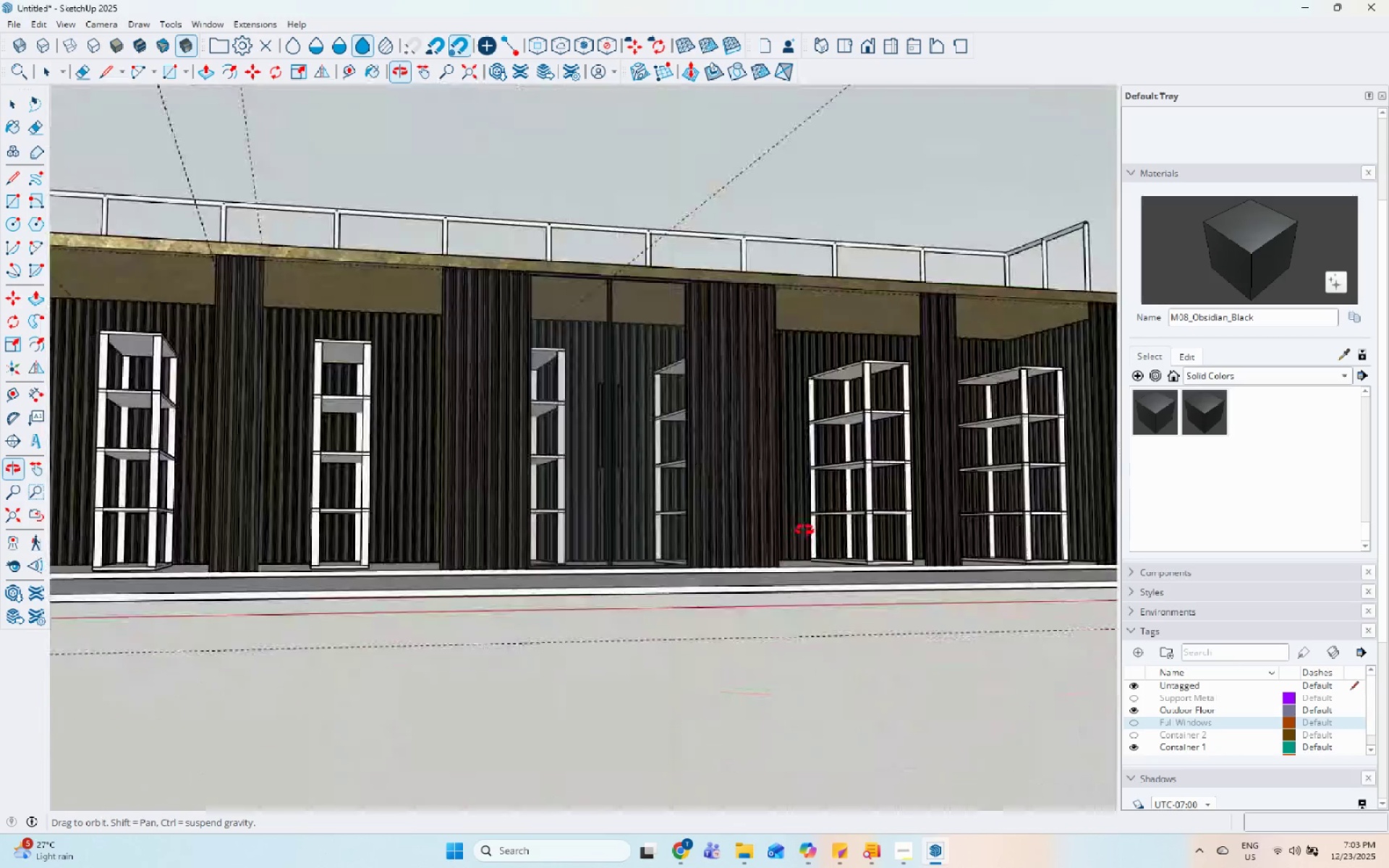 
scroll: coordinate [700, 493], scroll_direction: down, amount: 20.0
 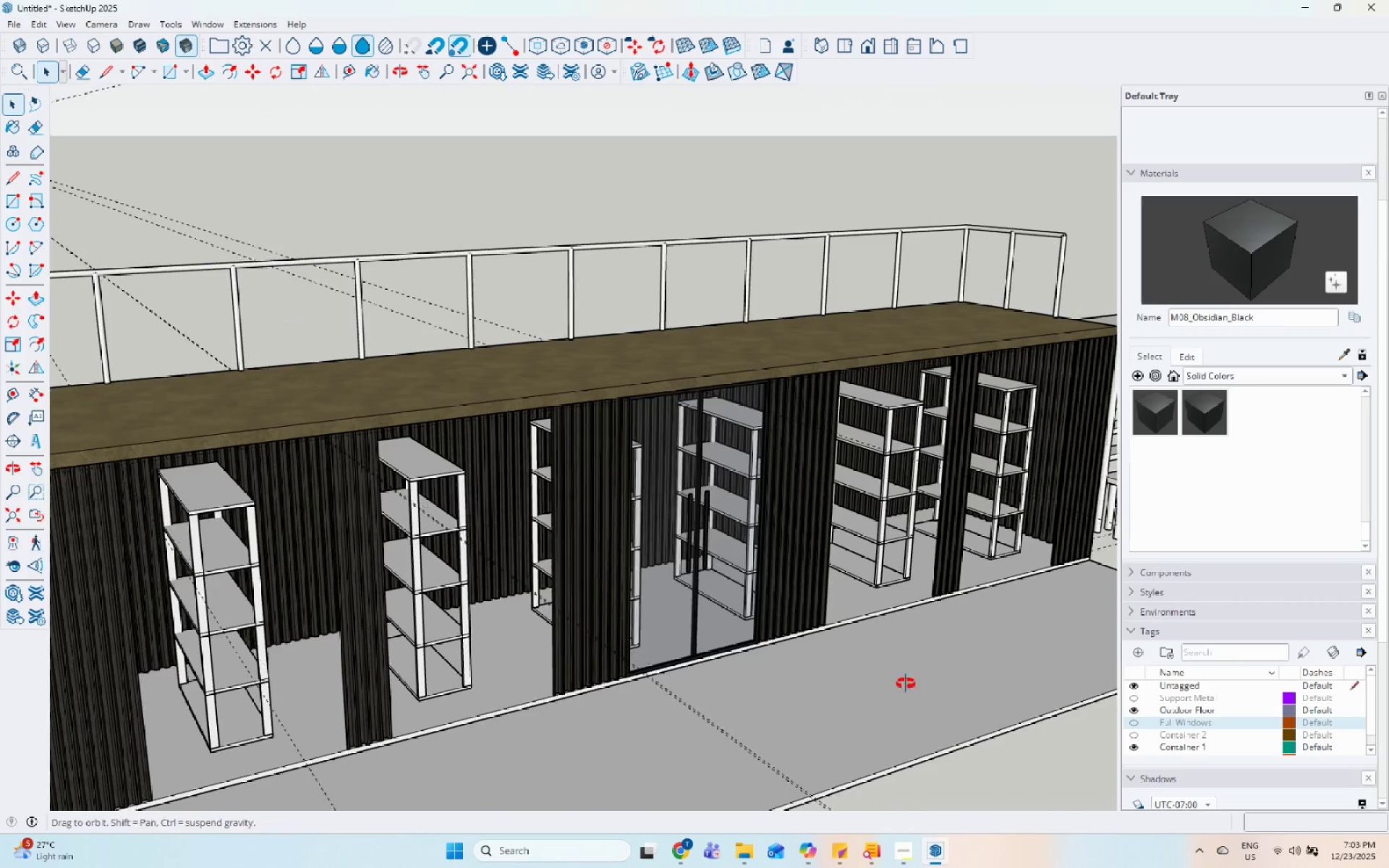 
scroll: coordinate [730, 426], scroll_direction: up, amount: 6.0
 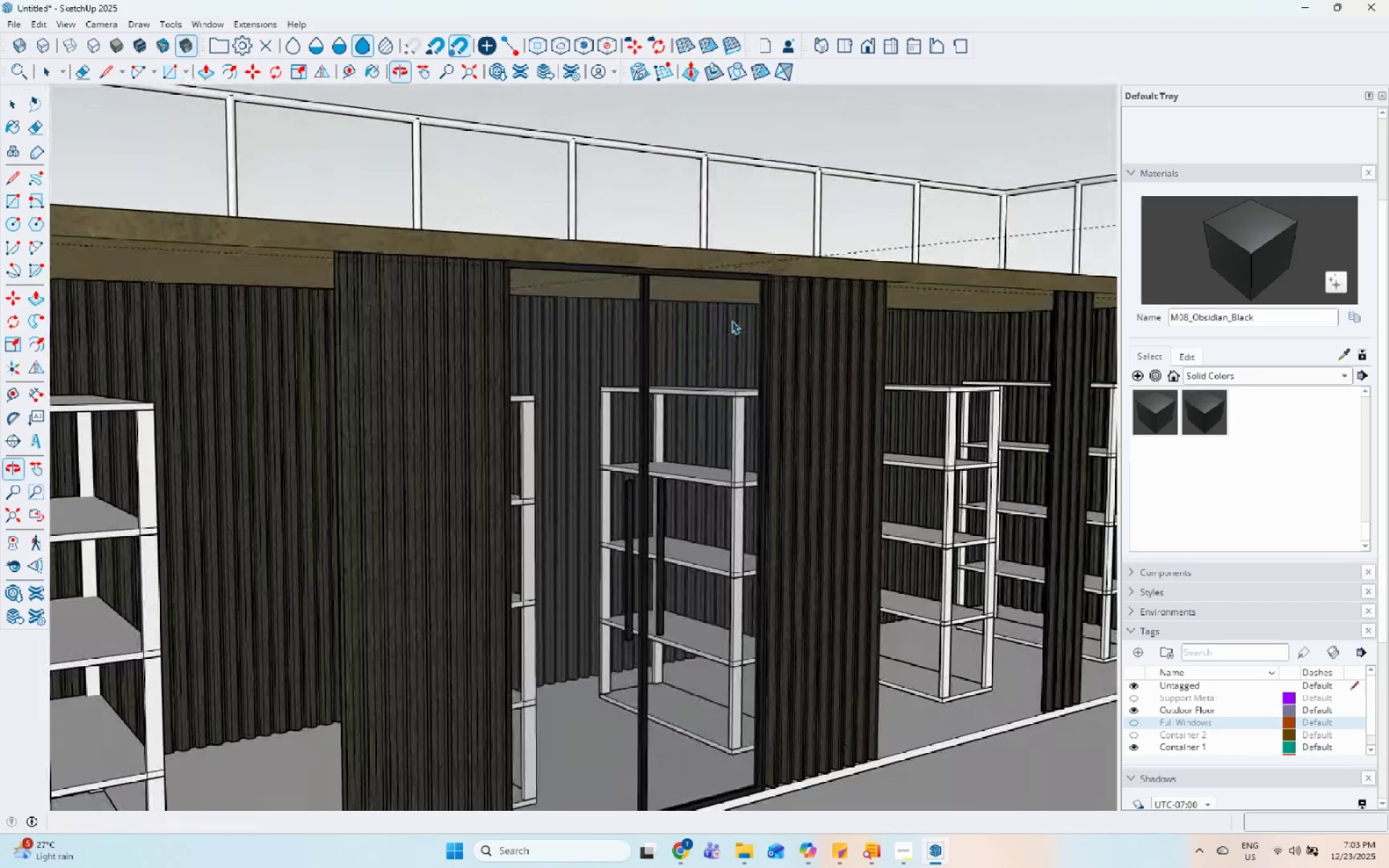 
double_click([731, 320])
 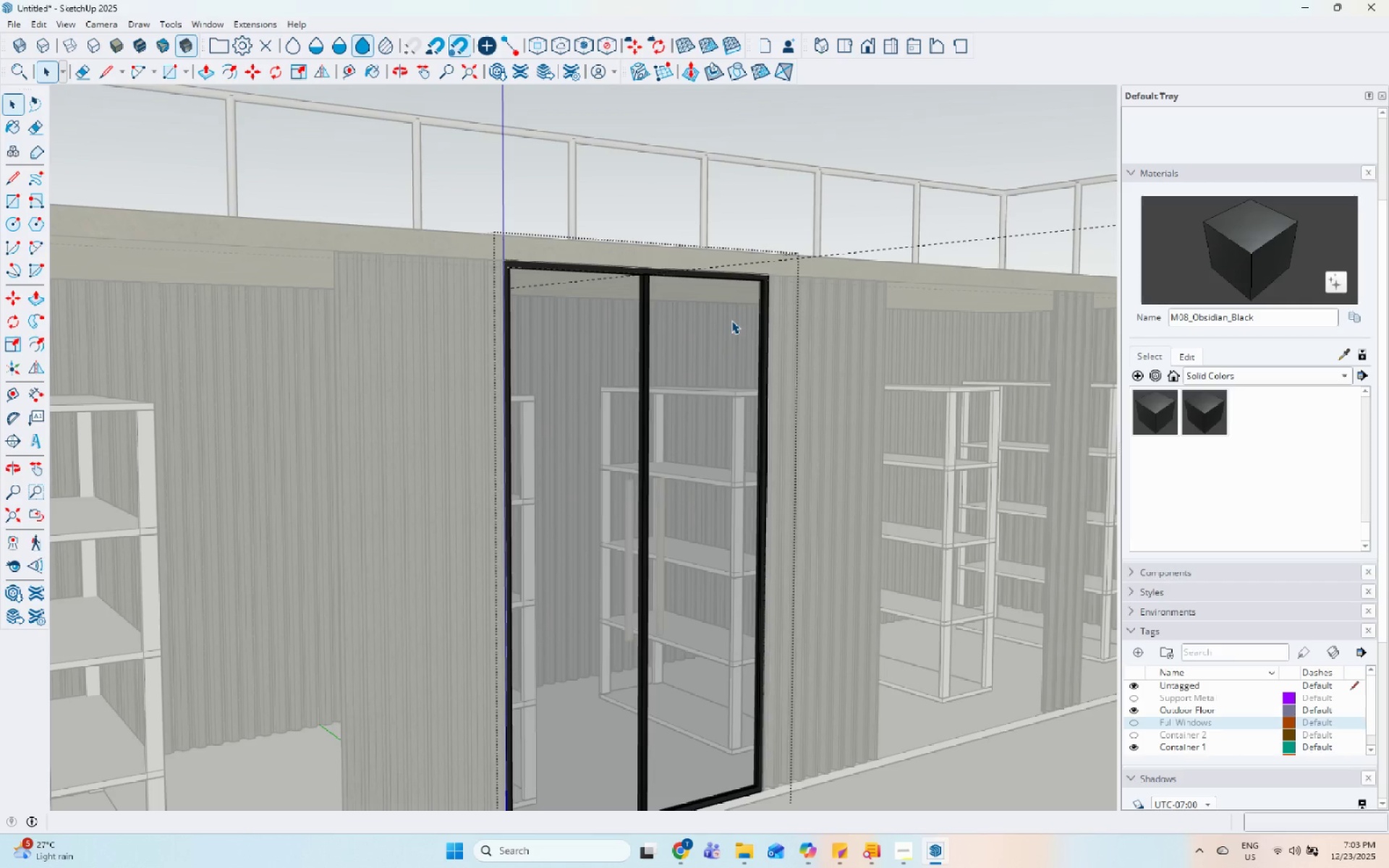 
triple_click([731, 320])
 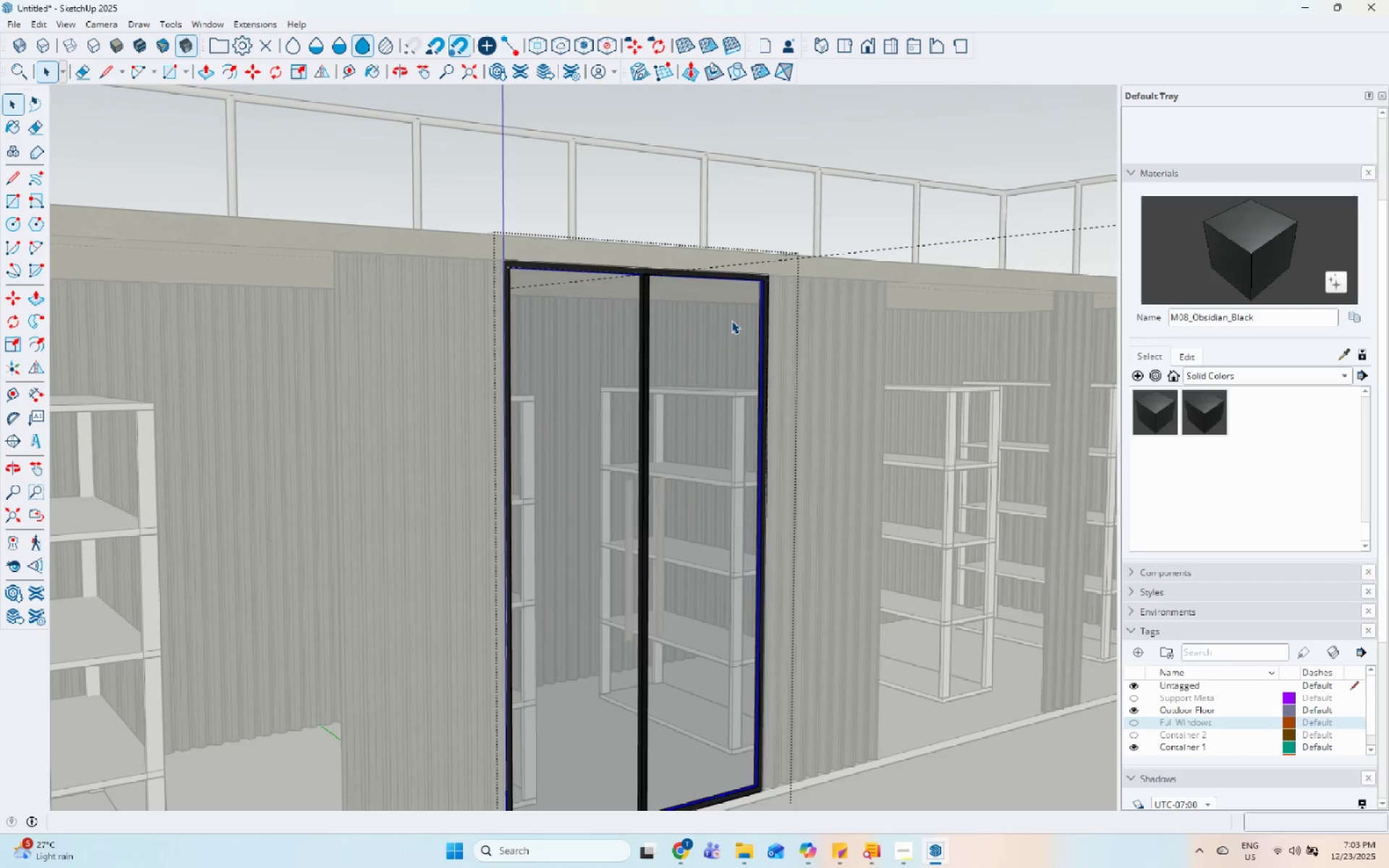 
triple_click([731, 320])
 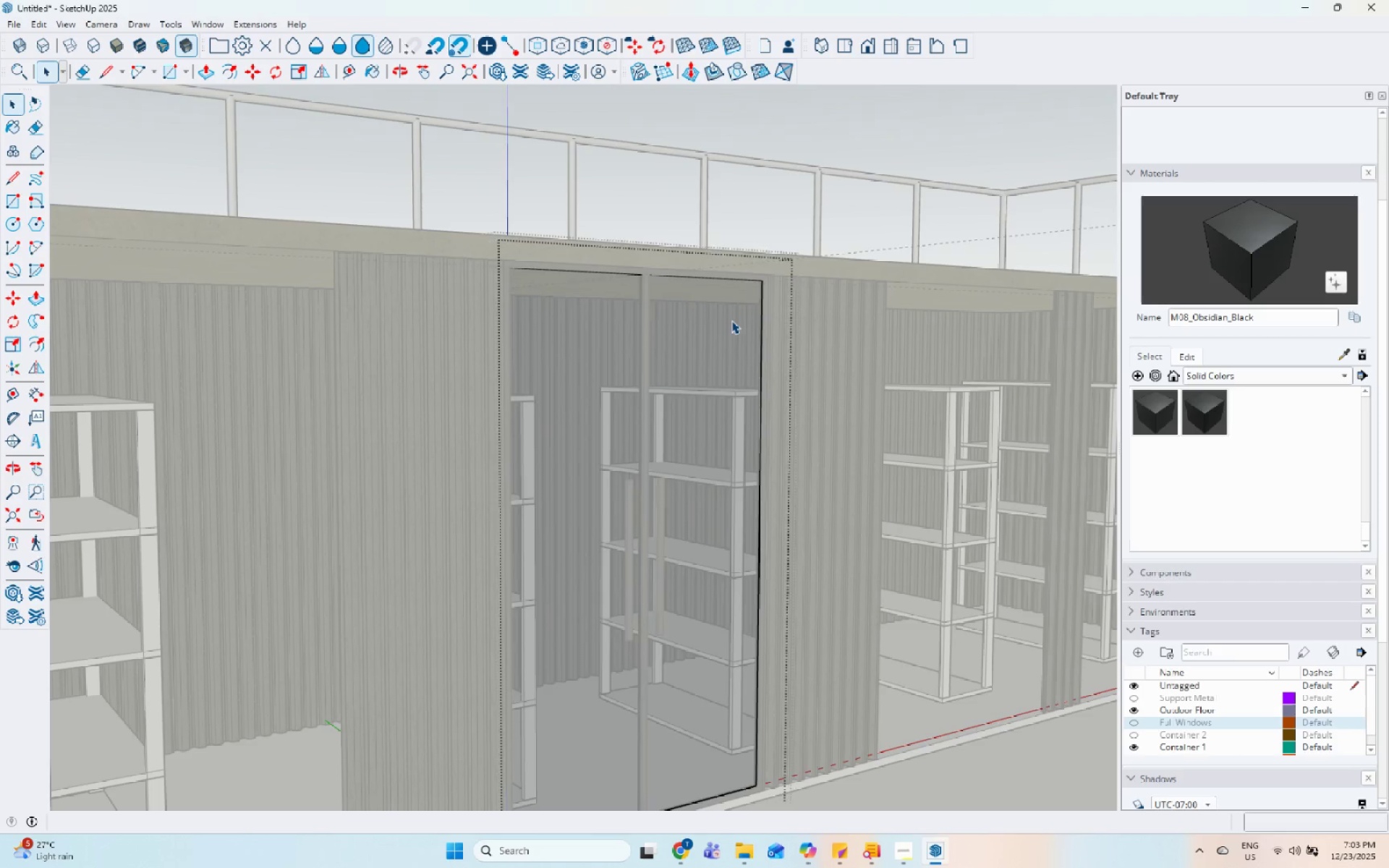 
triple_click([731, 320])
 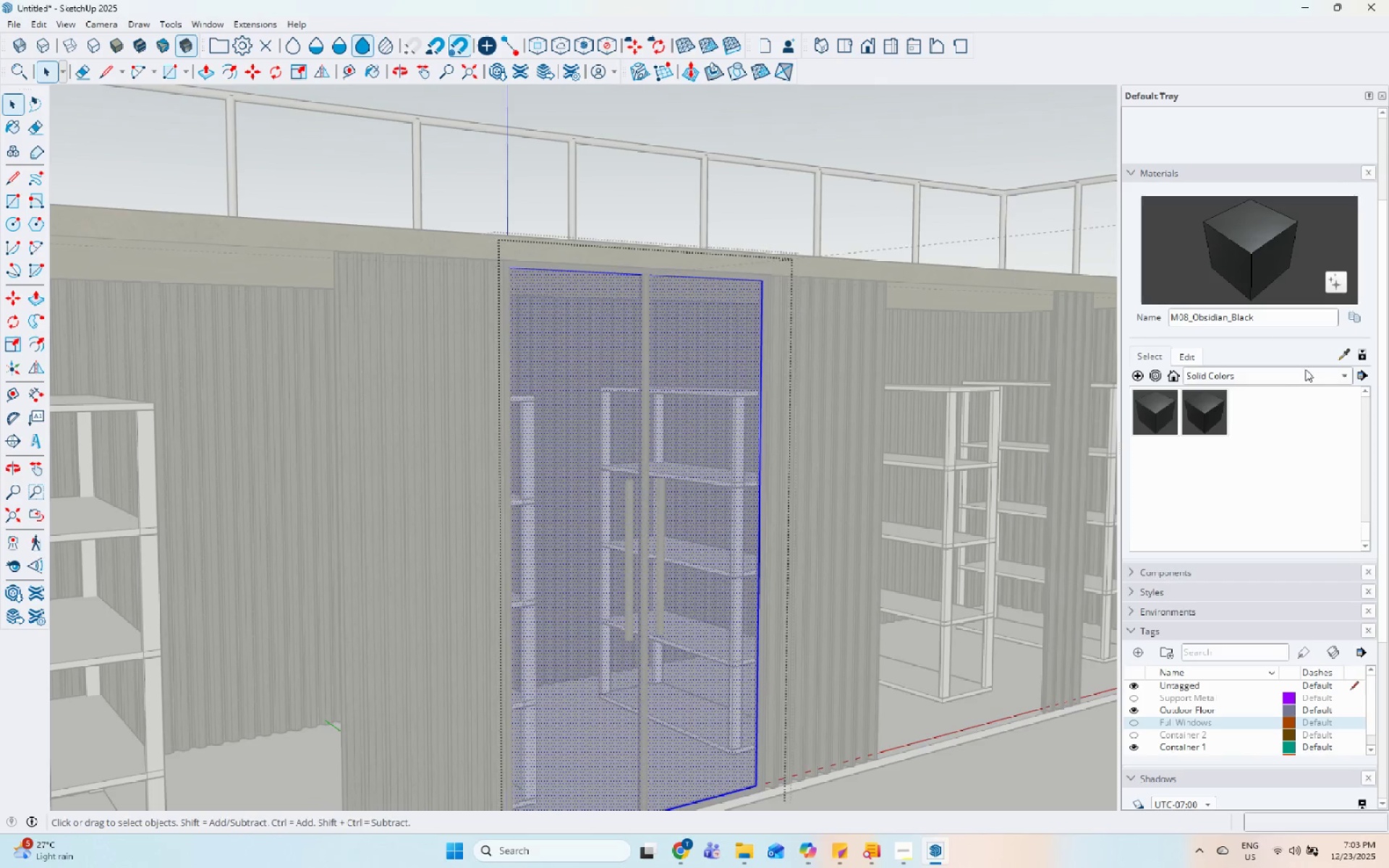 
left_click([1289, 378])
 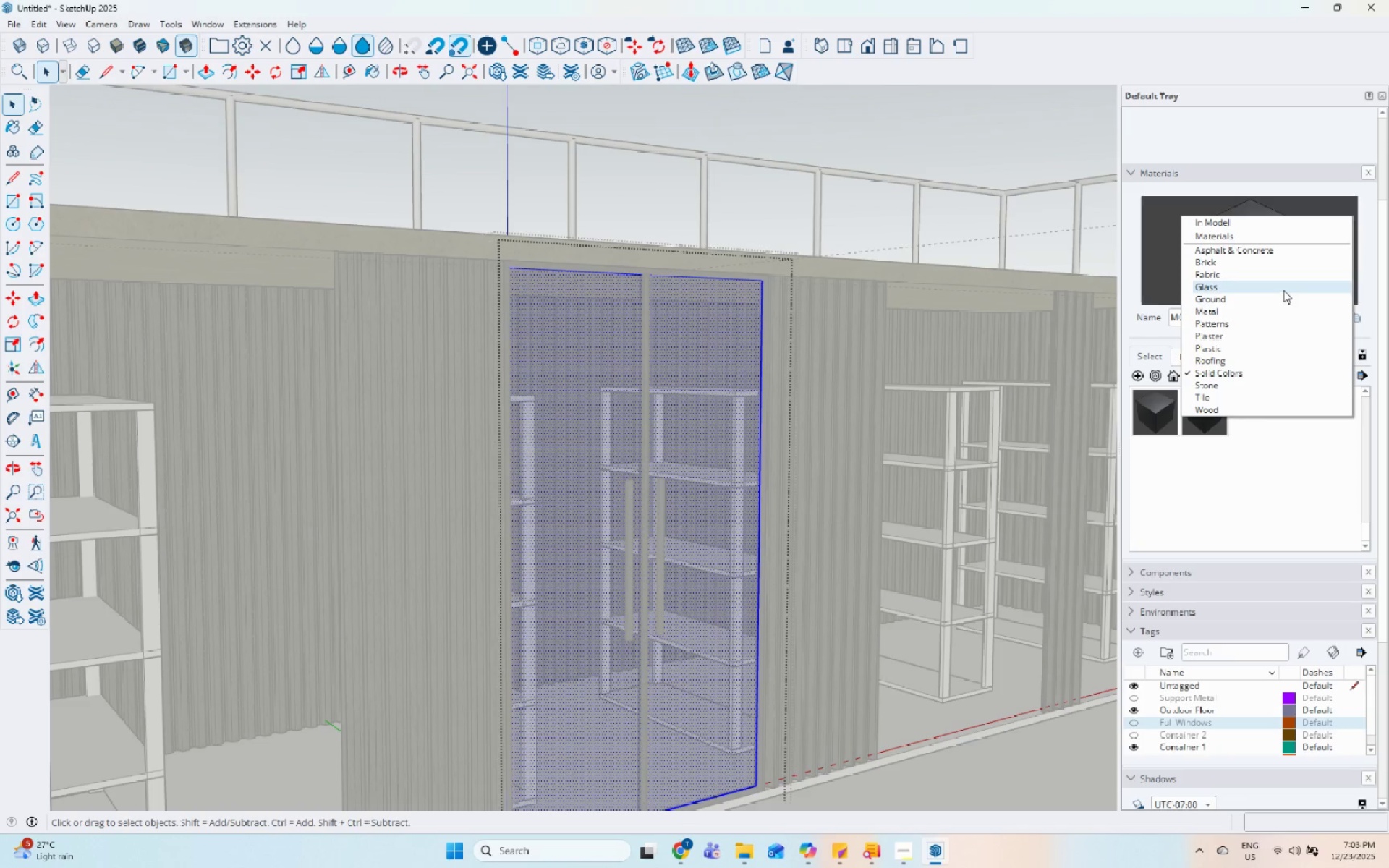 
left_click([1281, 276])
 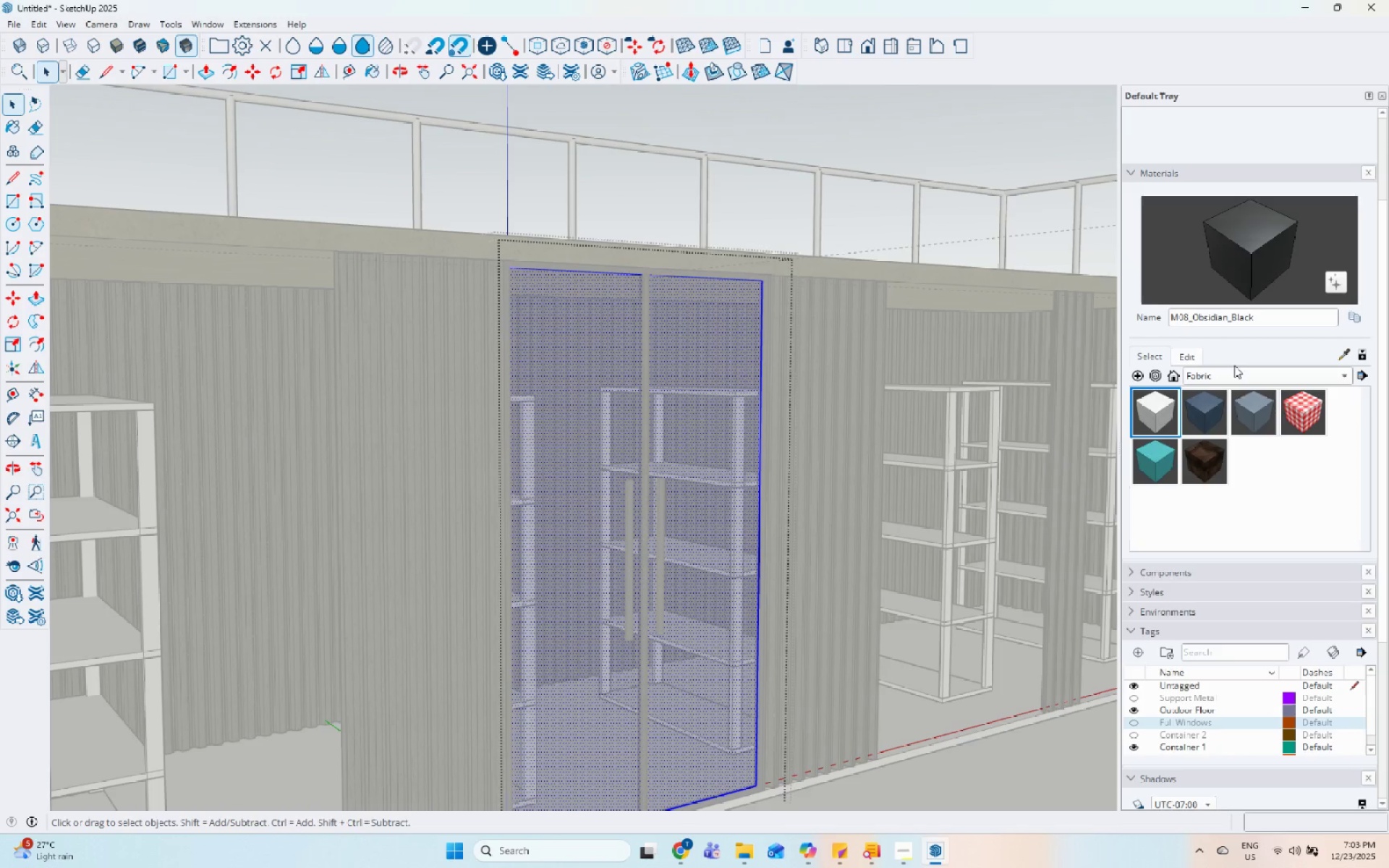 
left_click([1223, 372])
 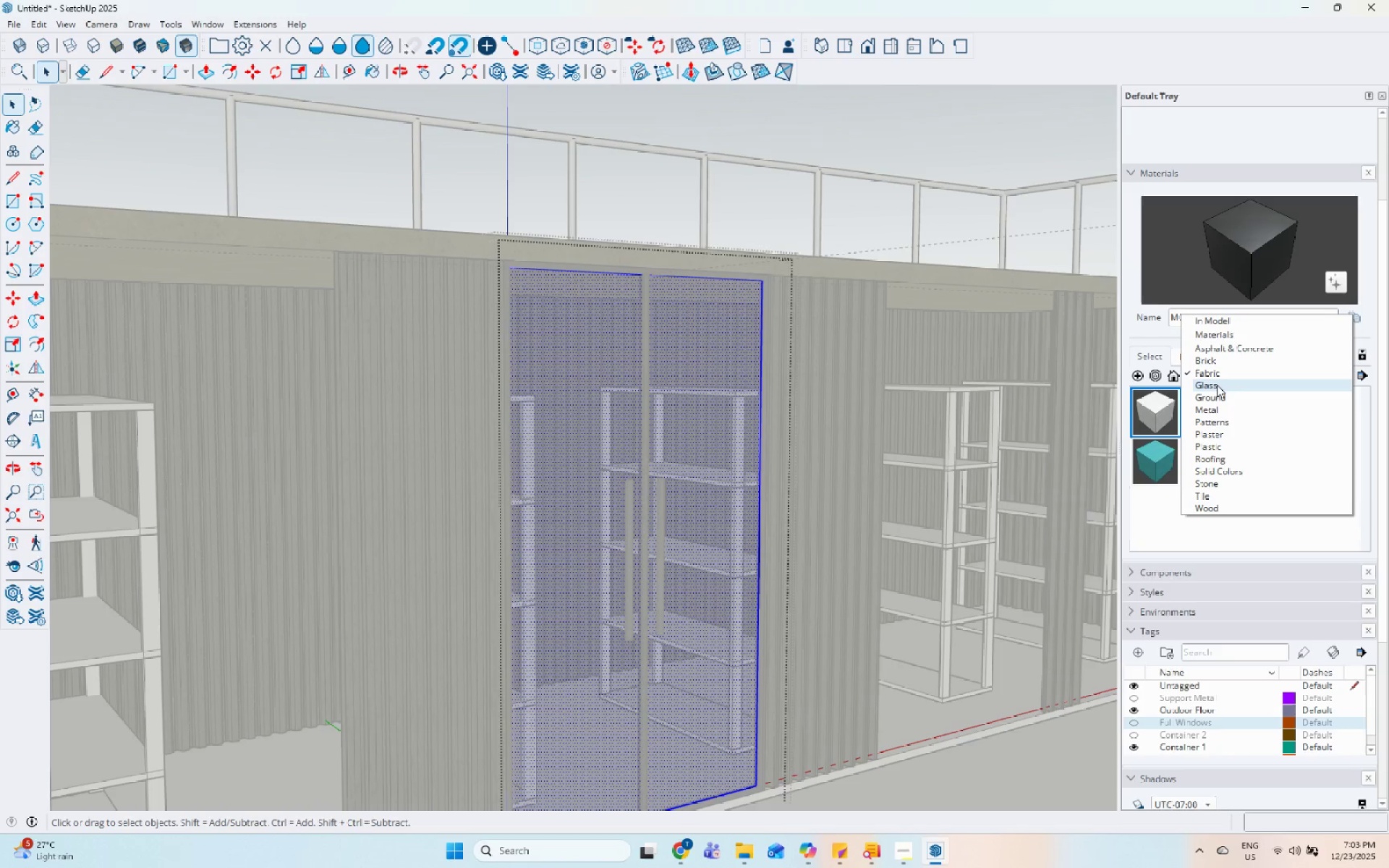 
left_click([1217, 385])
 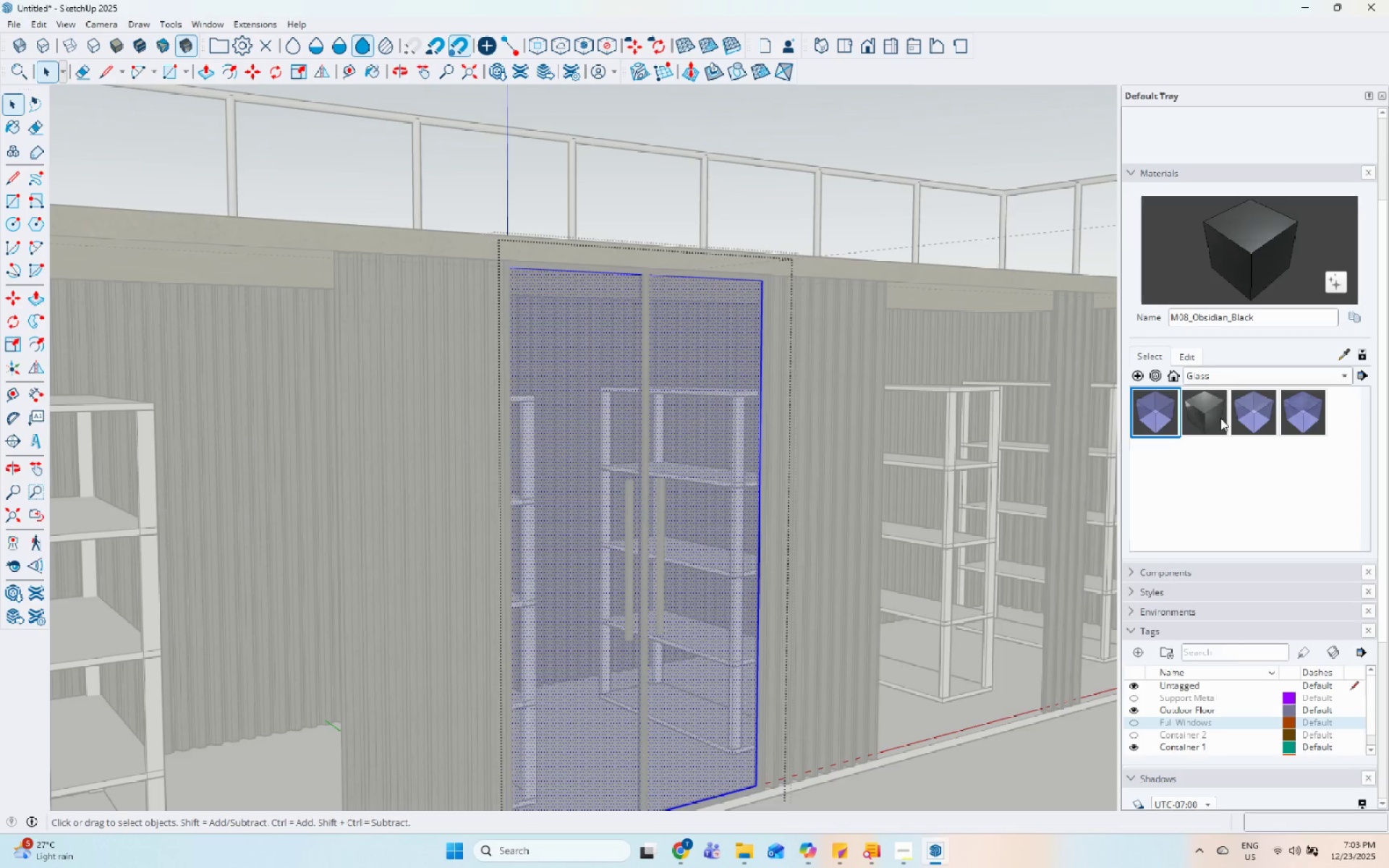 
left_click([1222, 417])
 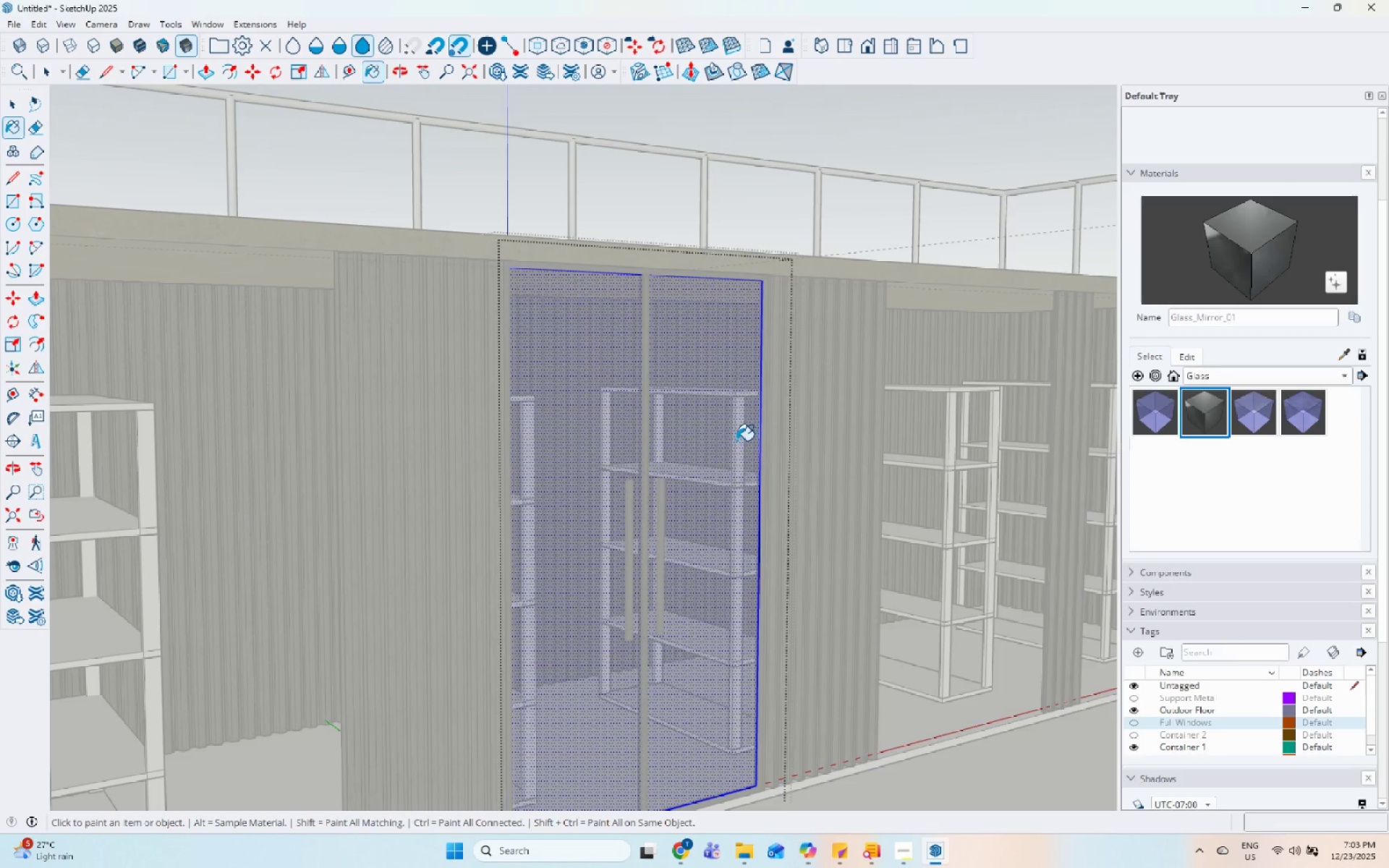 
left_click([692, 419])
 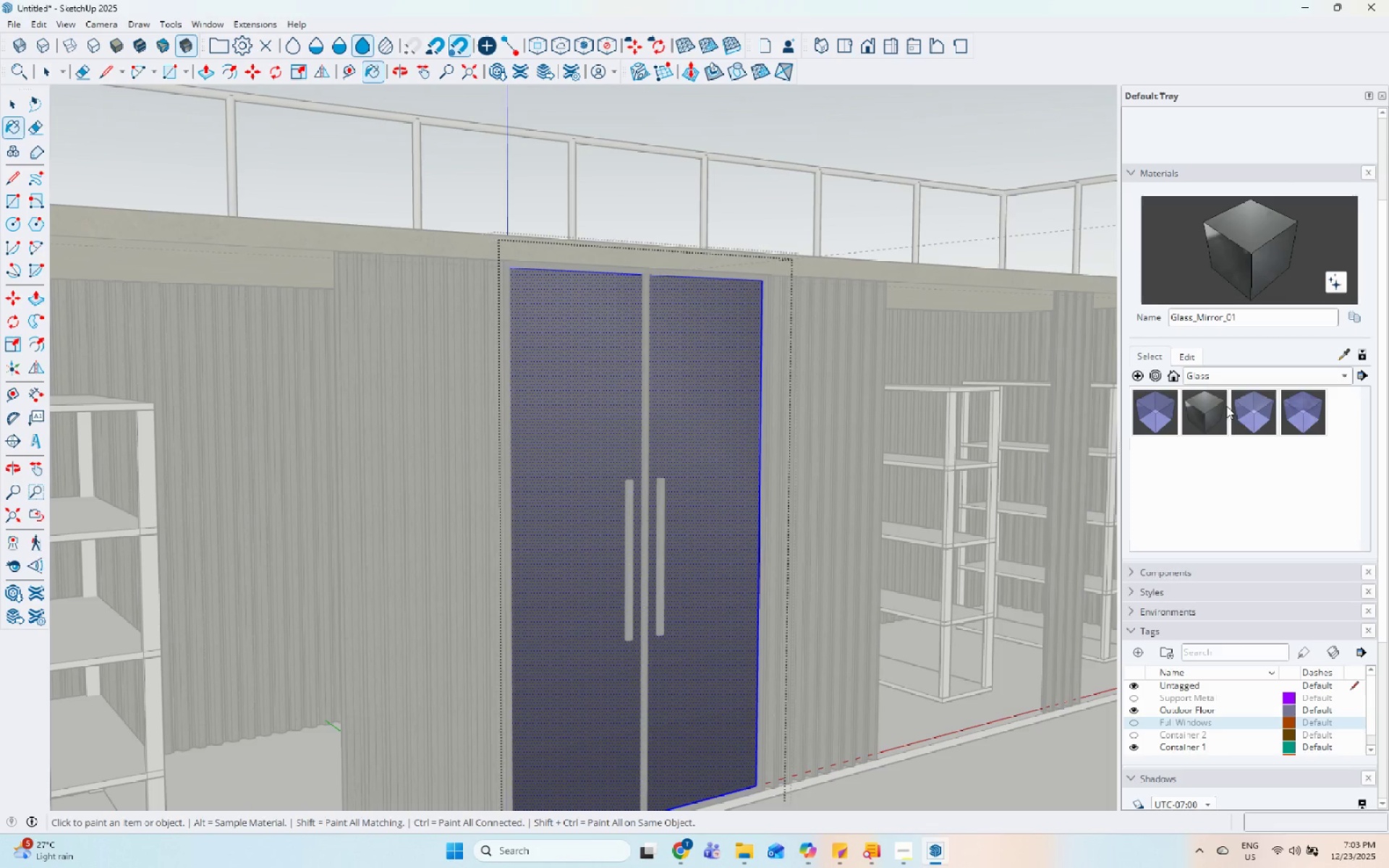 
left_click([1252, 405])
 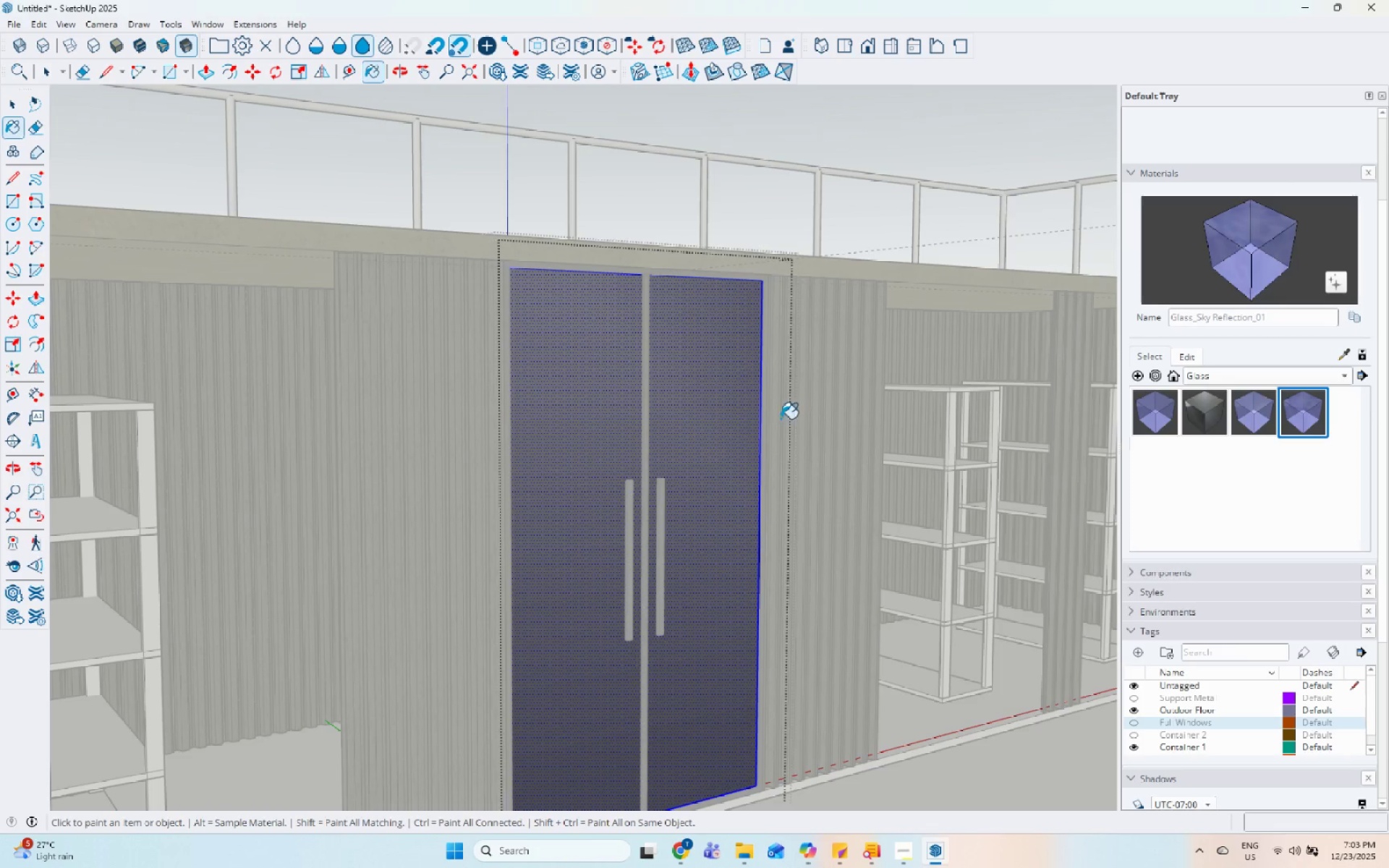 
left_click([664, 417])
 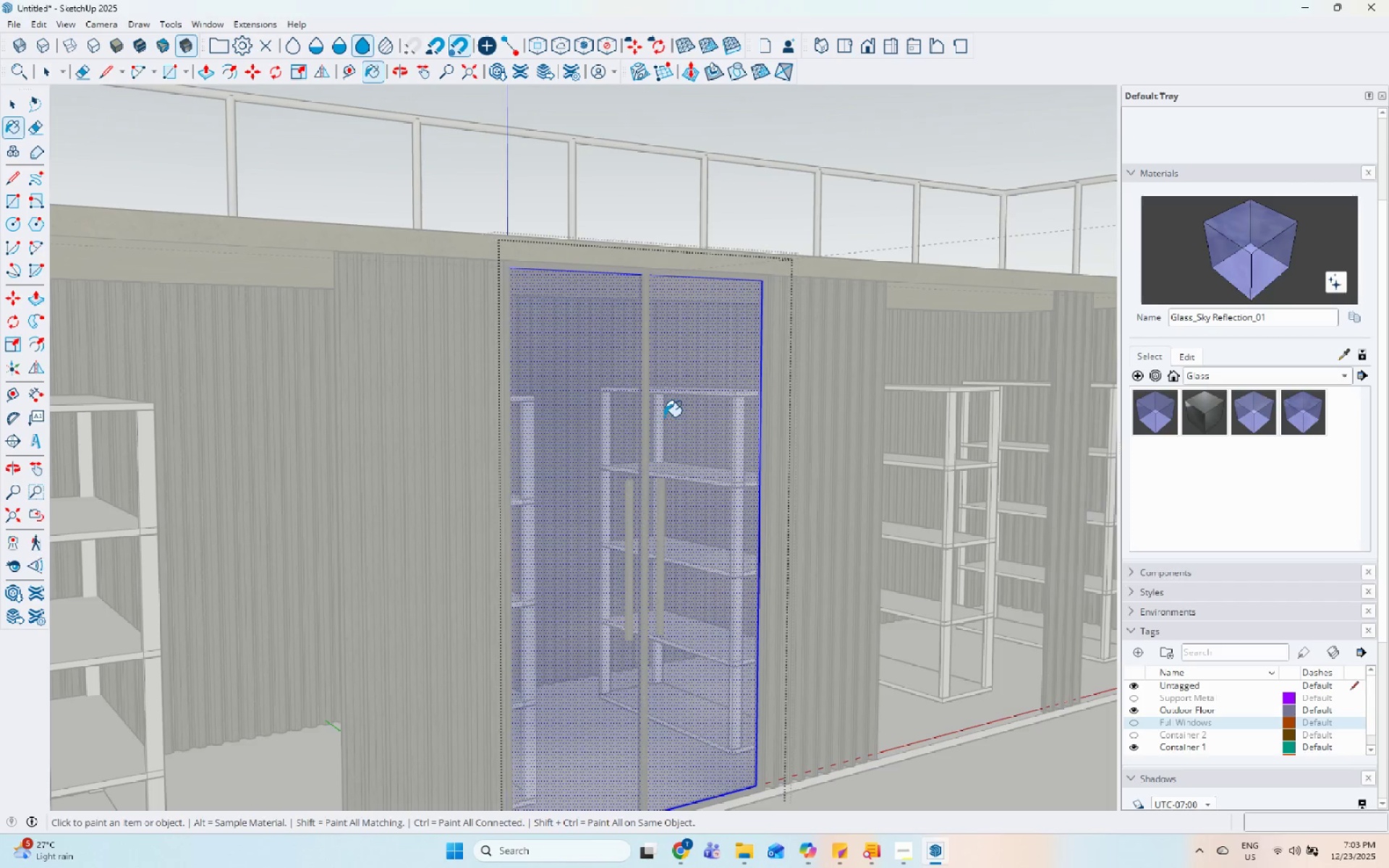 
key(Space)
 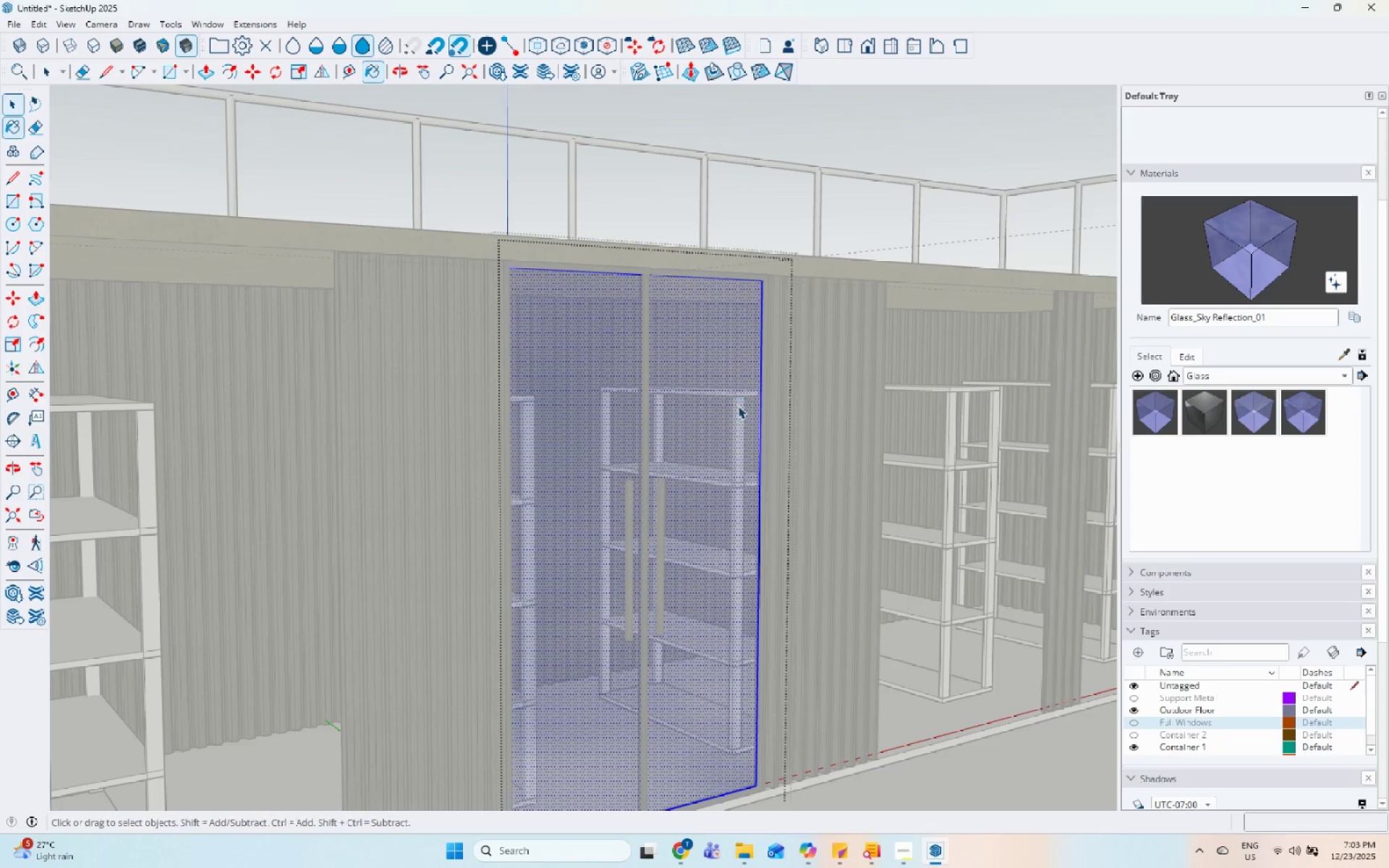 
key(Escape)
 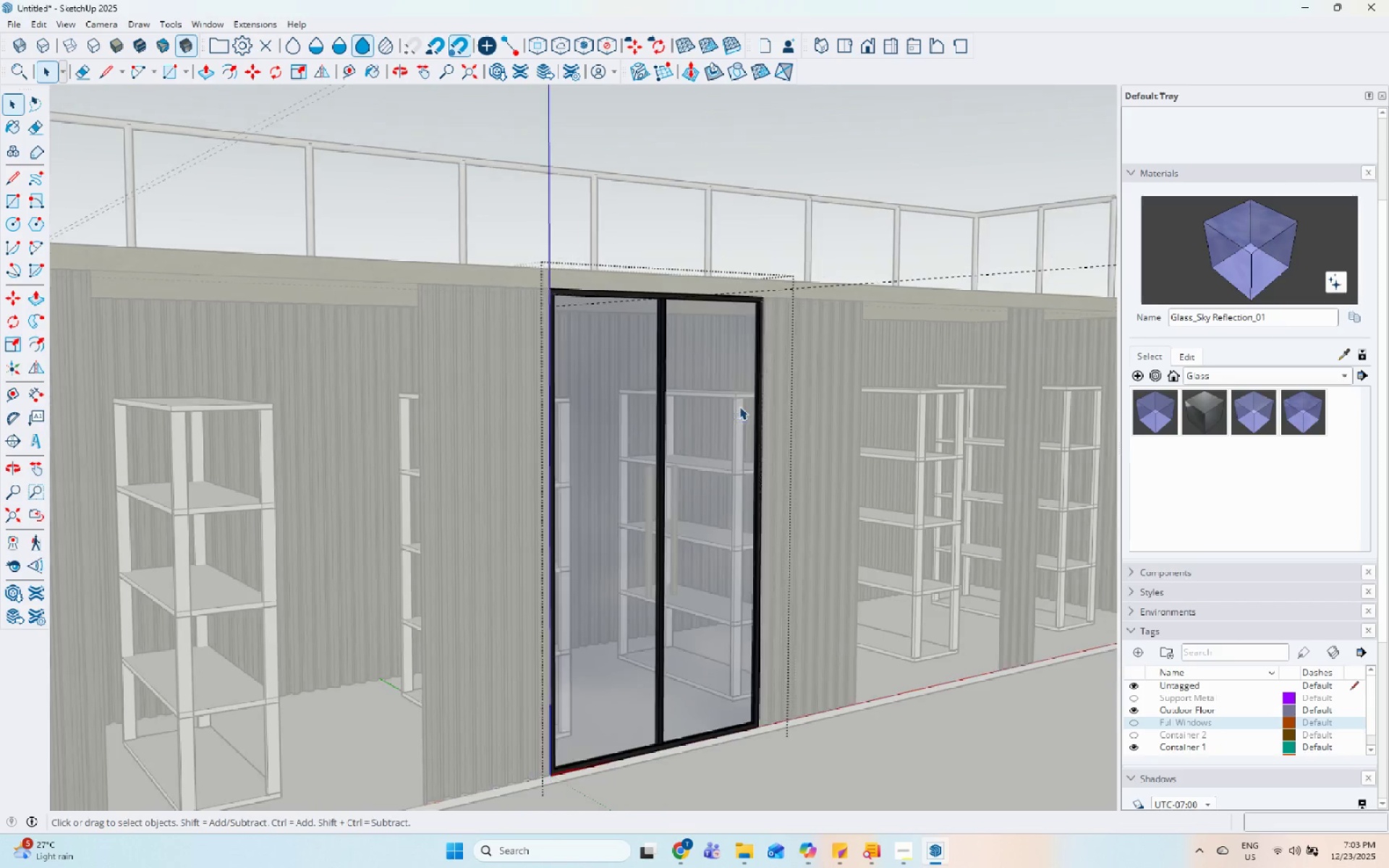 
key(Escape)
 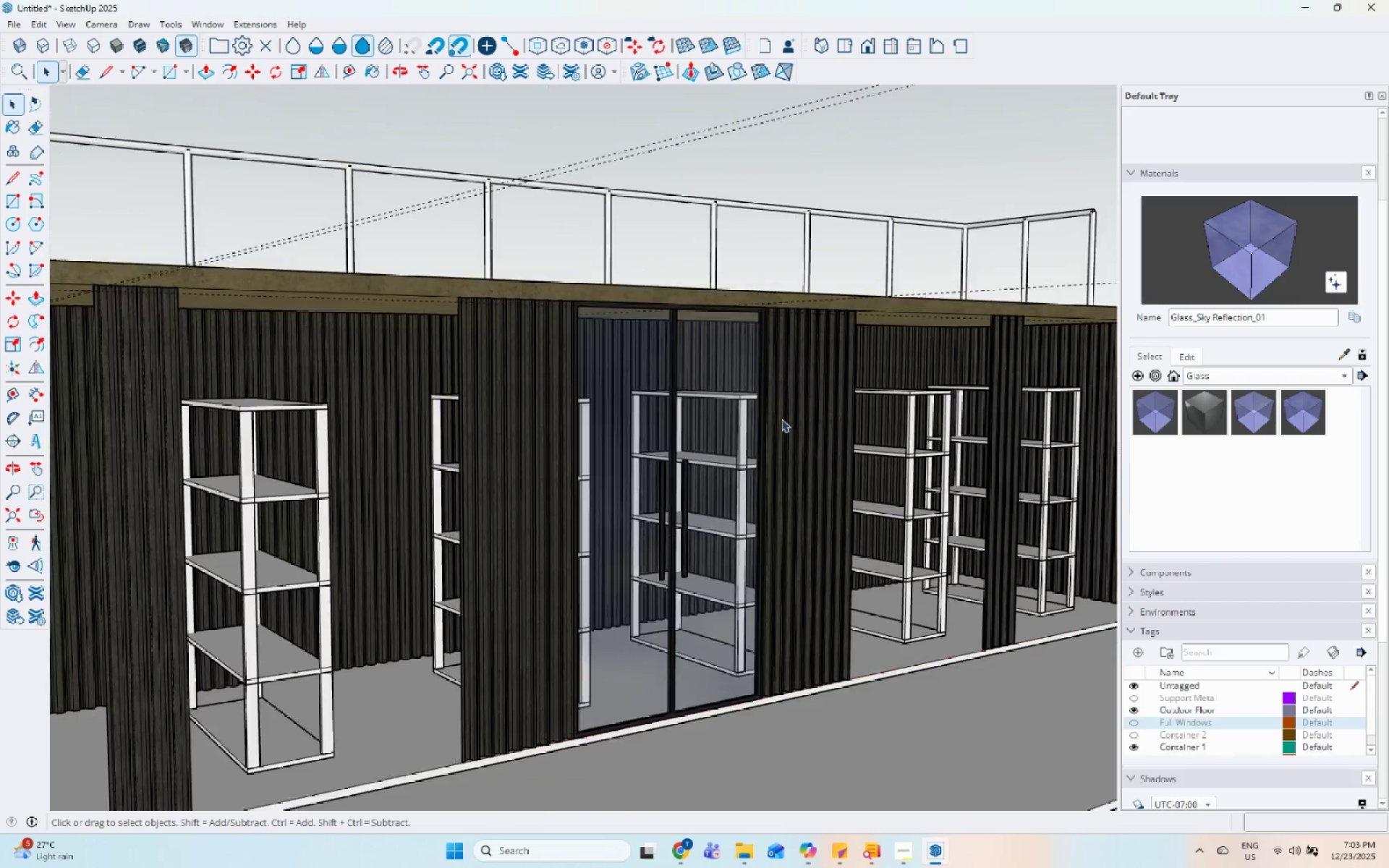 
key(Escape)
 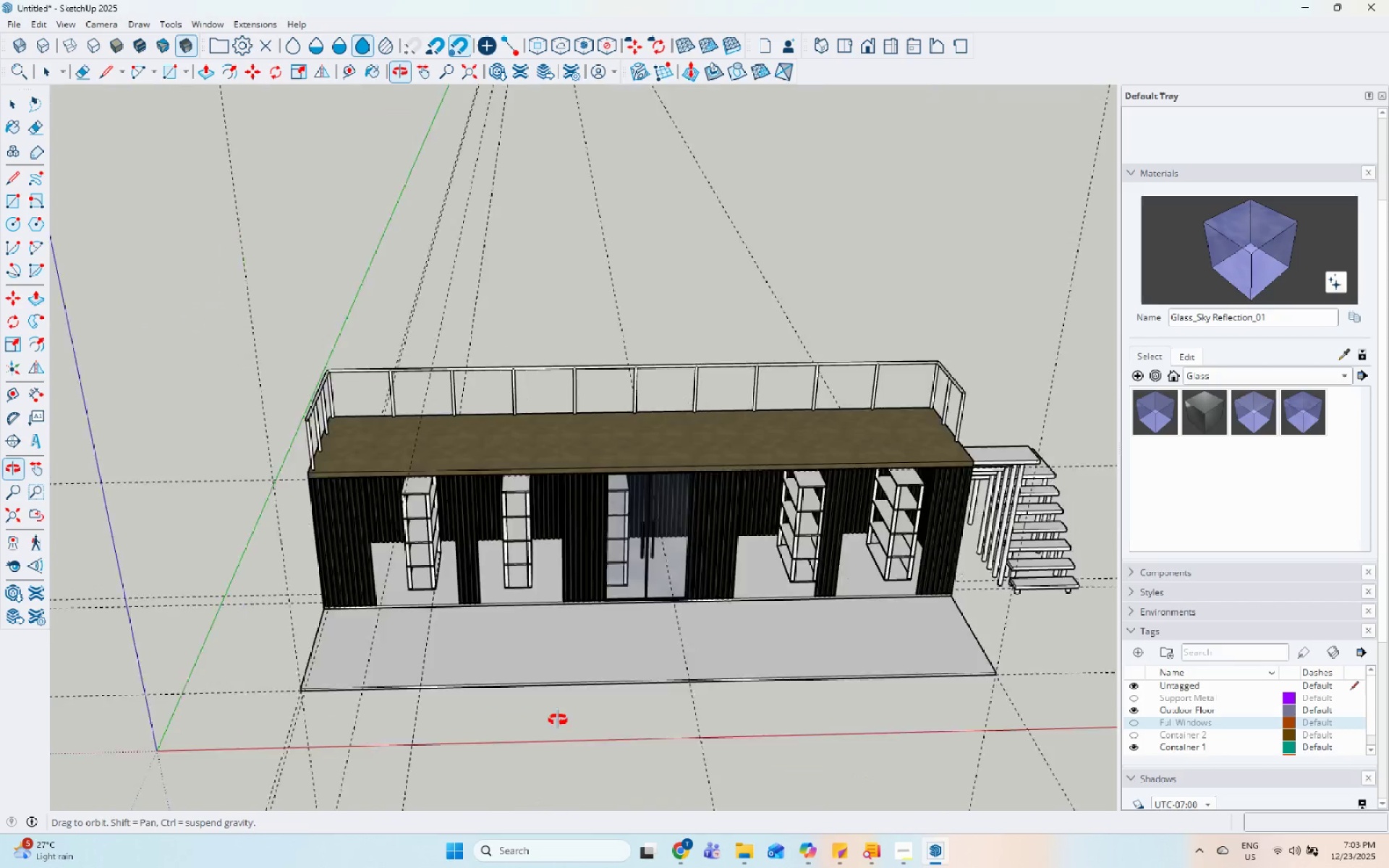 
scroll: coordinate [781, 425], scroll_direction: down, amount: 14.0
 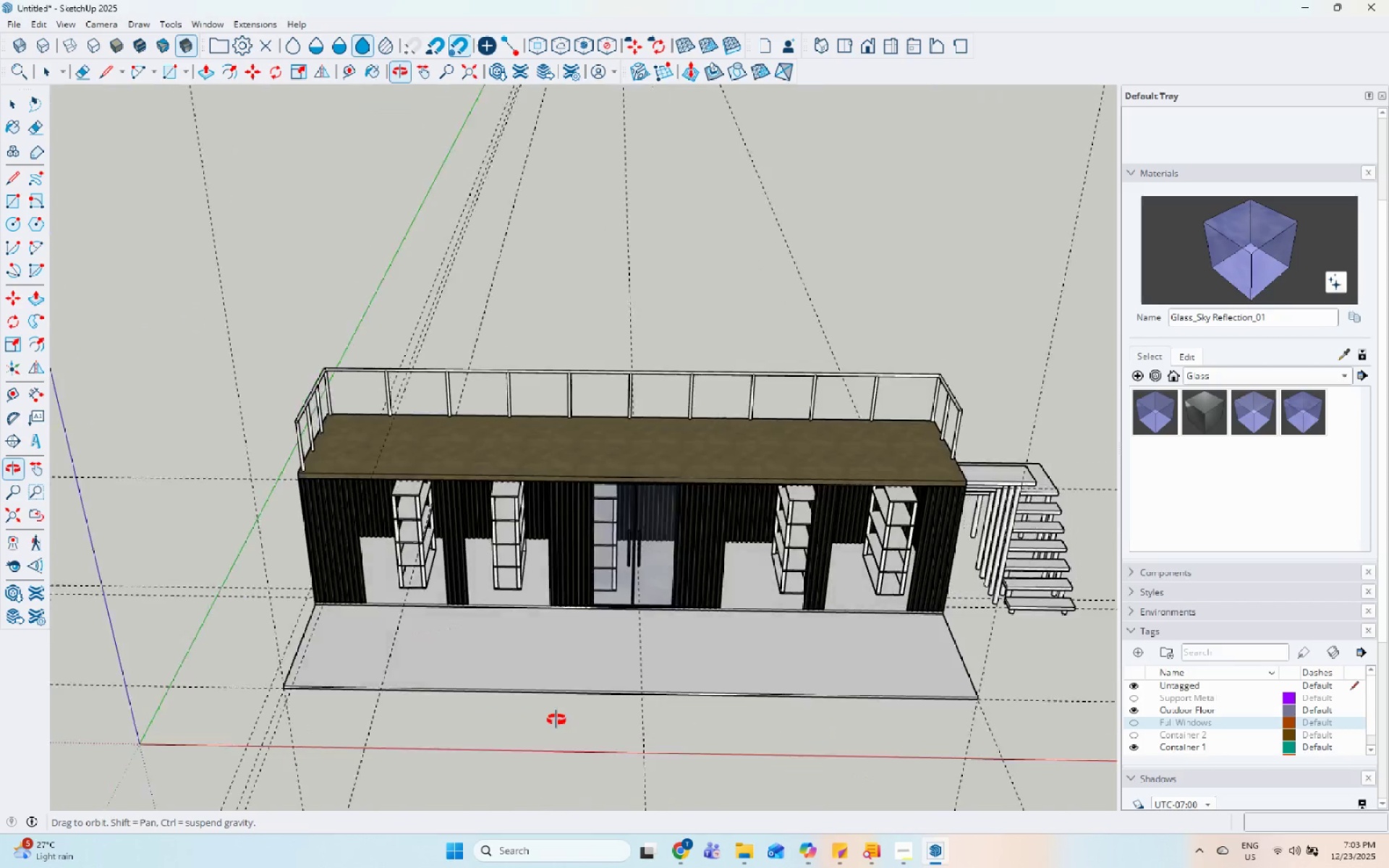 
scroll: coordinate [577, 544], scroll_direction: up, amount: 4.0
 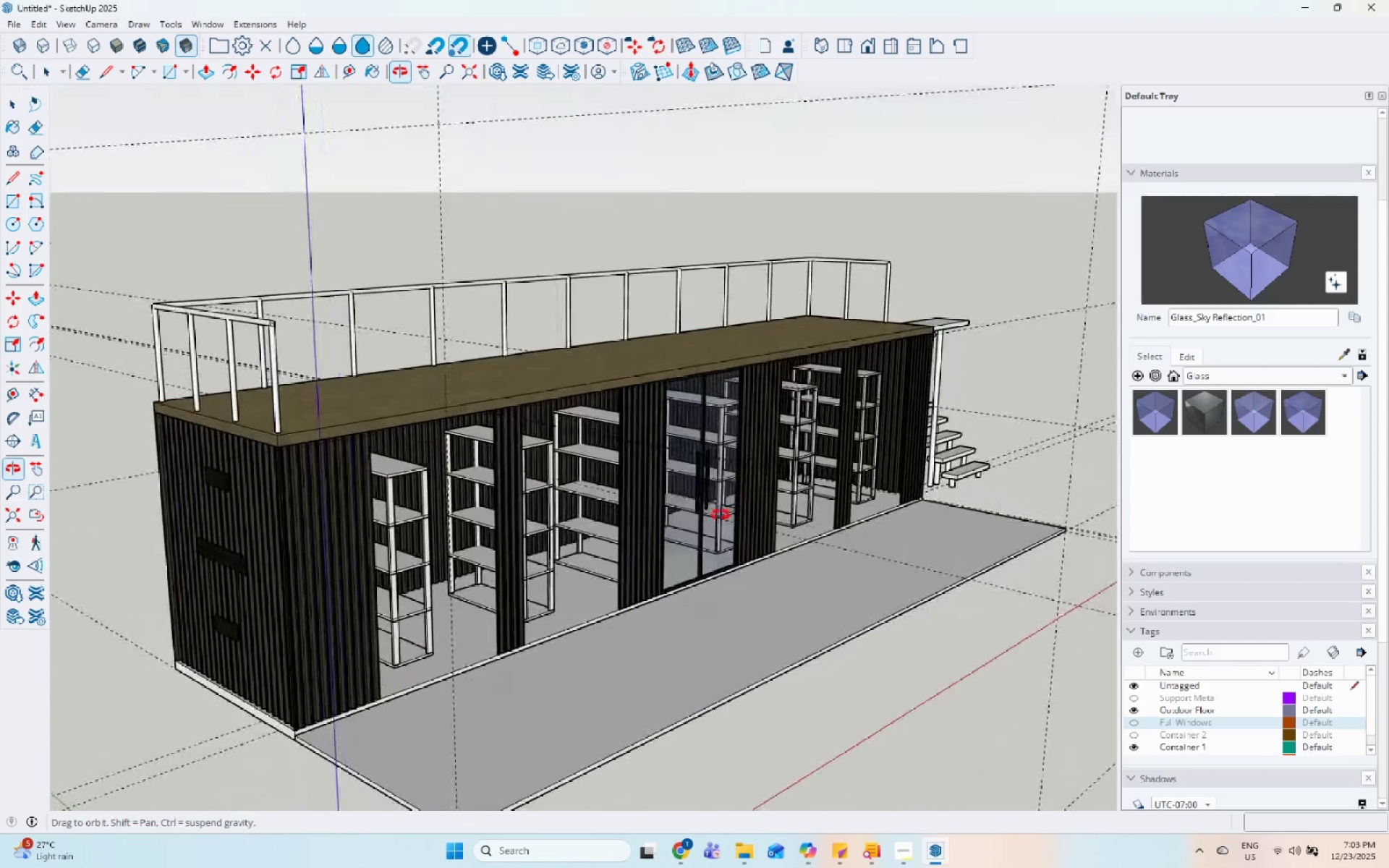 
left_click([574, 613])
 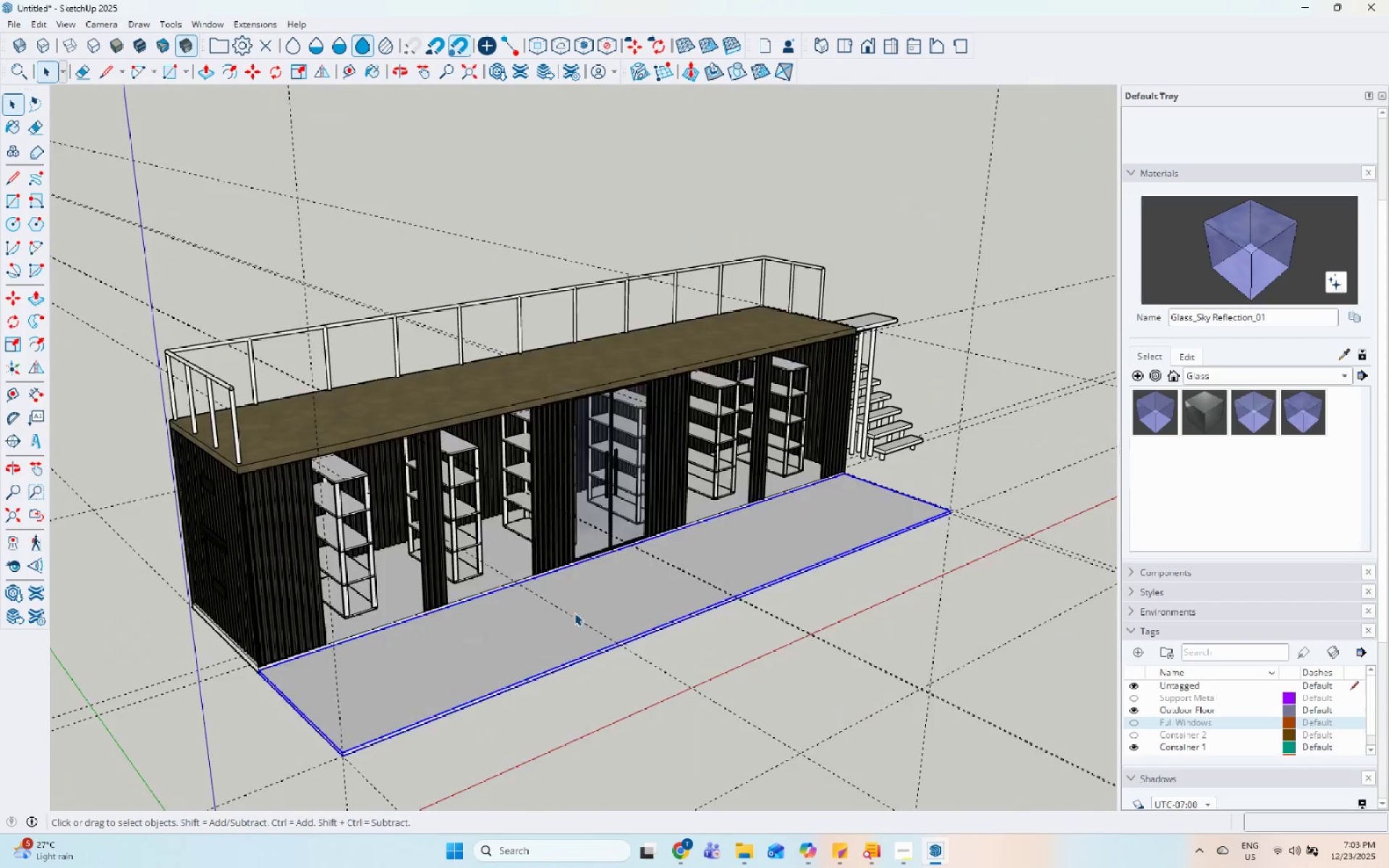 
scroll: coordinate [491, 501], scroll_direction: down, amount: 2.0
 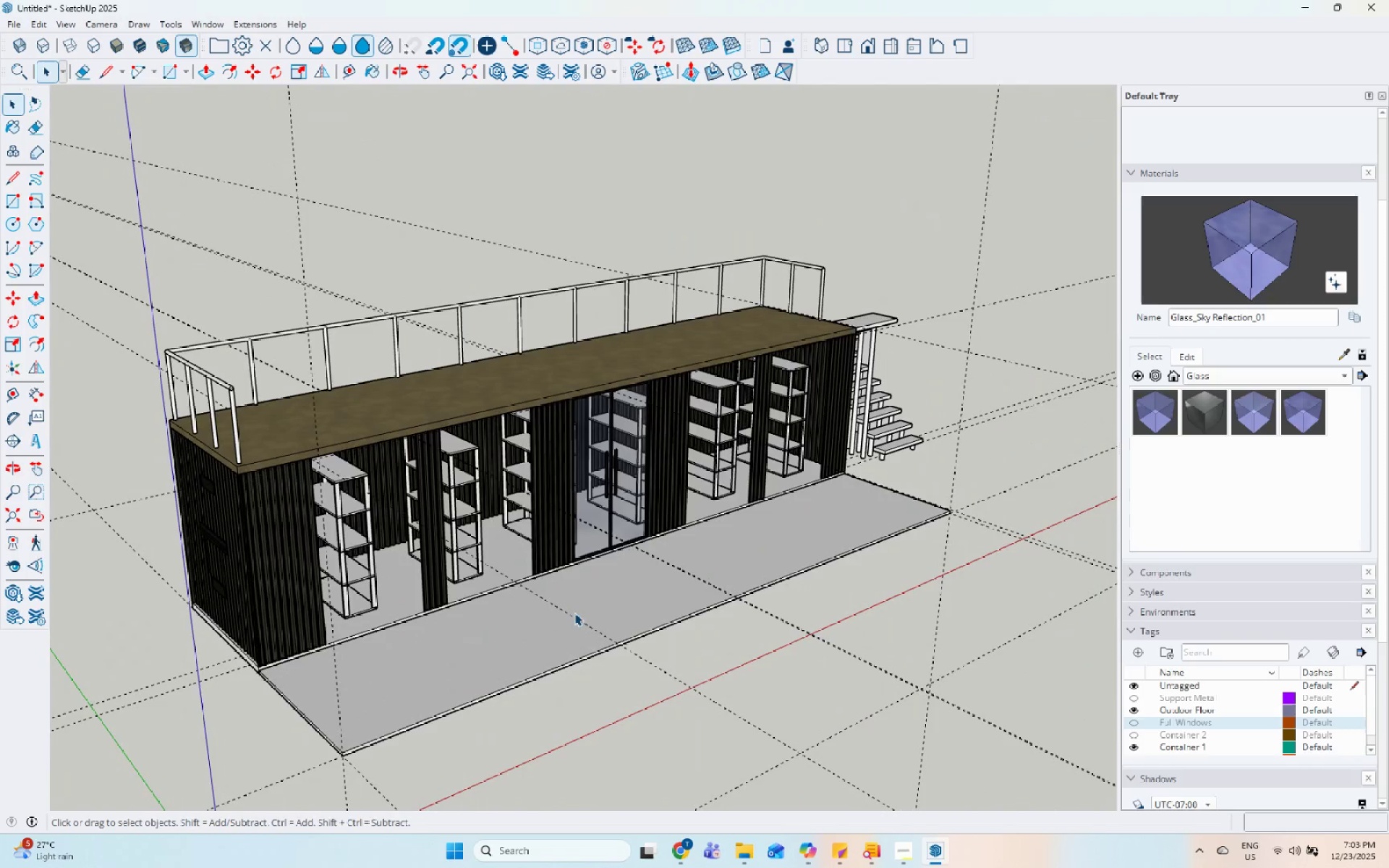 
double_click([574, 613])
 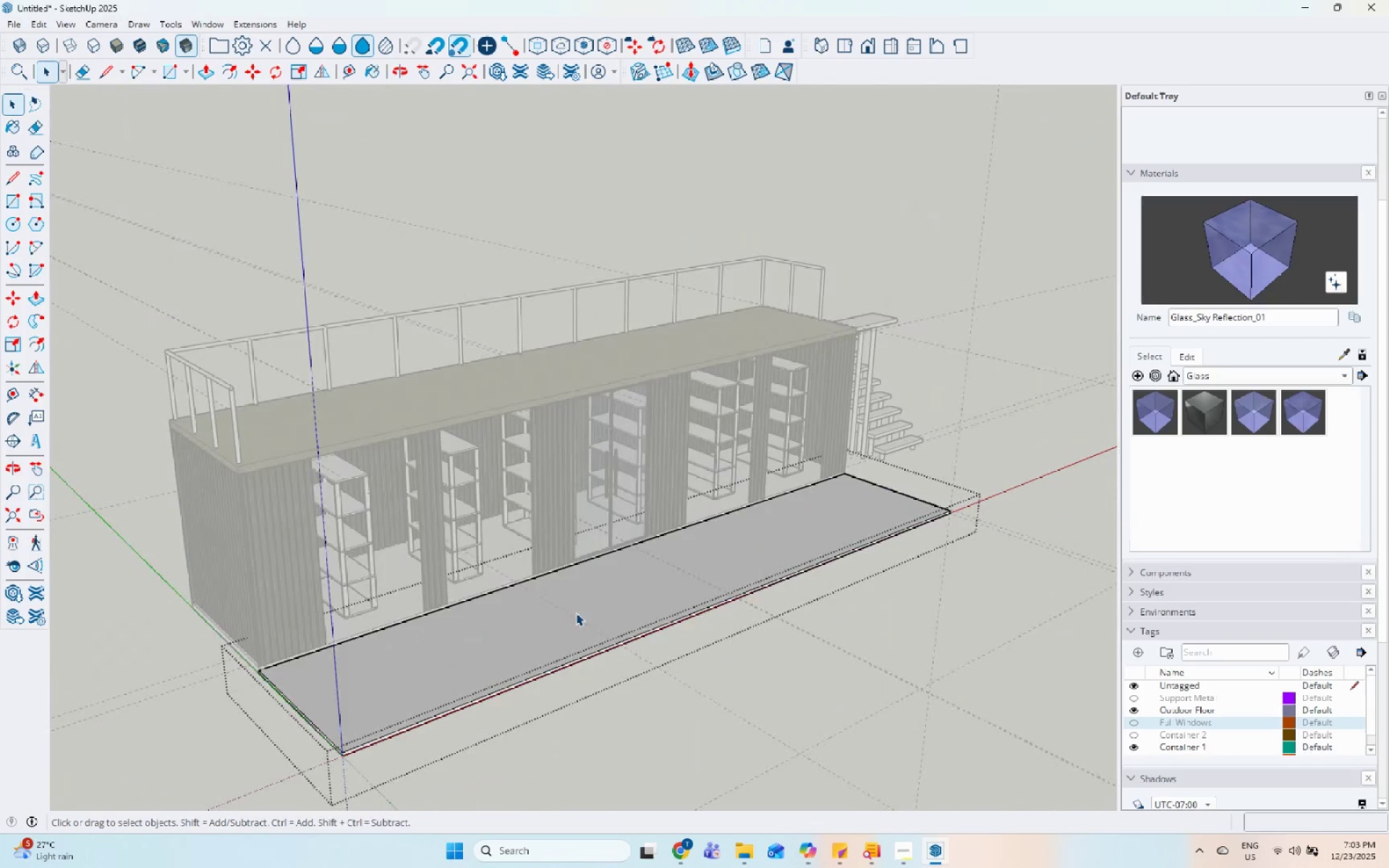 
triple_click([576, 613])
 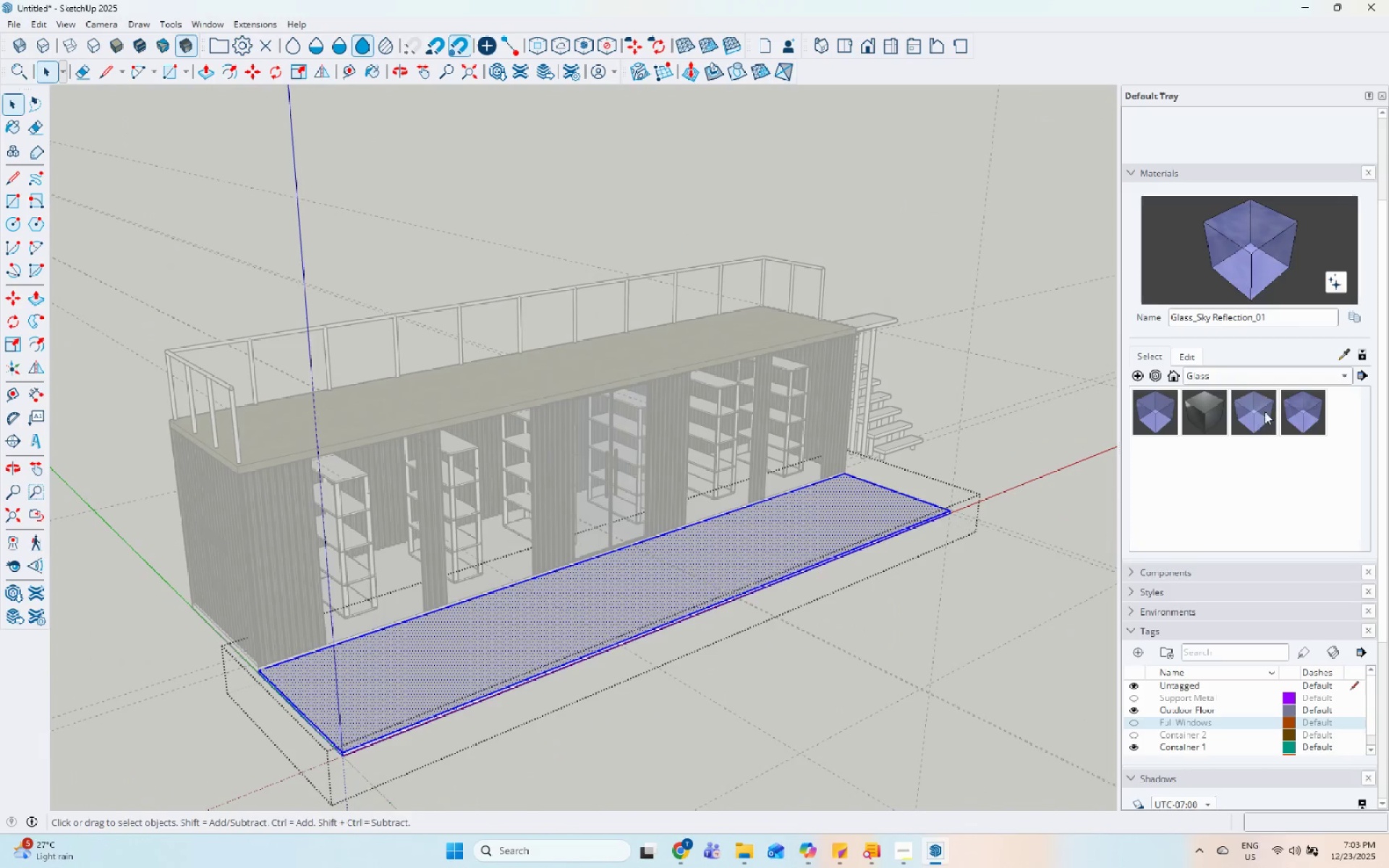 
left_click([1266, 383])
 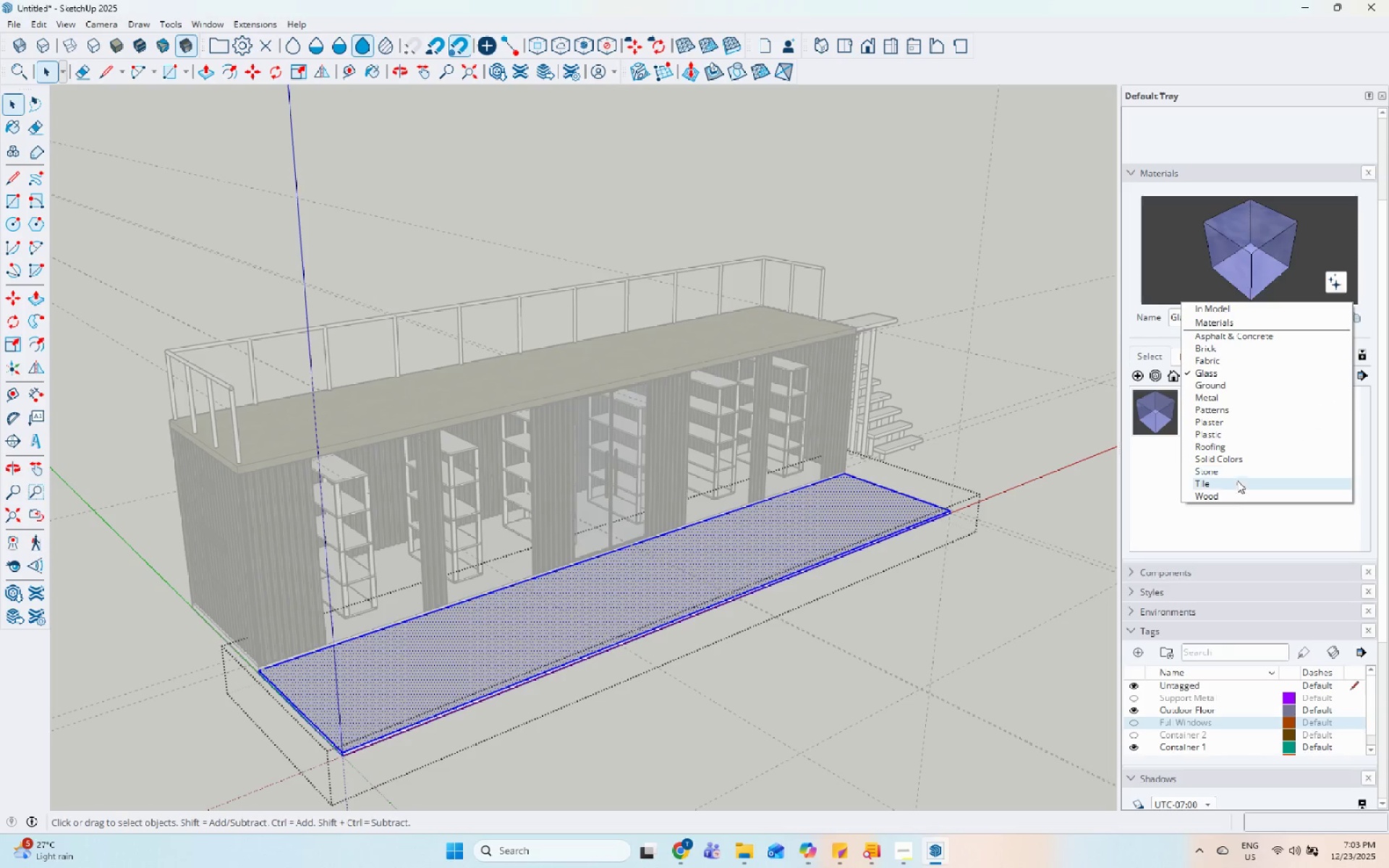 
left_click([1222, 499])
 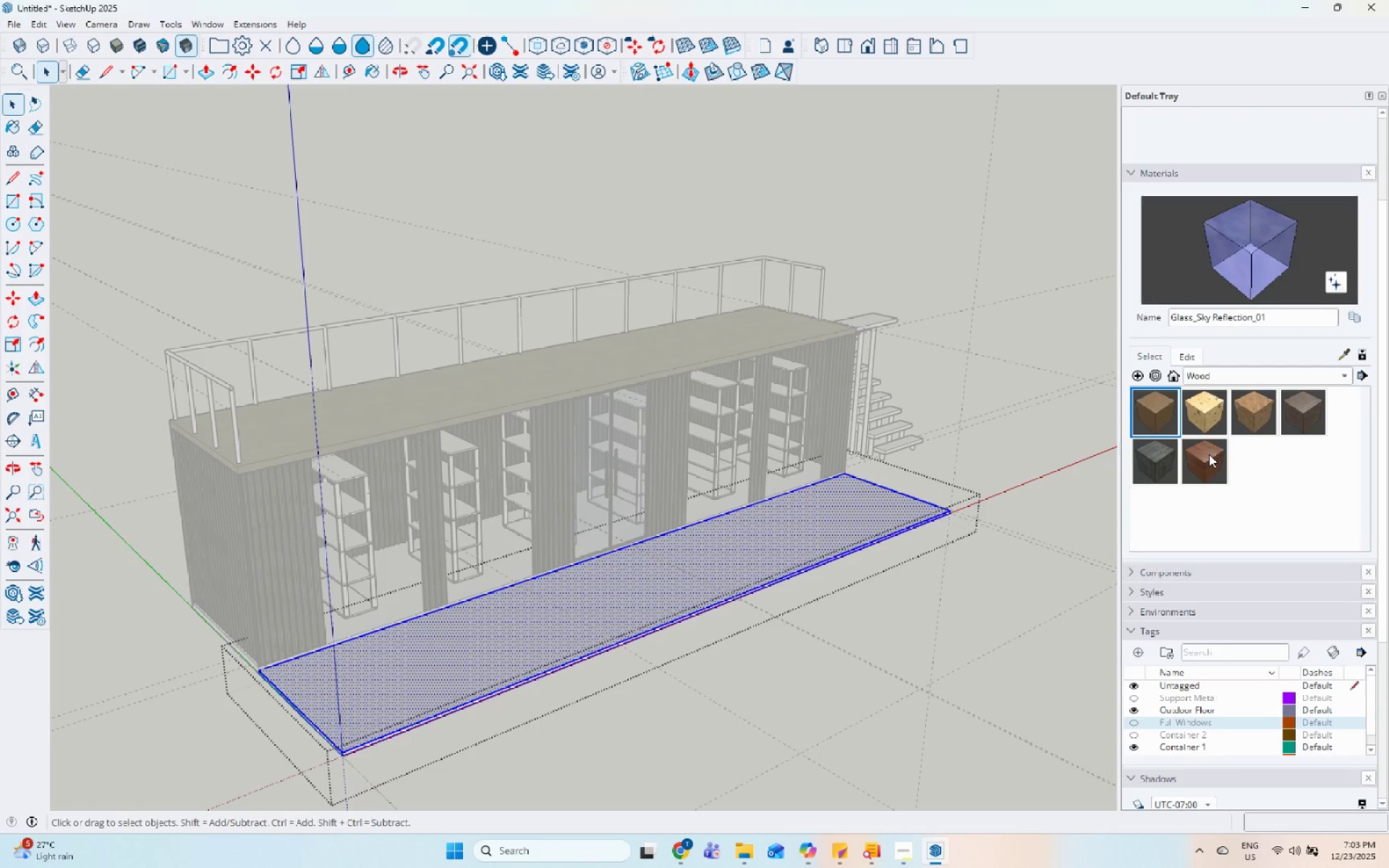 
double_click([836, 514])
 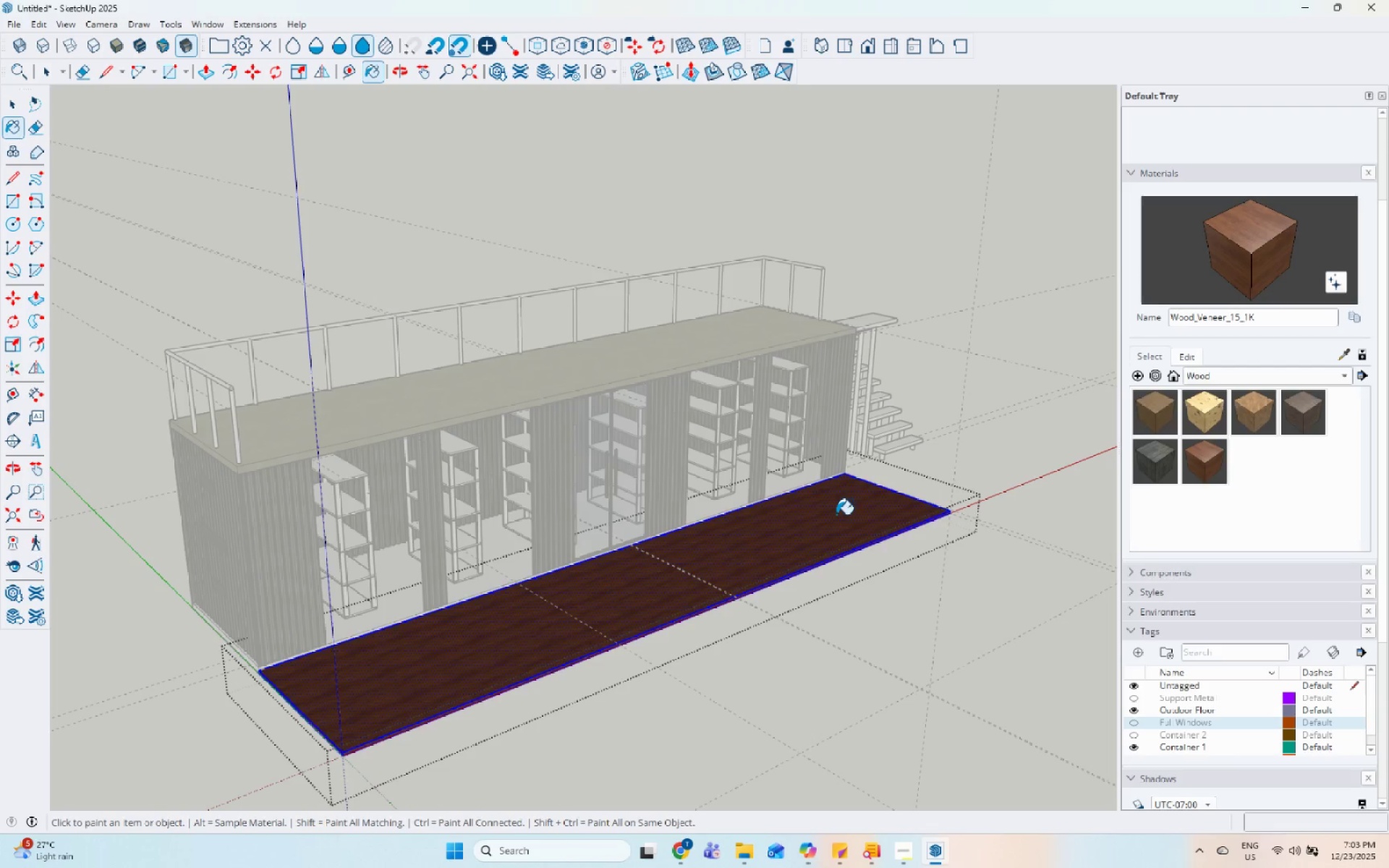 
key(Space)
 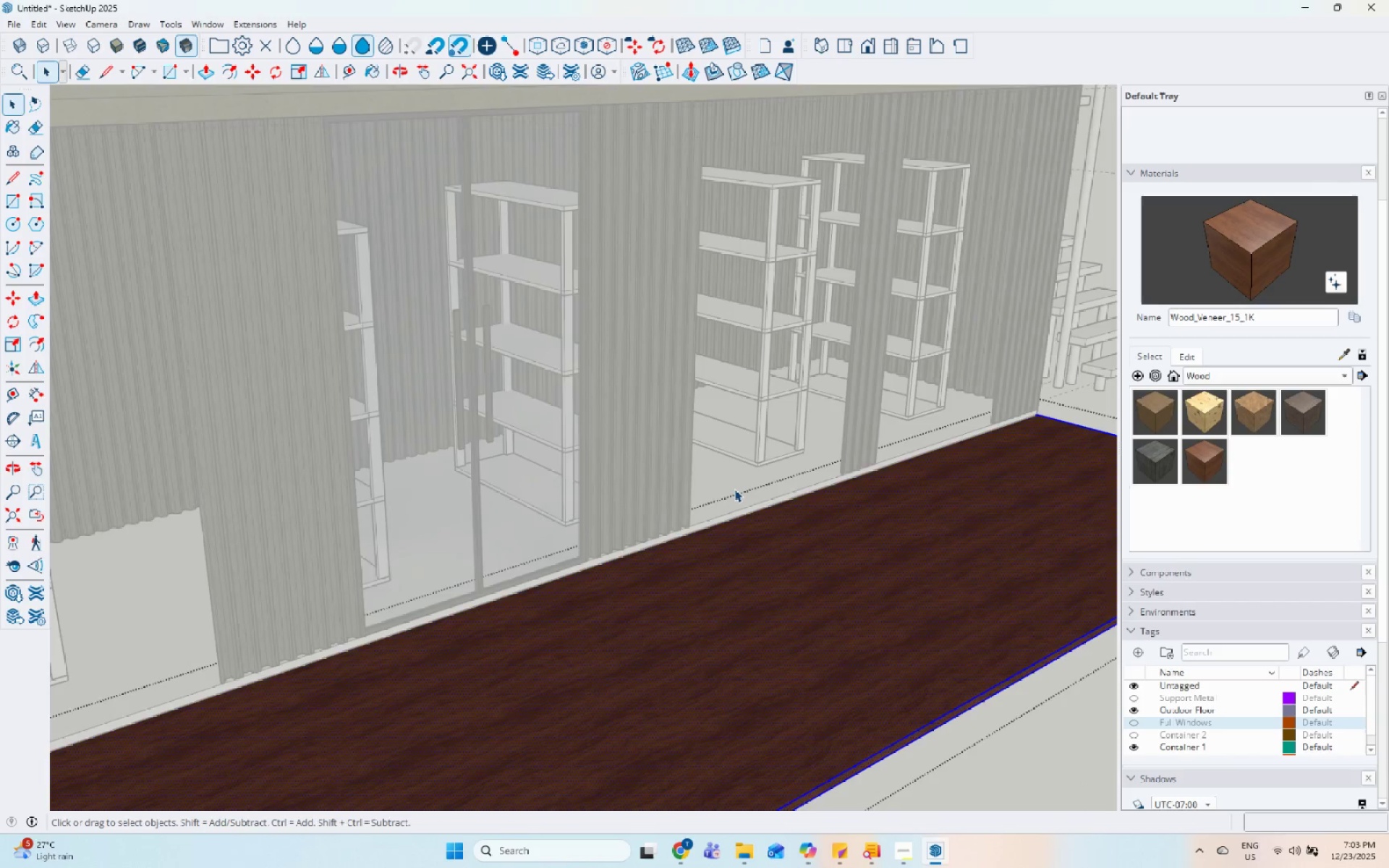 
double_click([734, 489])
 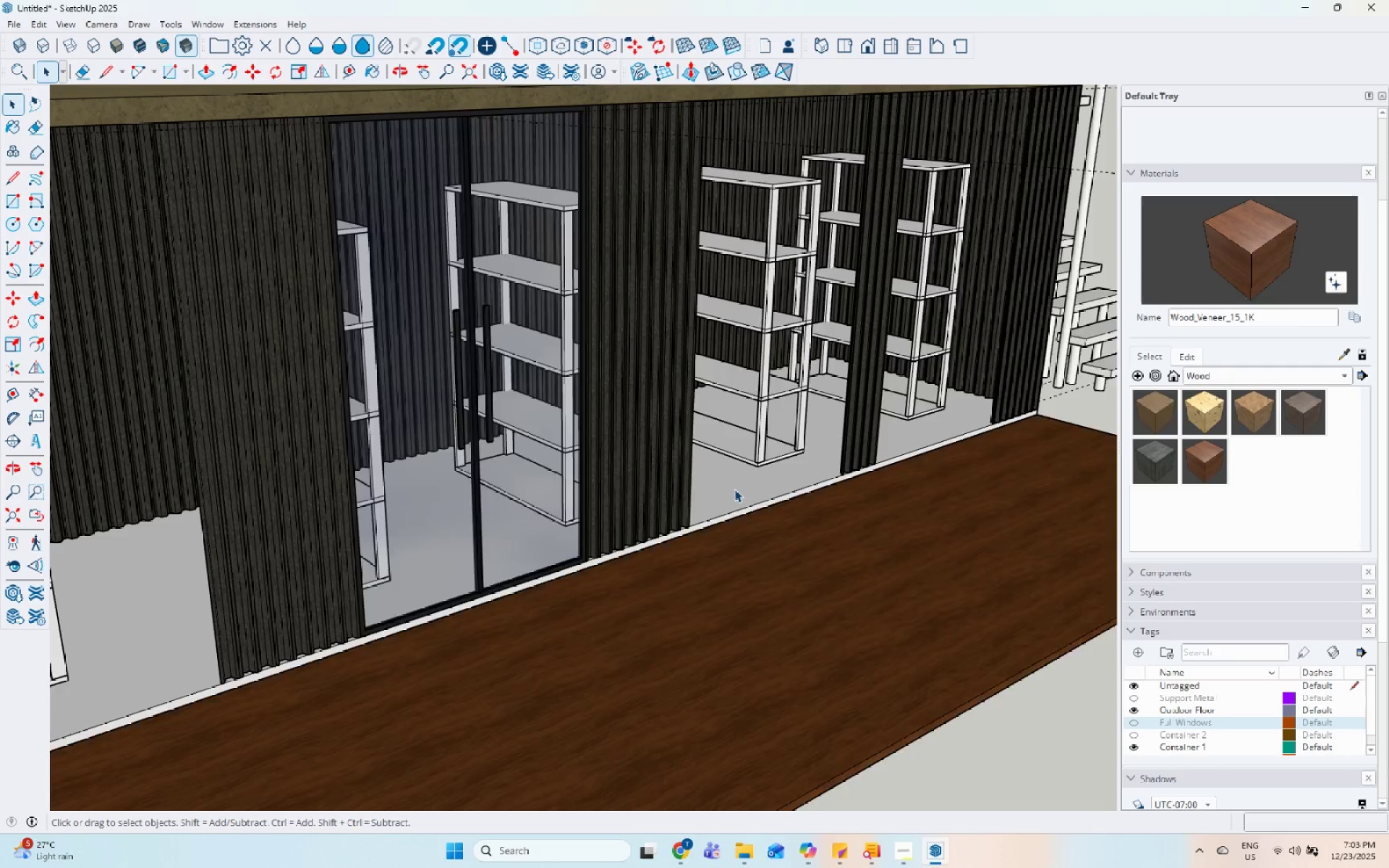 
triple_click([734, 489])
 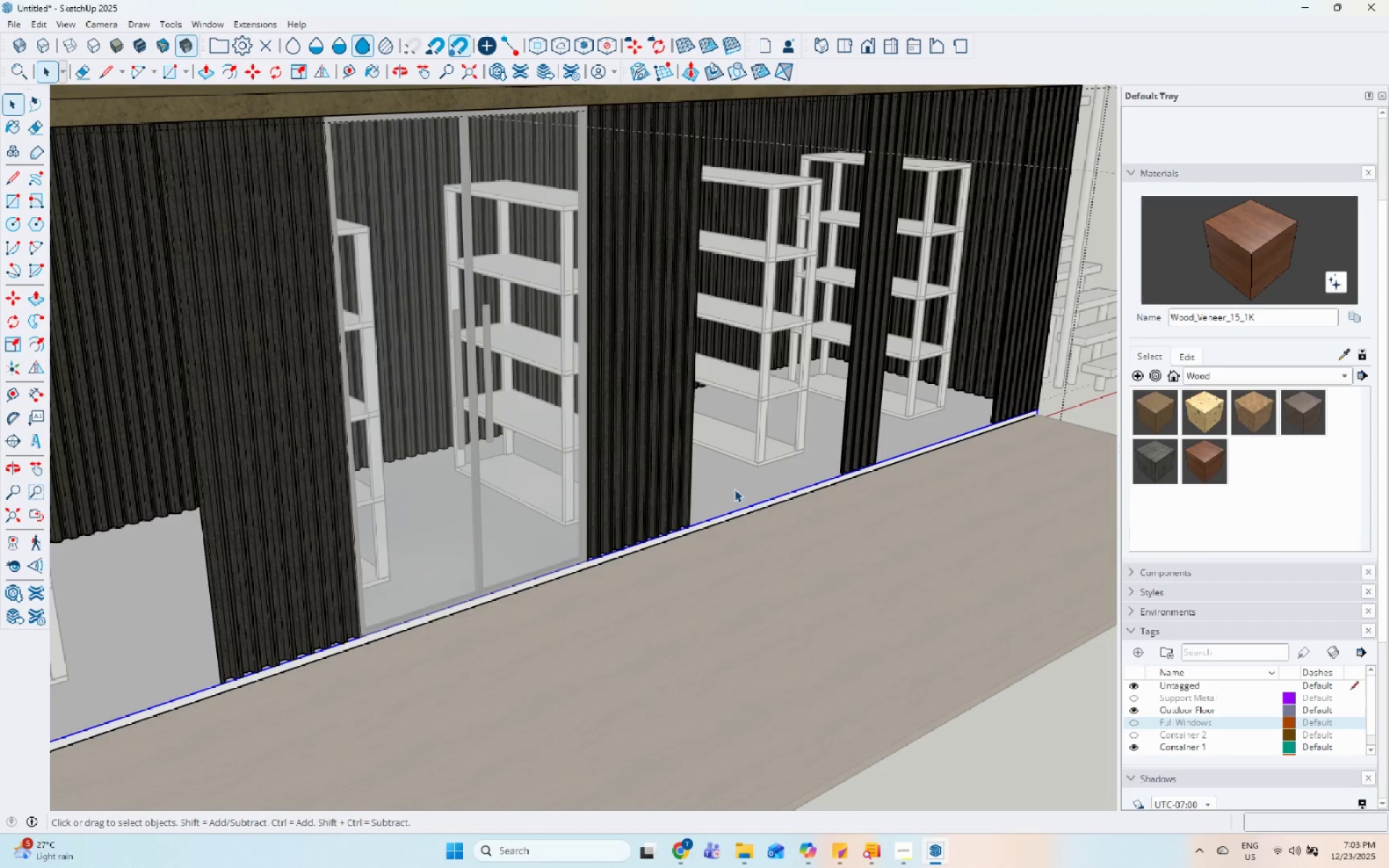 
scroll: coordinate [710, 511], scroll_direction: up, amount: 9.0
 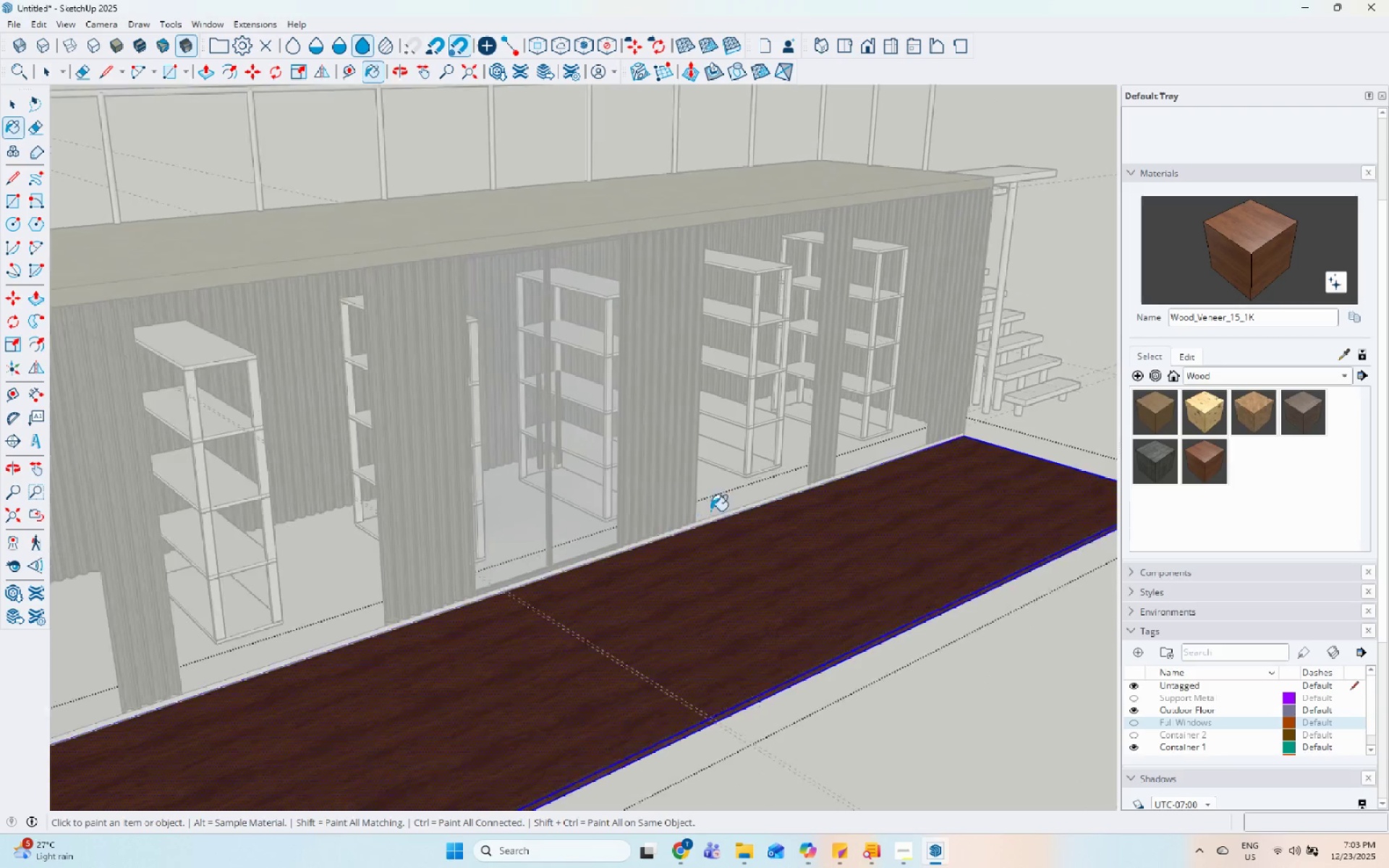 
triple_click([734, 489])
 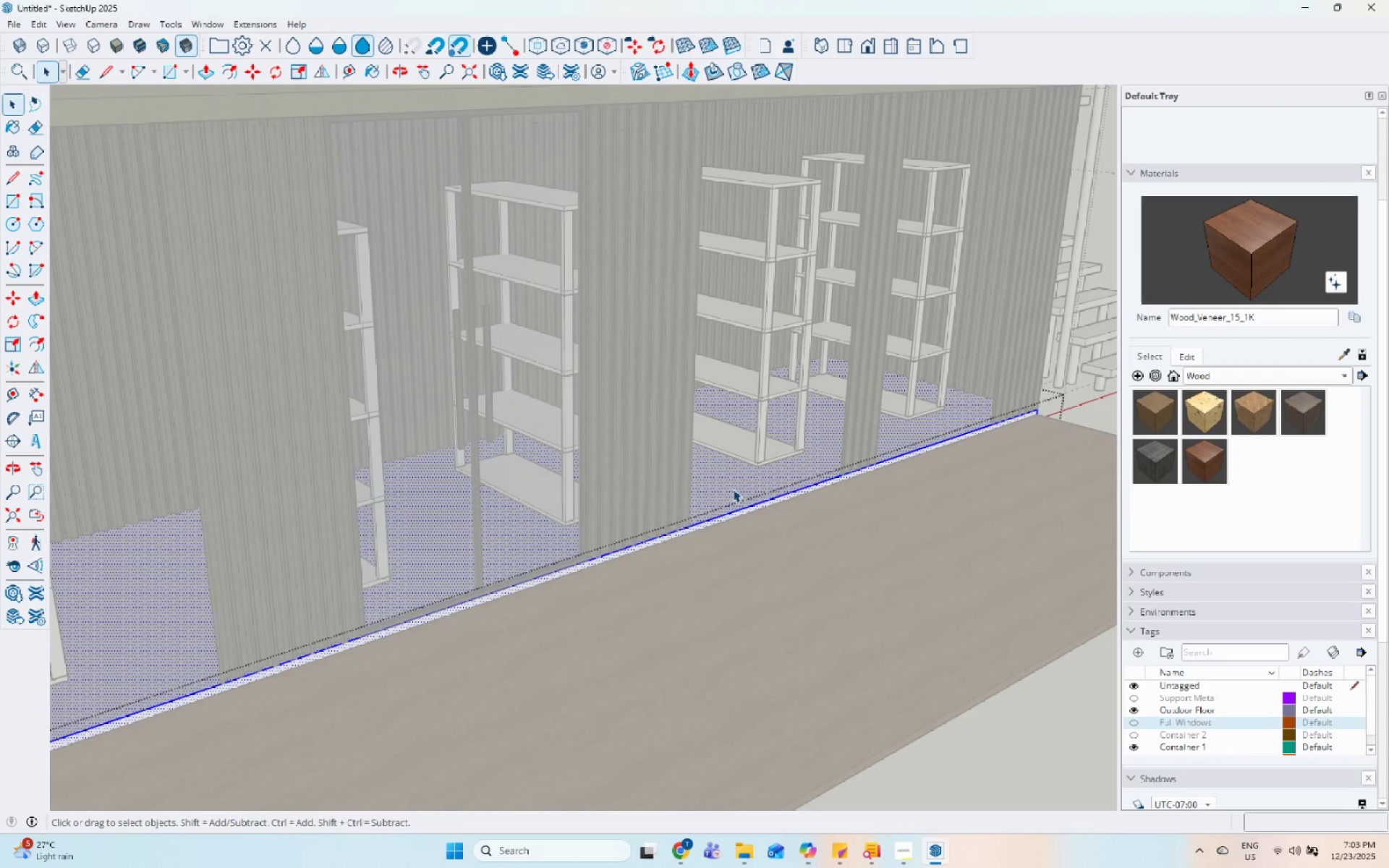 
triple_click([733, 489])
 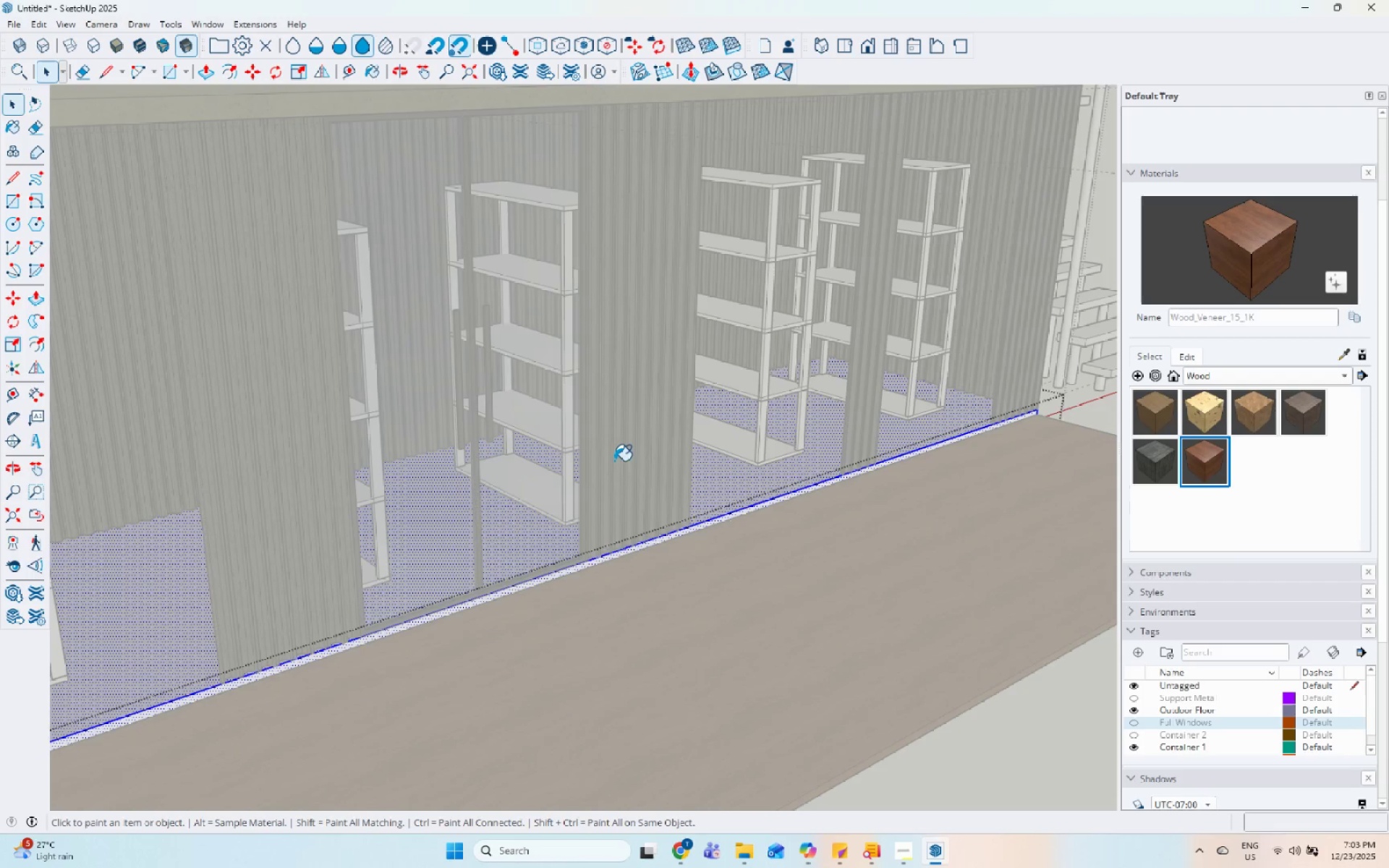 
left_click([773, 484])
 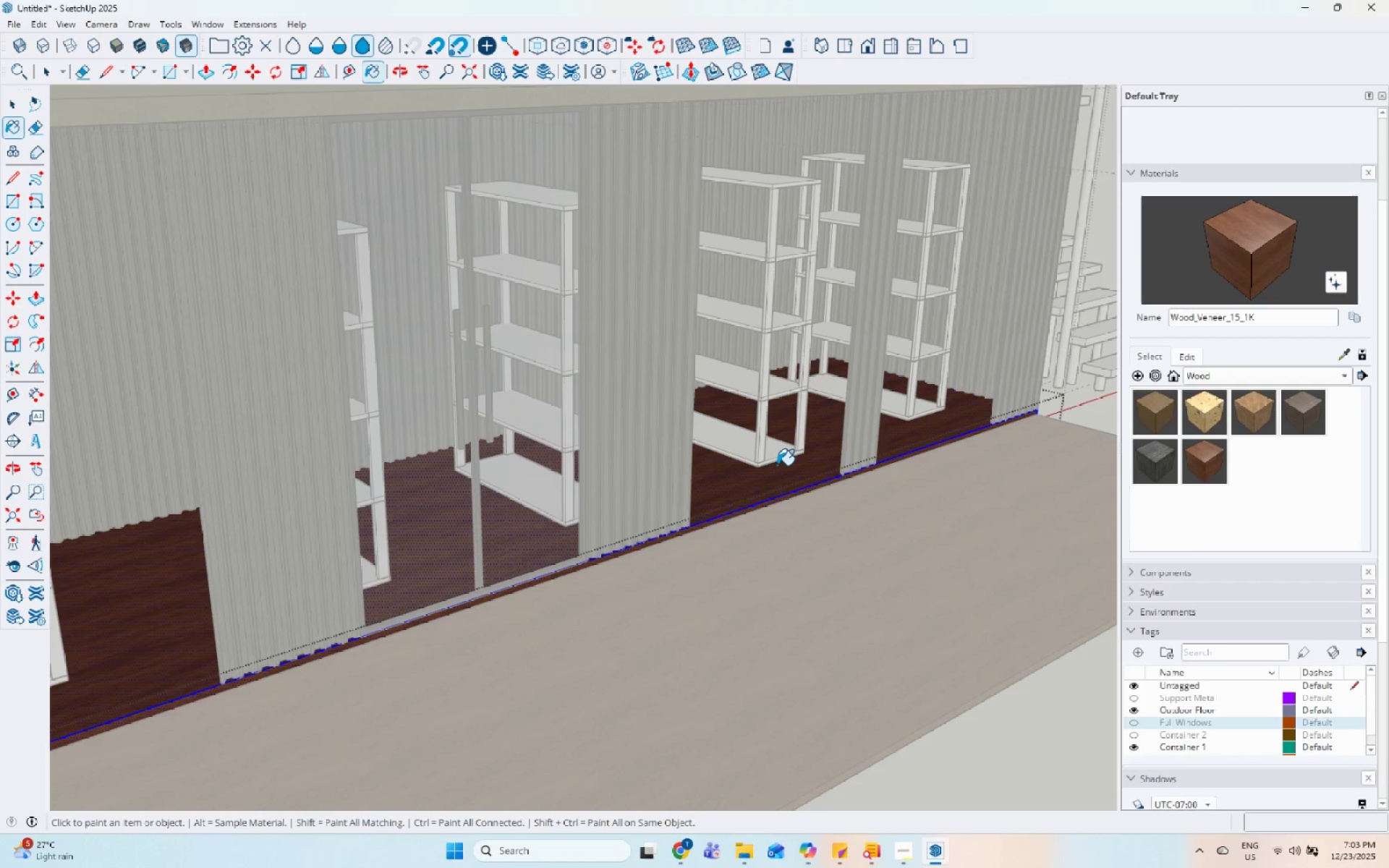 
key(Space)
 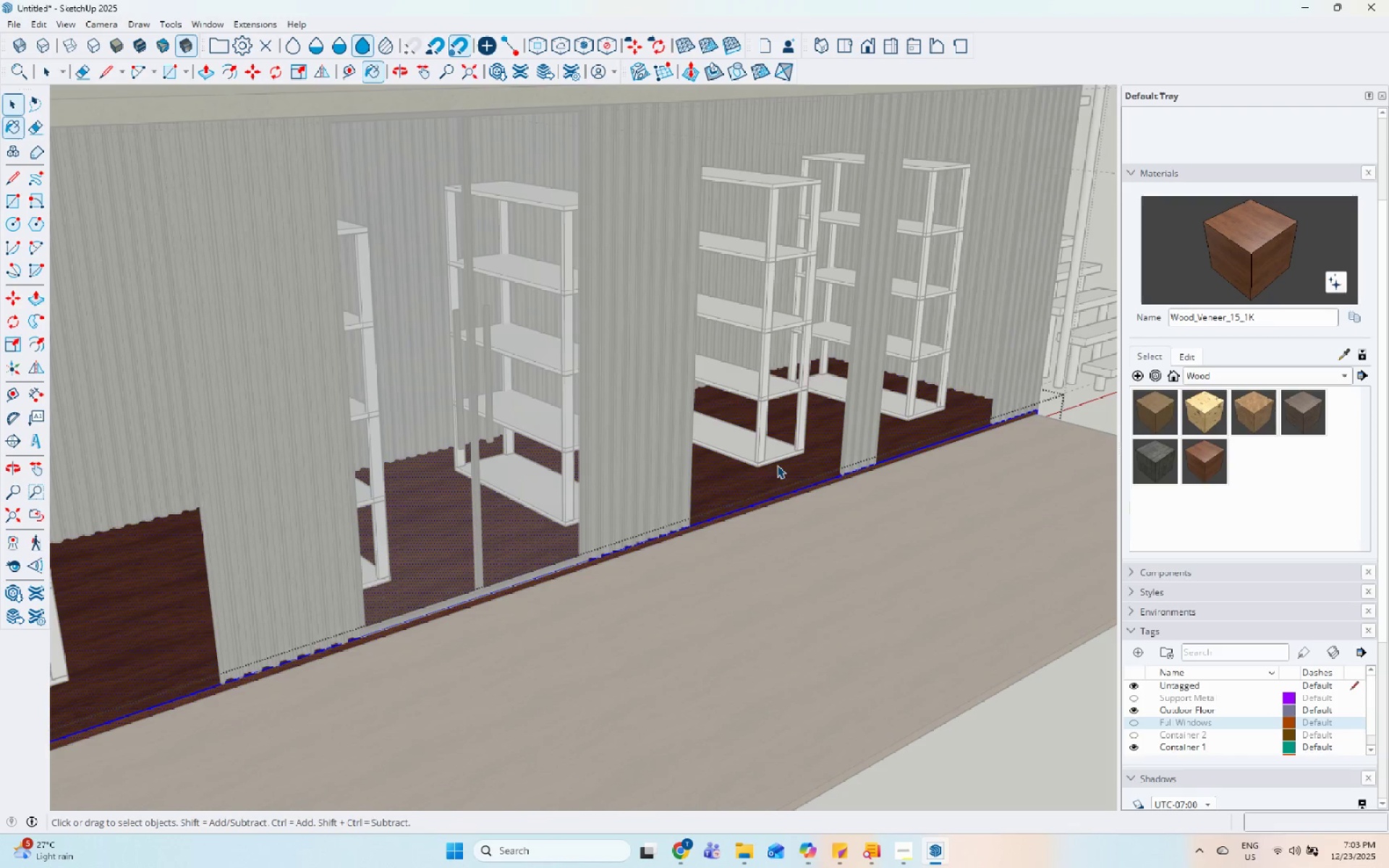 
key(Escape)
 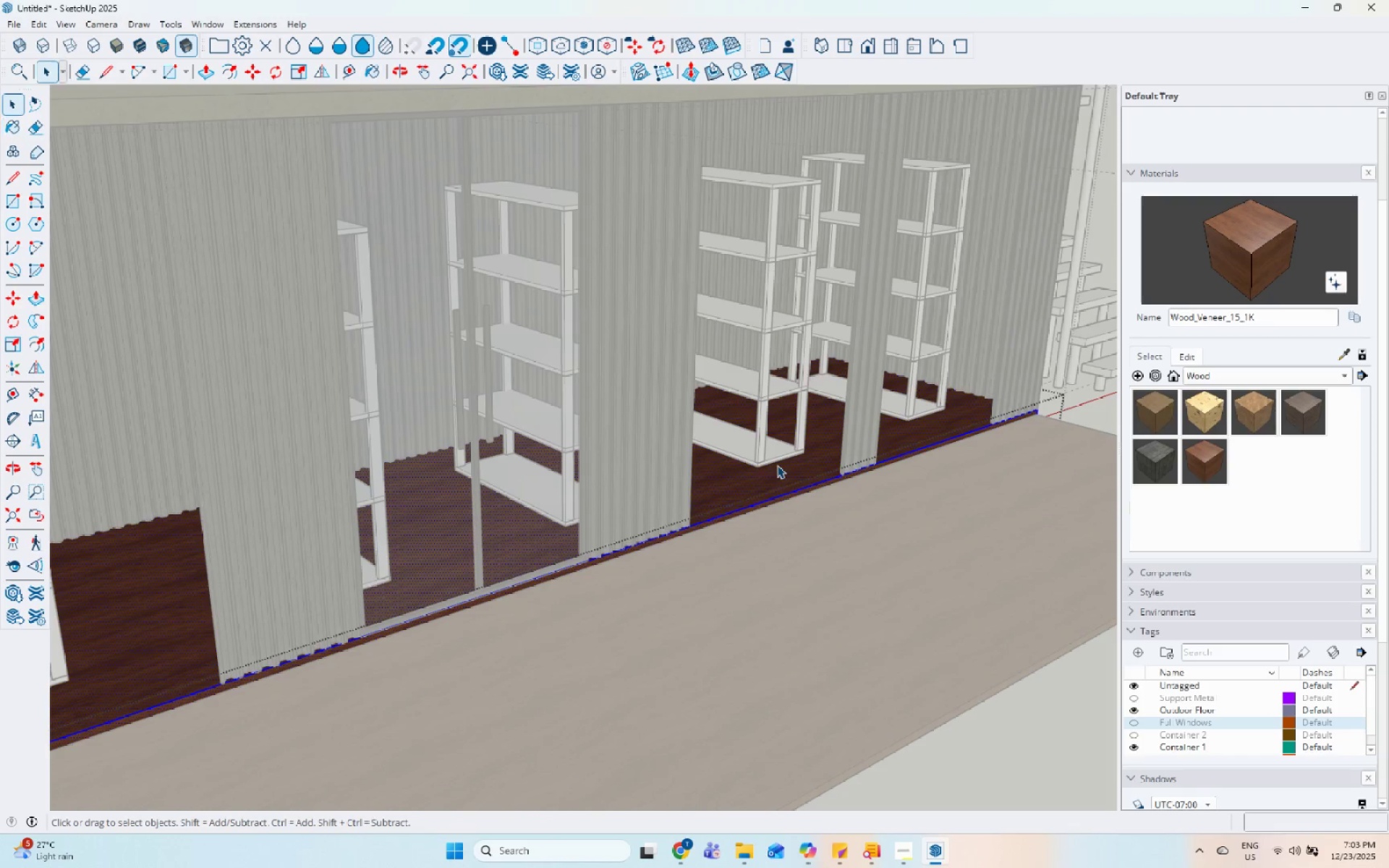 
key(Escape)
 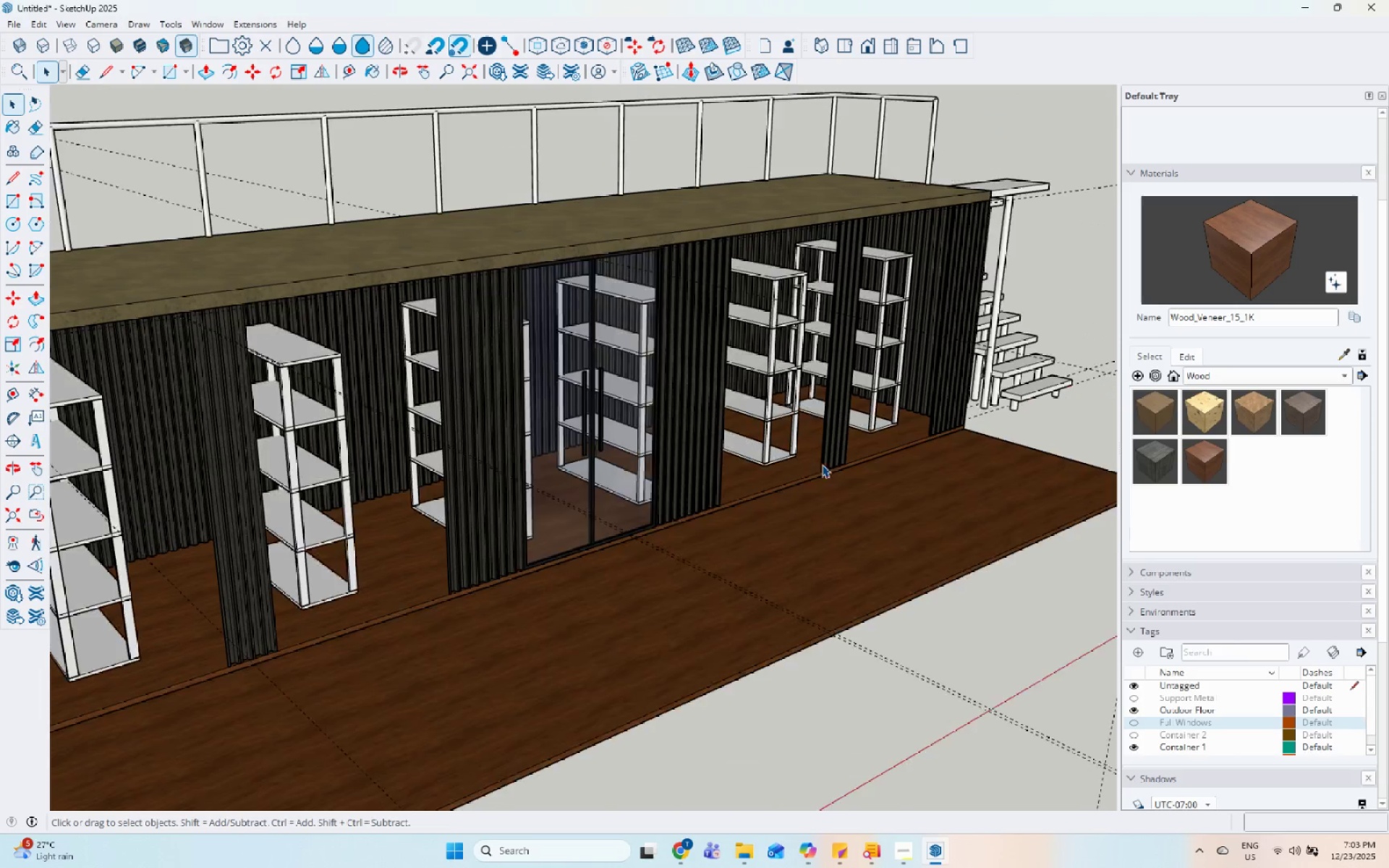 
key(Escape)
 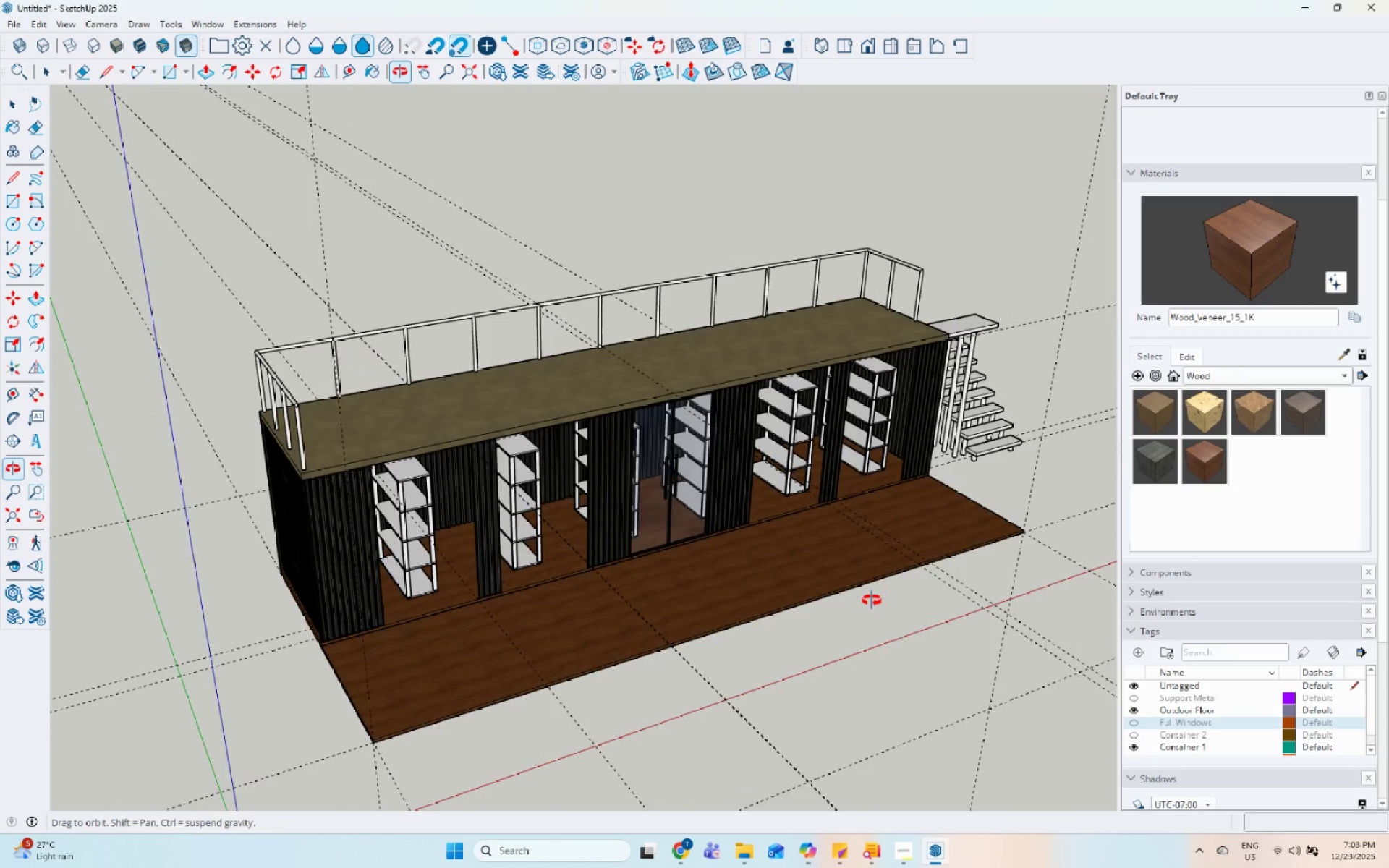 
scroll: coordinate [820, 500], scroll_direction: down, amount: 10.0
 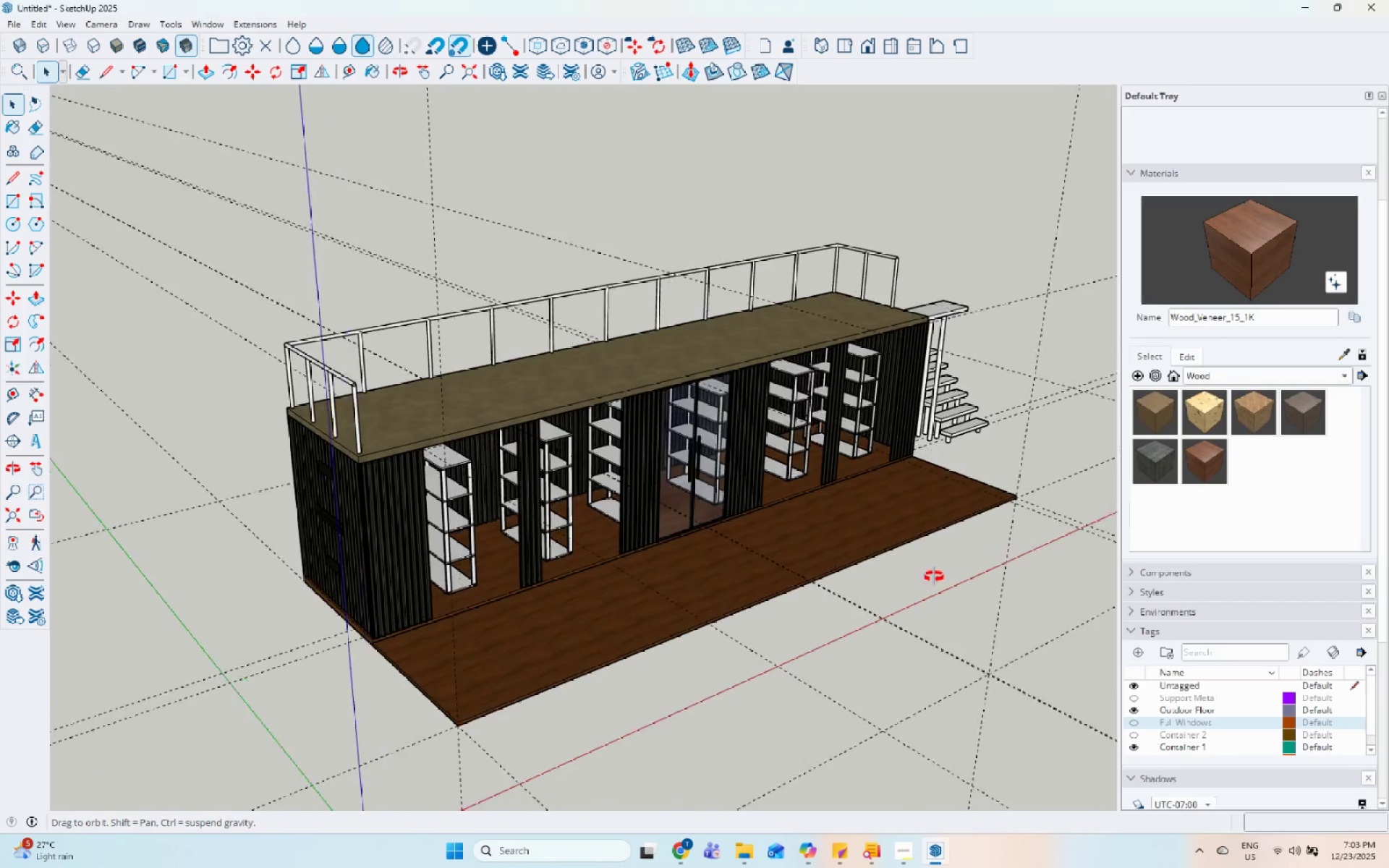 
left_click([871, 549])
 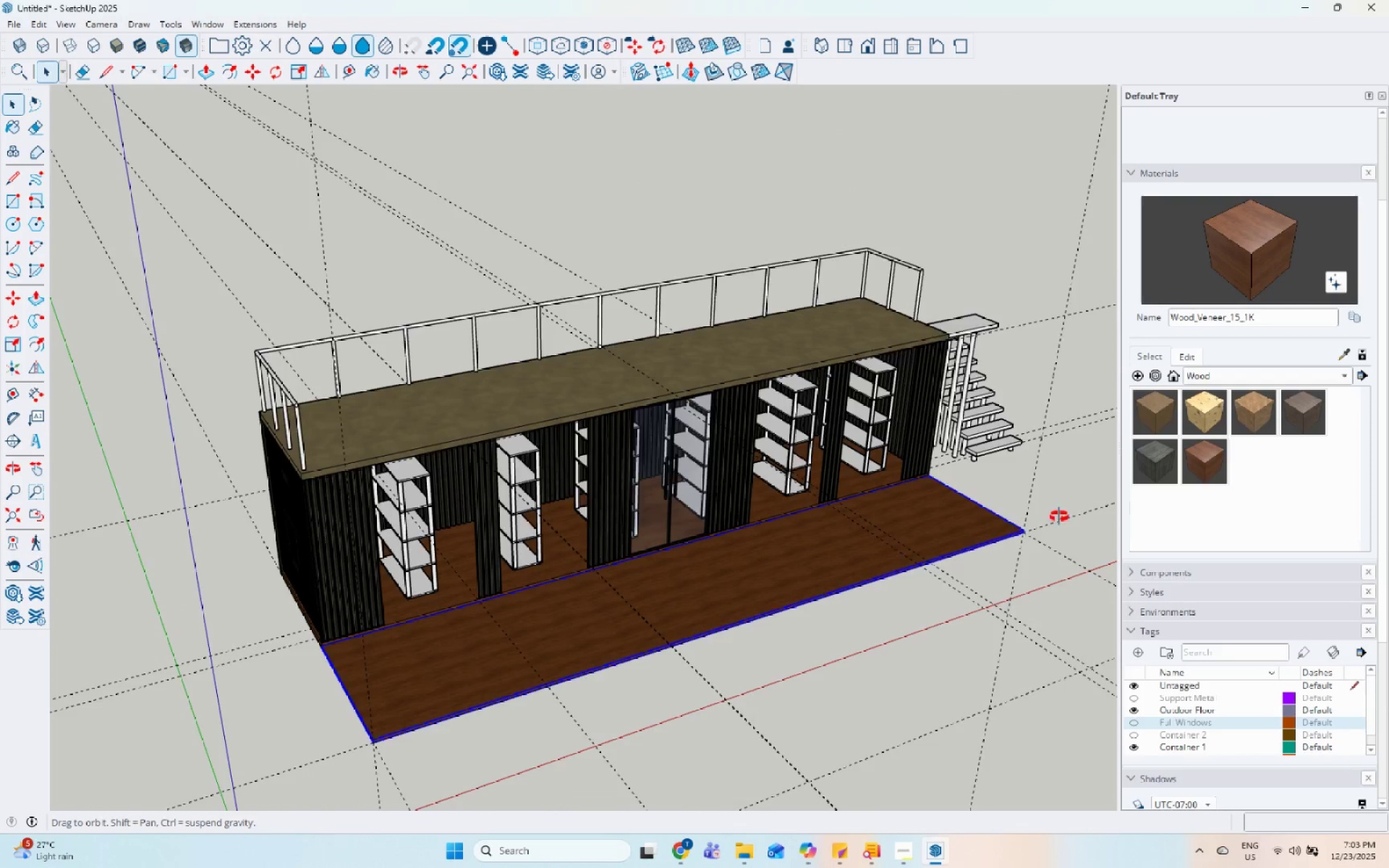 
key(Escape)
 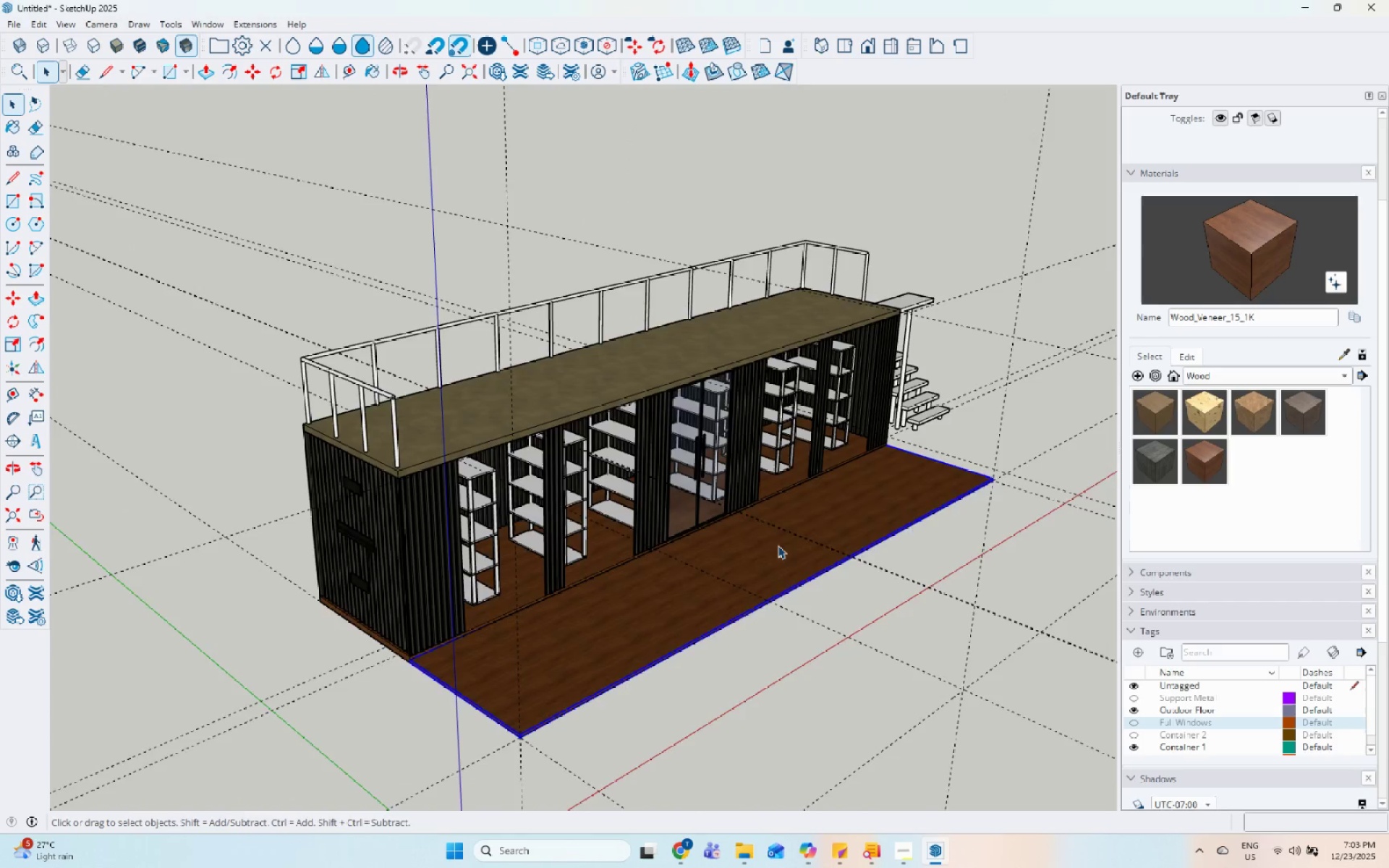 
scroll: coordinate [504, 522], scroll_direction: down, amount: 7.0
 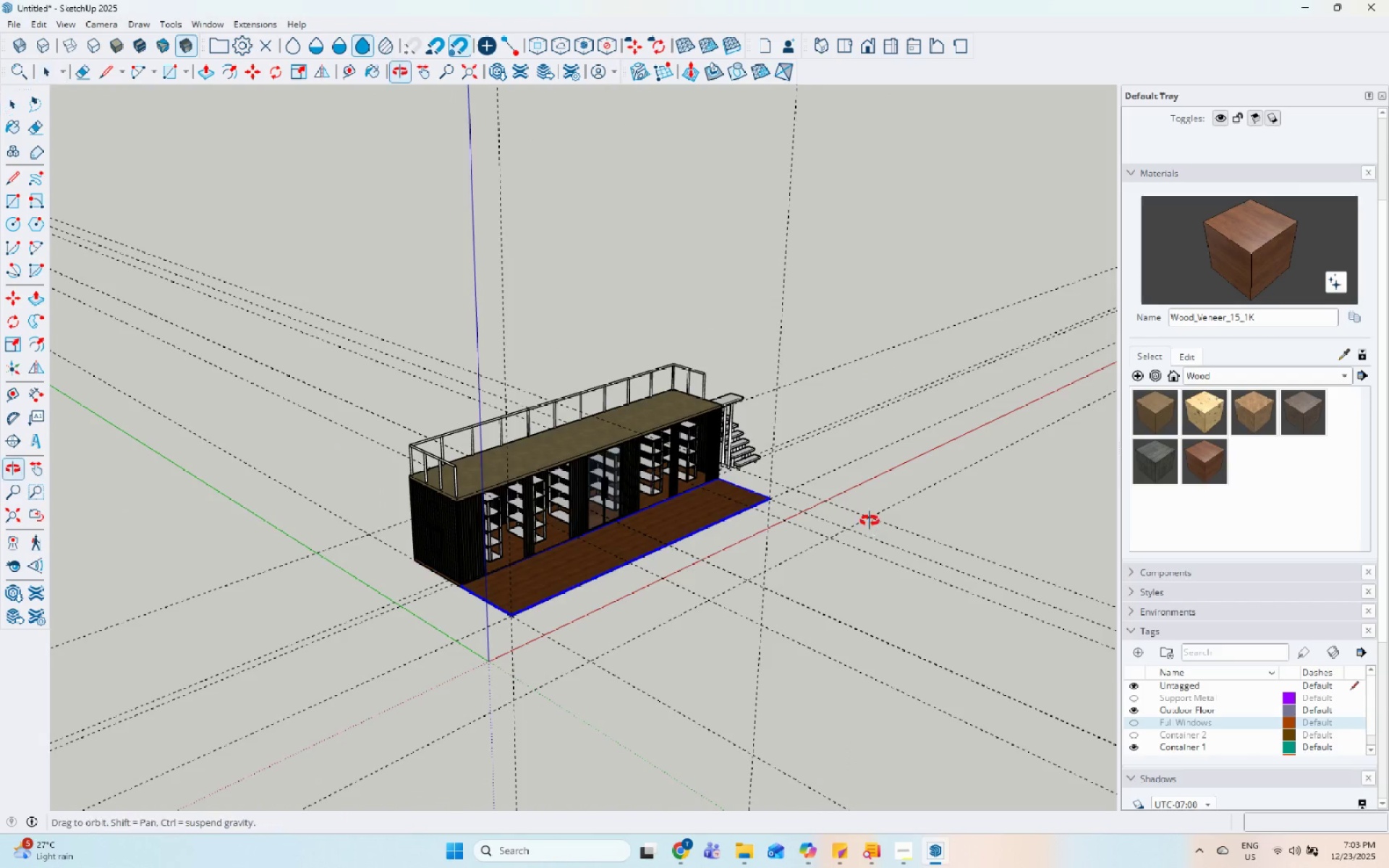 
scroll: coordinate [758, 566], scroll_direction: up, amount: 11.0
 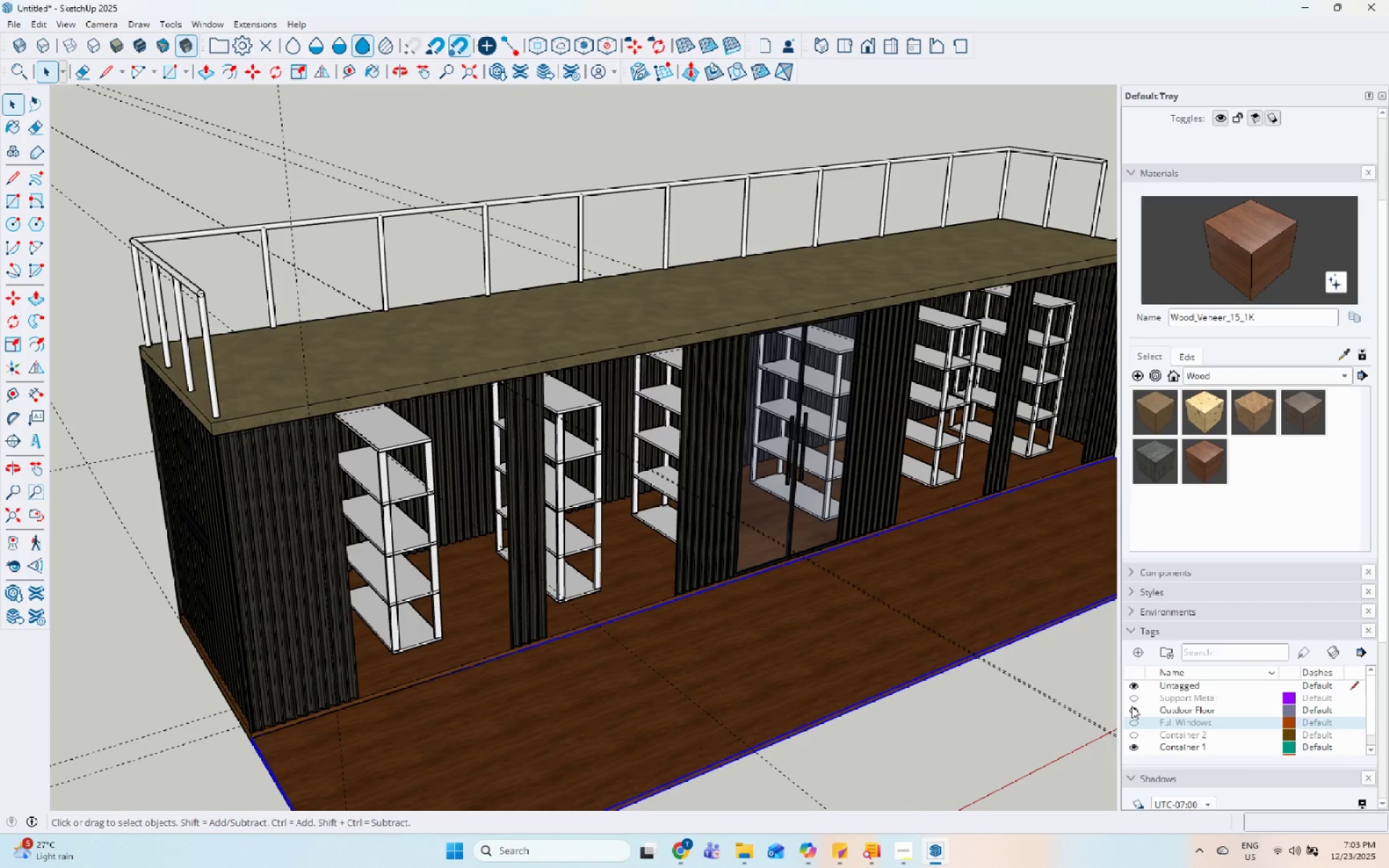 
left_click([1134, 723])
 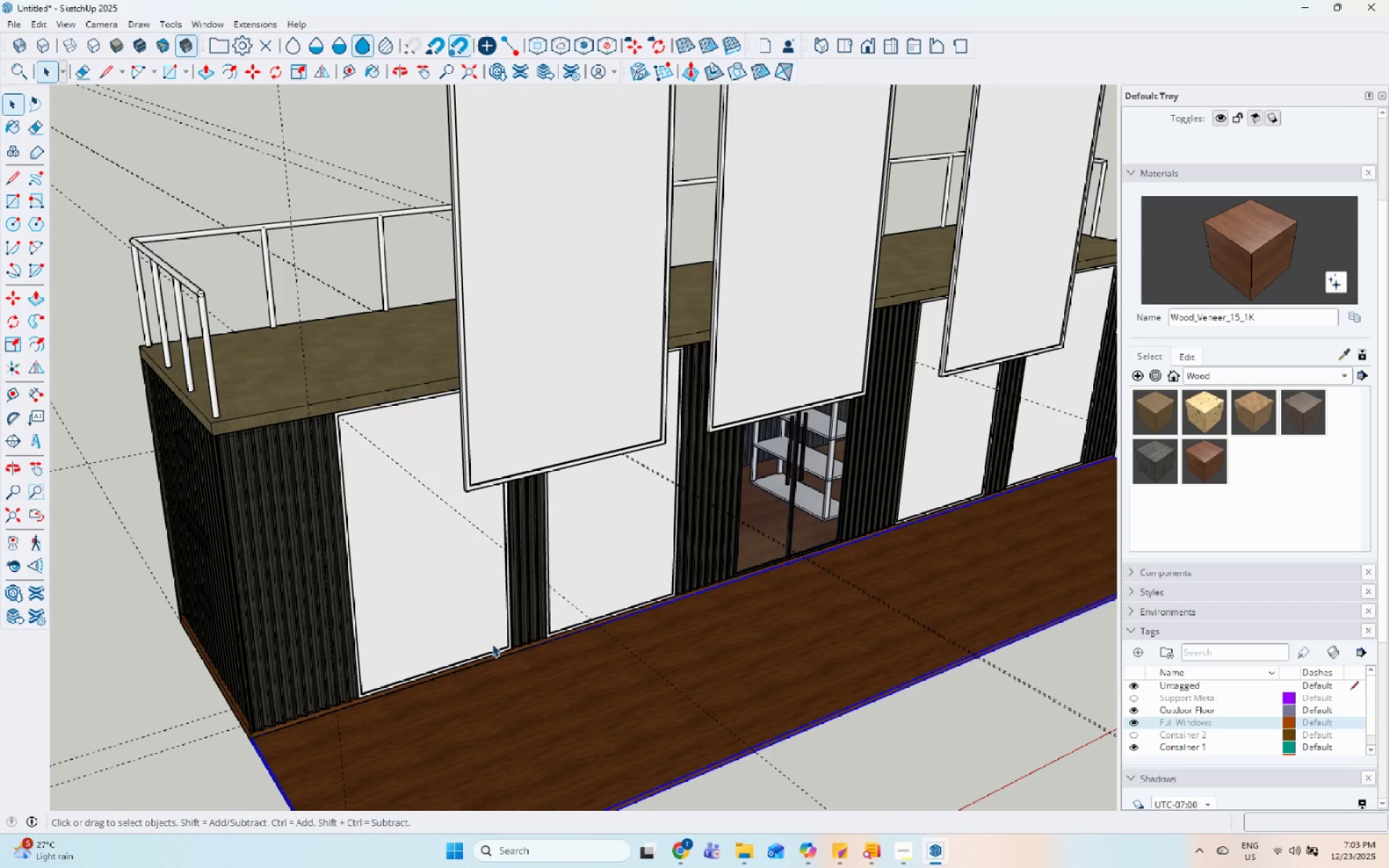 
double_click([493, 608])
 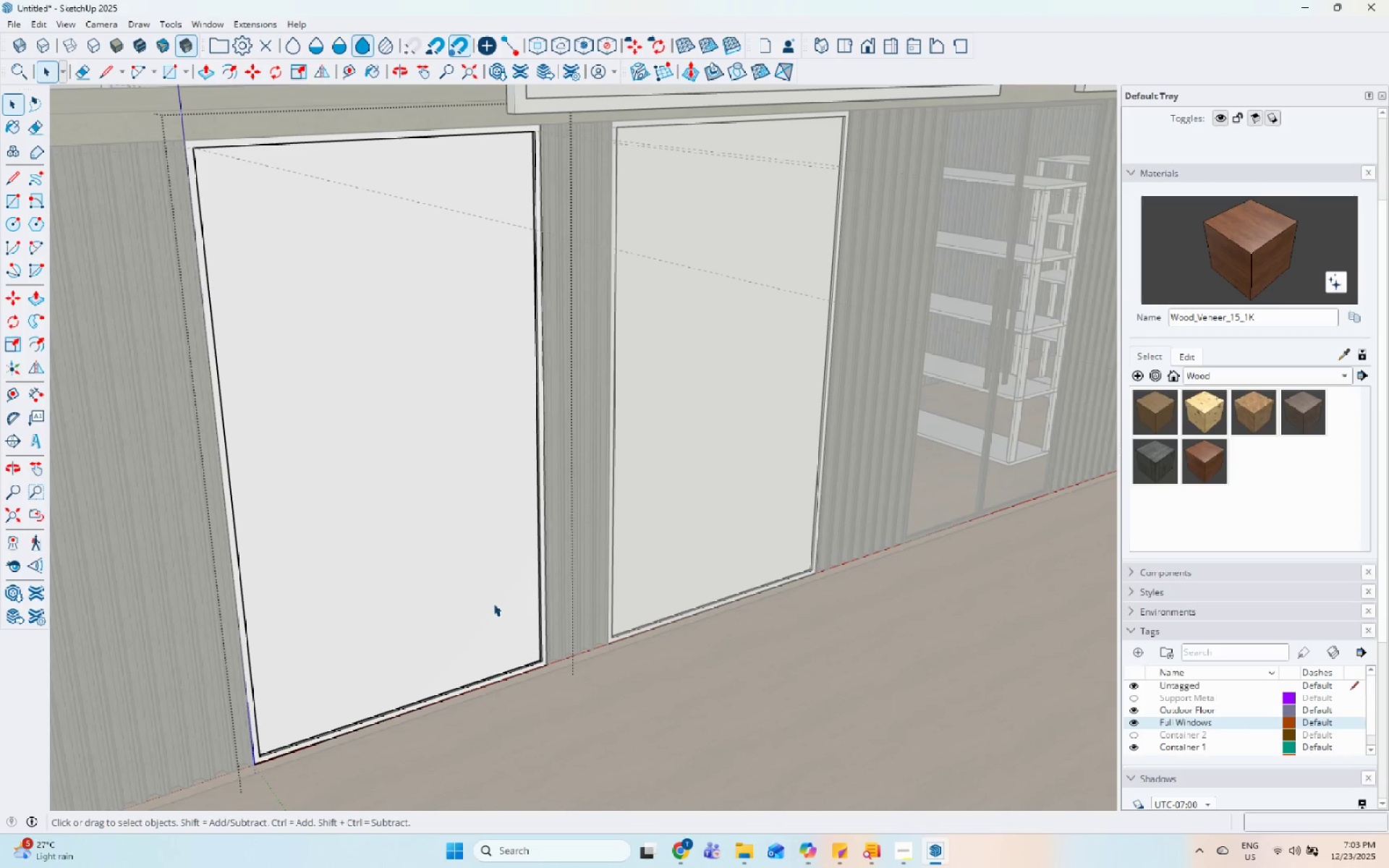 
triple_click([493, 603])
 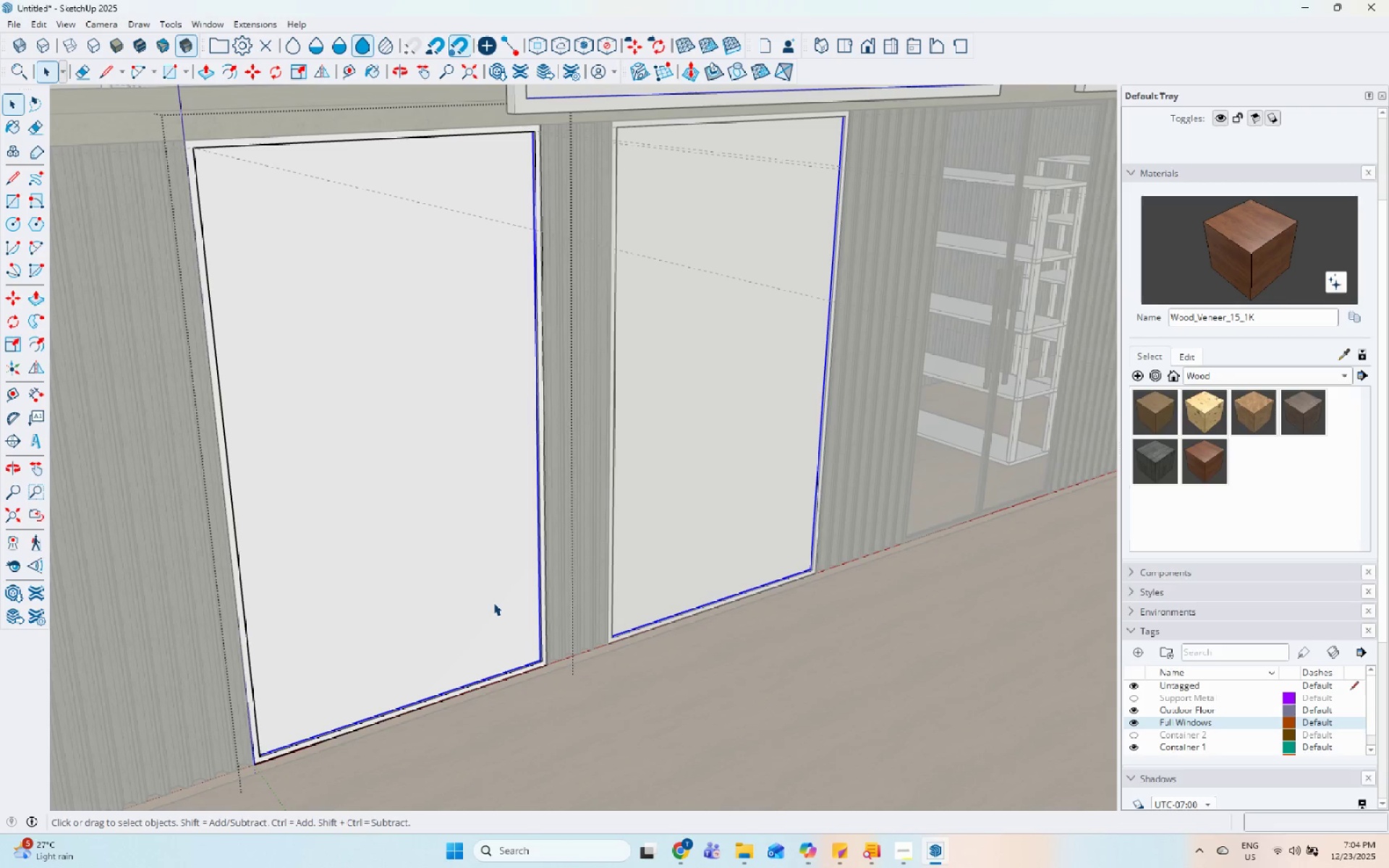 
scroll: coordinate [493, 608], scroll_direction: up, amount: 6.0
 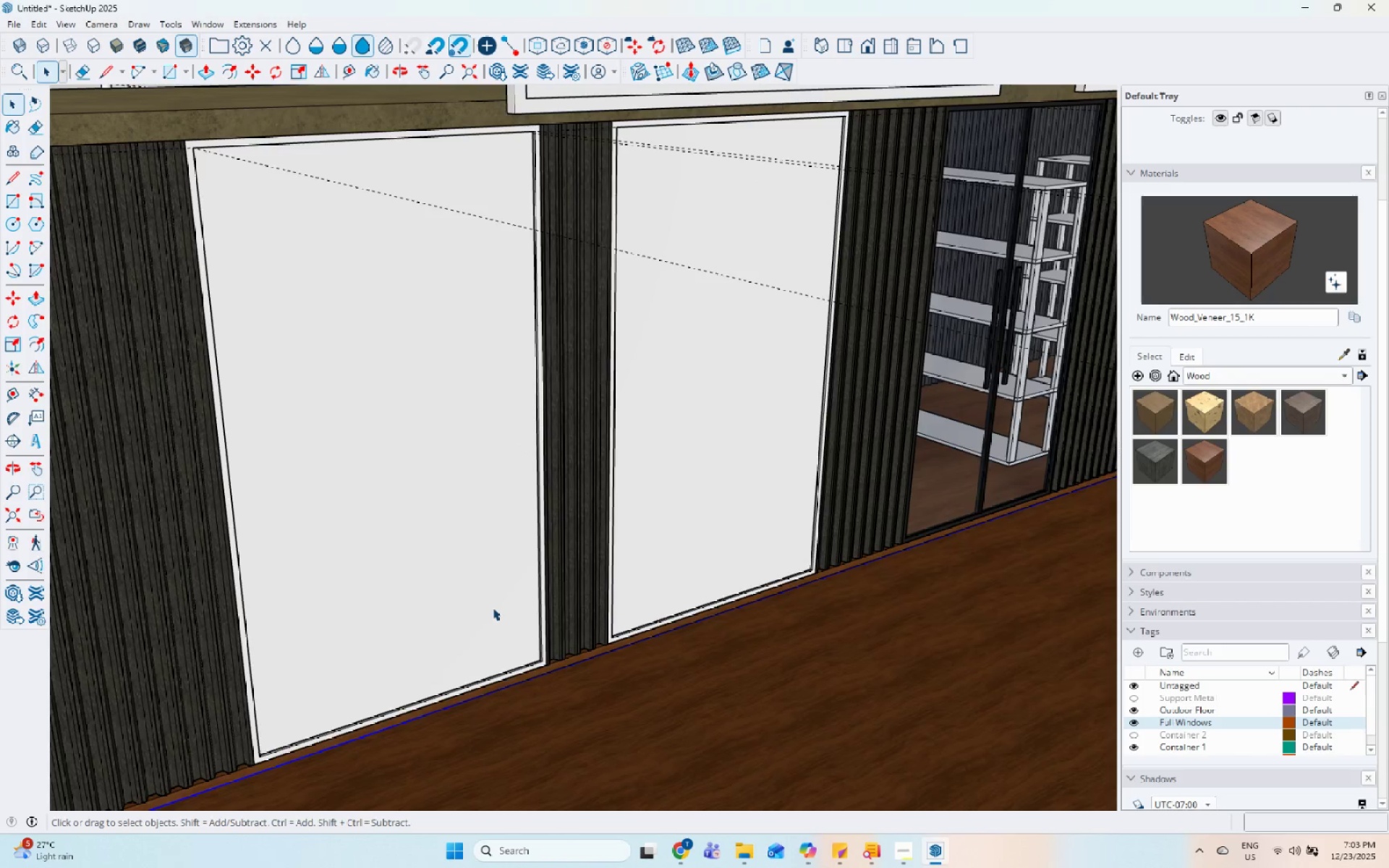 
triple_click([493, 603])
 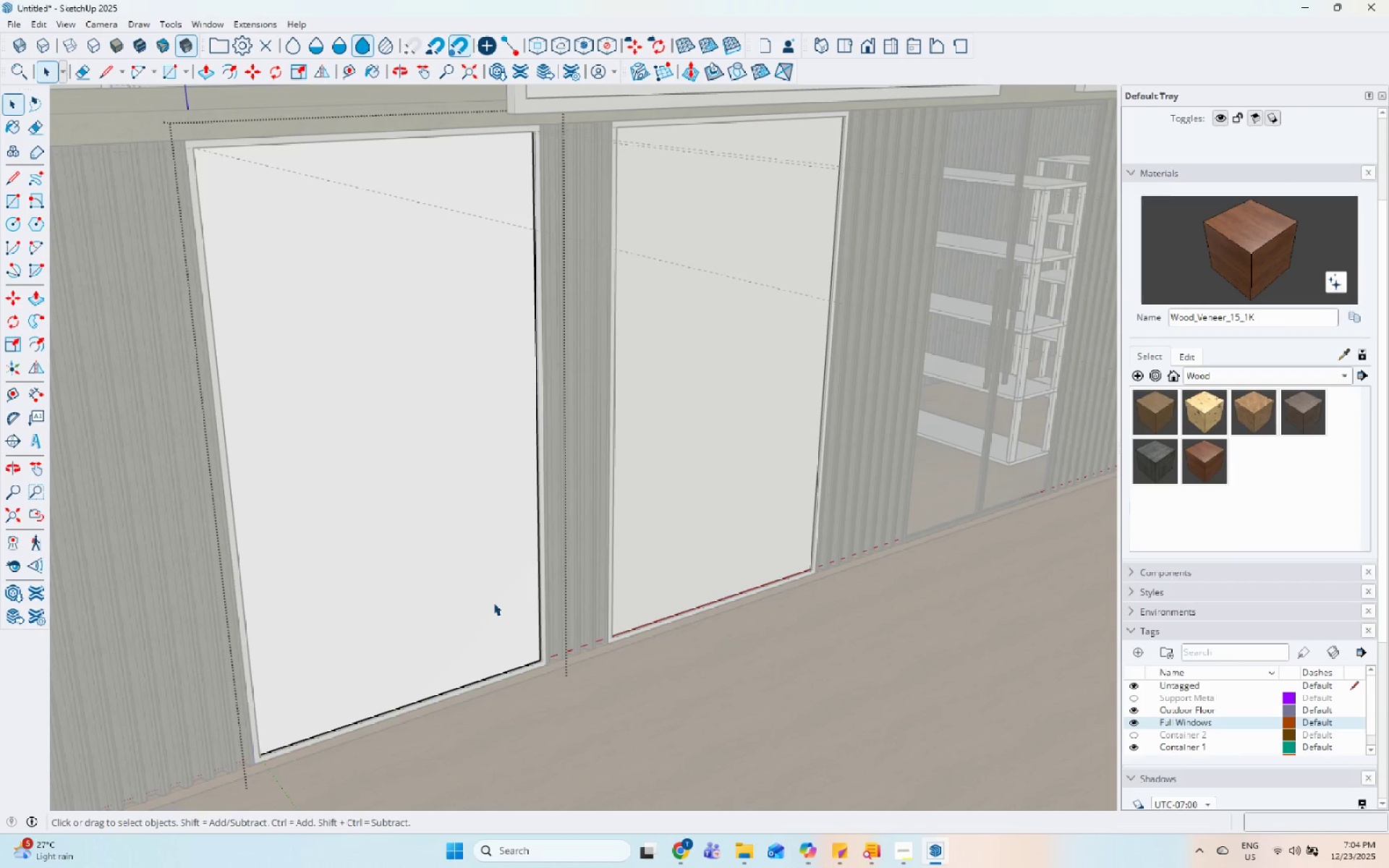 
triple_click([493, 603])
 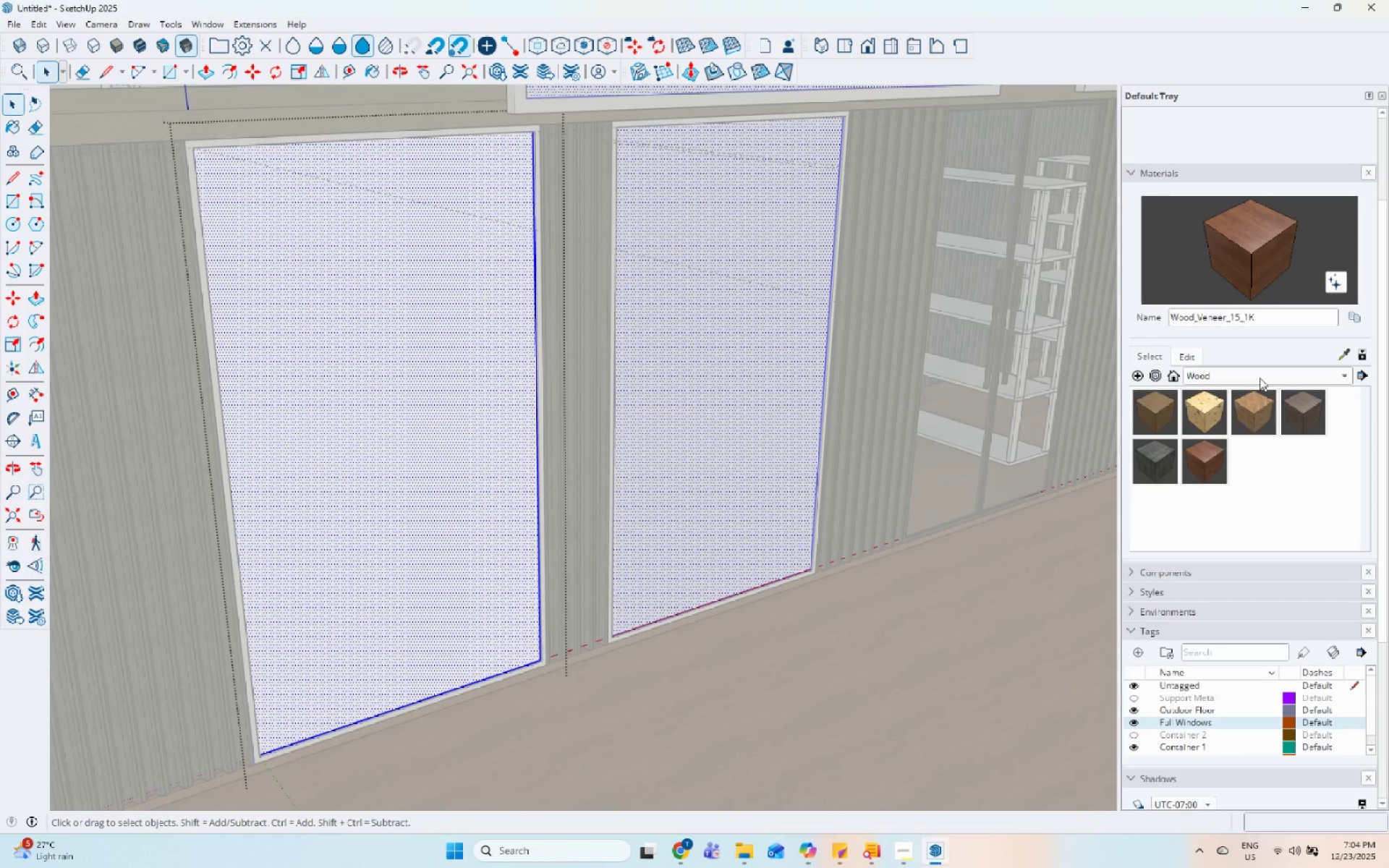 
left_click([1260, 377])
 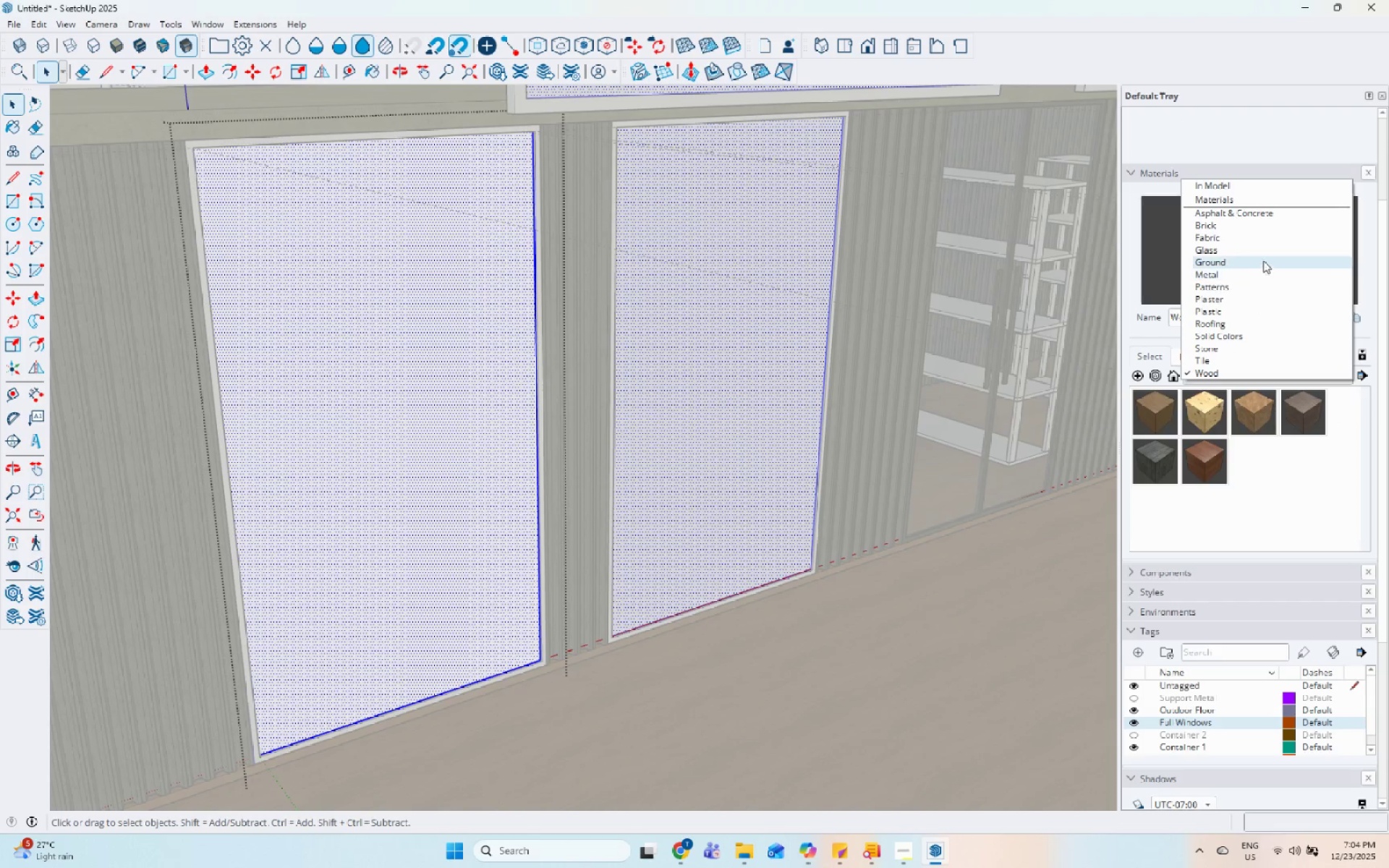 
left_click([1265, 244])
 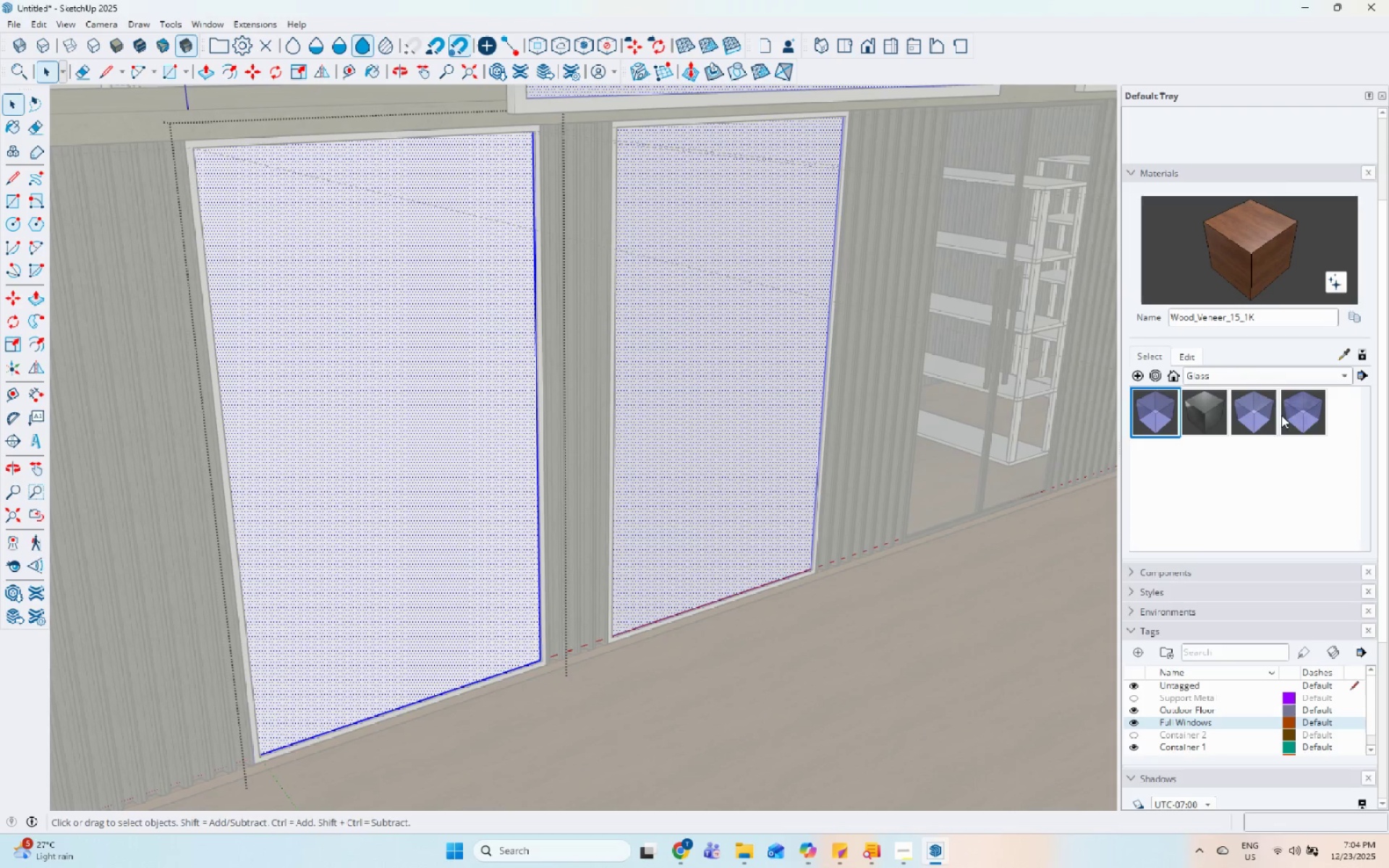 
left_click_drag(start_coordinate=[1291, 413], to_coordinate=[1253, 420])
 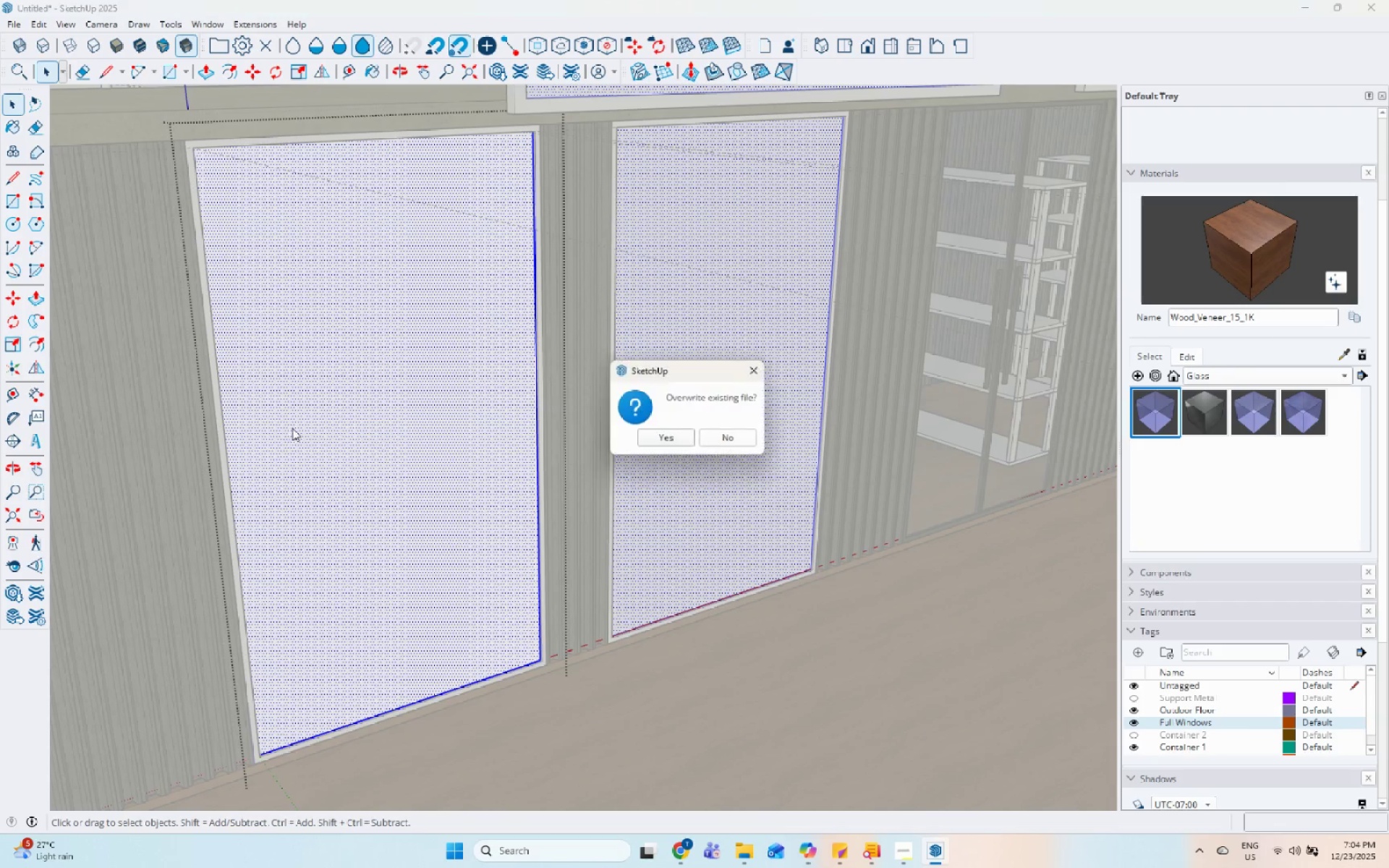 
double_click([302, 416])
 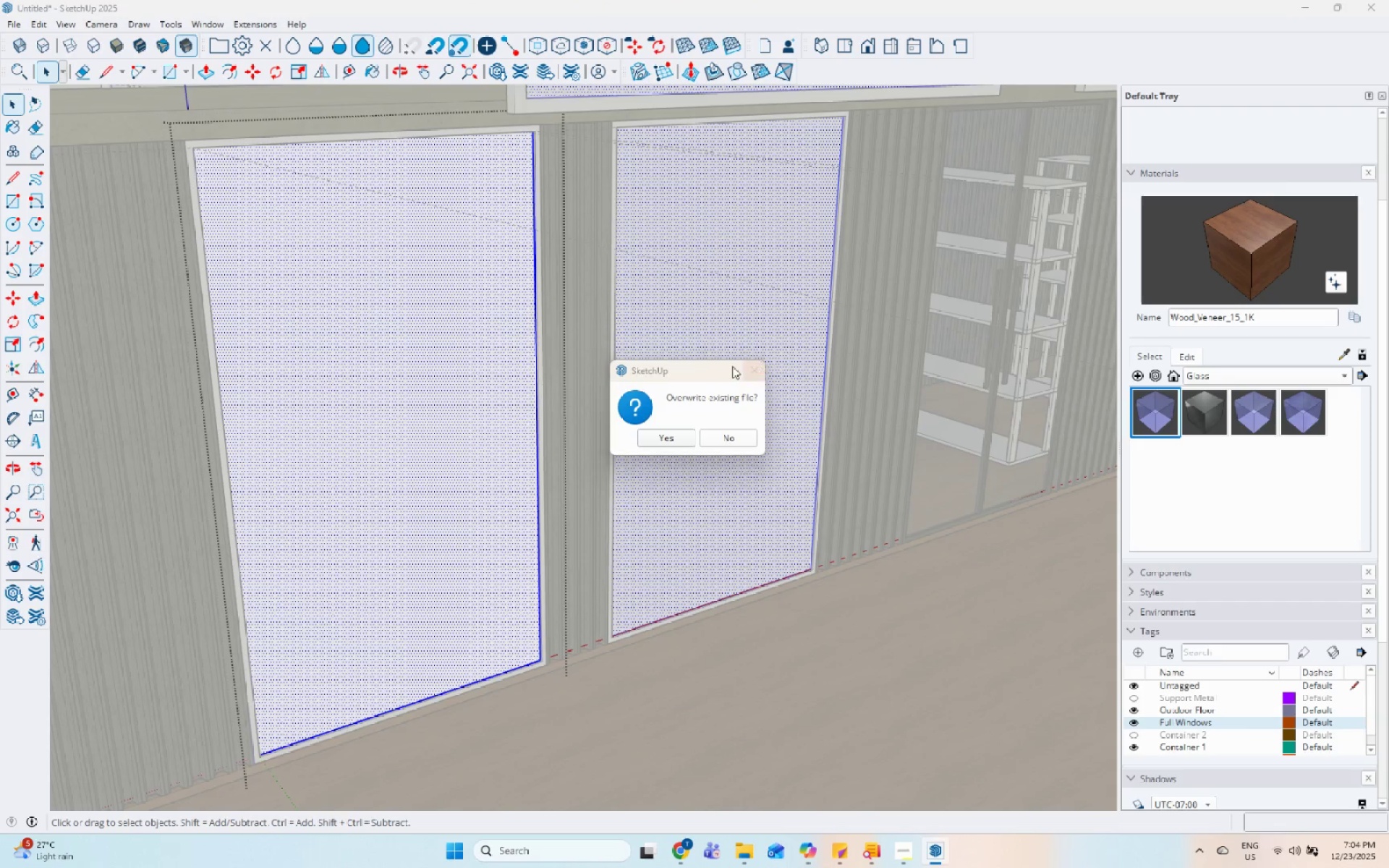 
double_click([749, 372])
 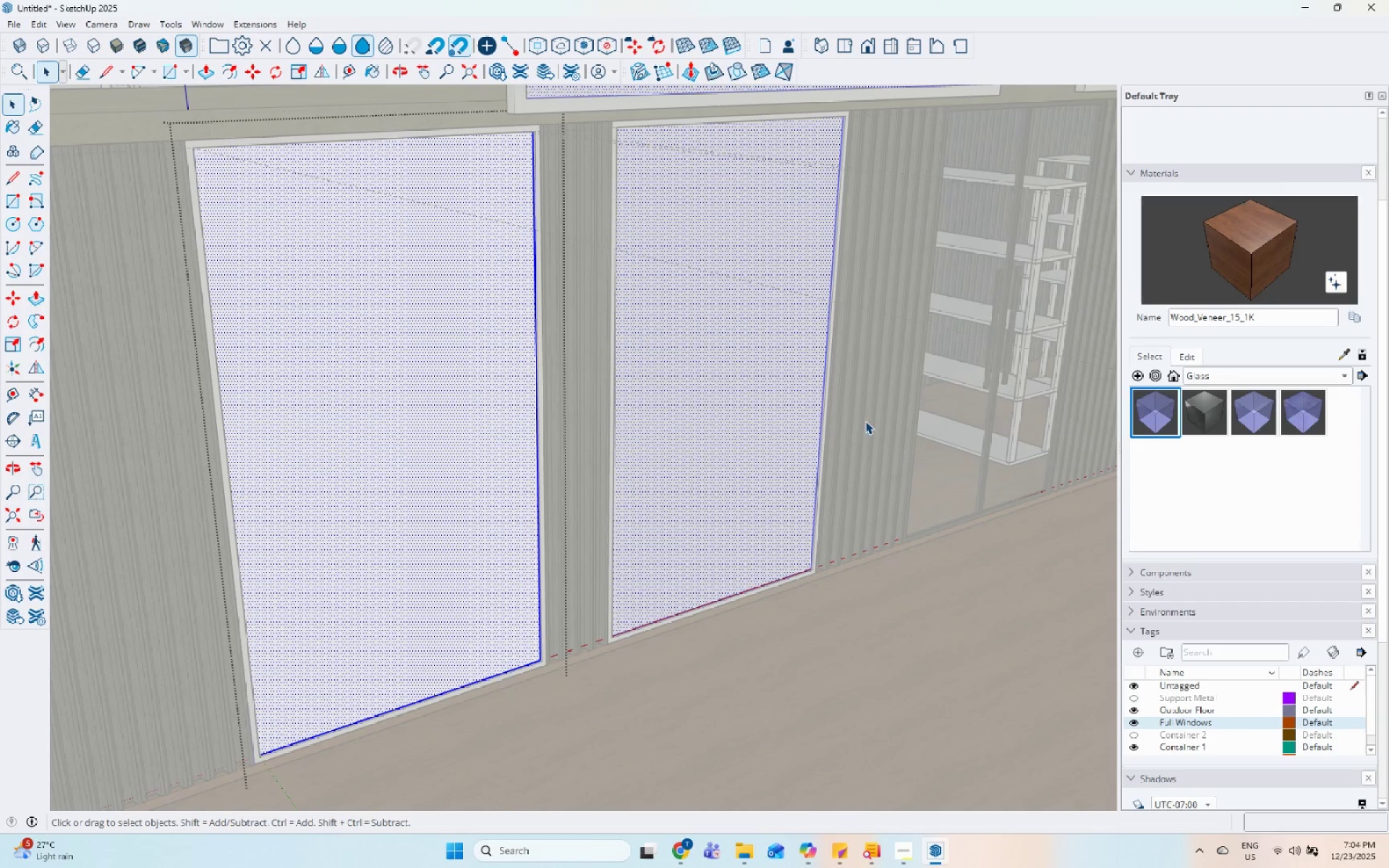 
key(Escape)
 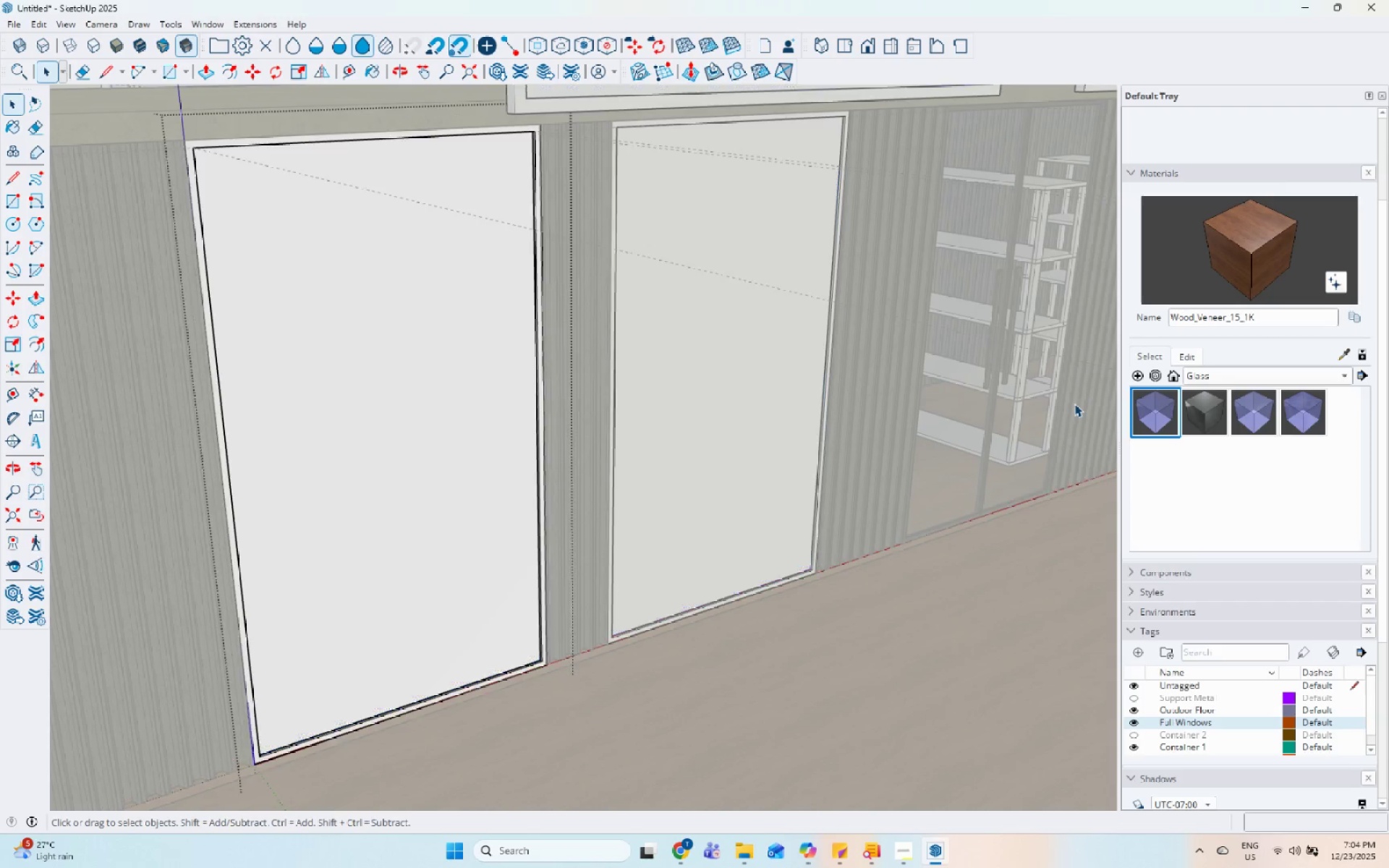 
key(Escape)
 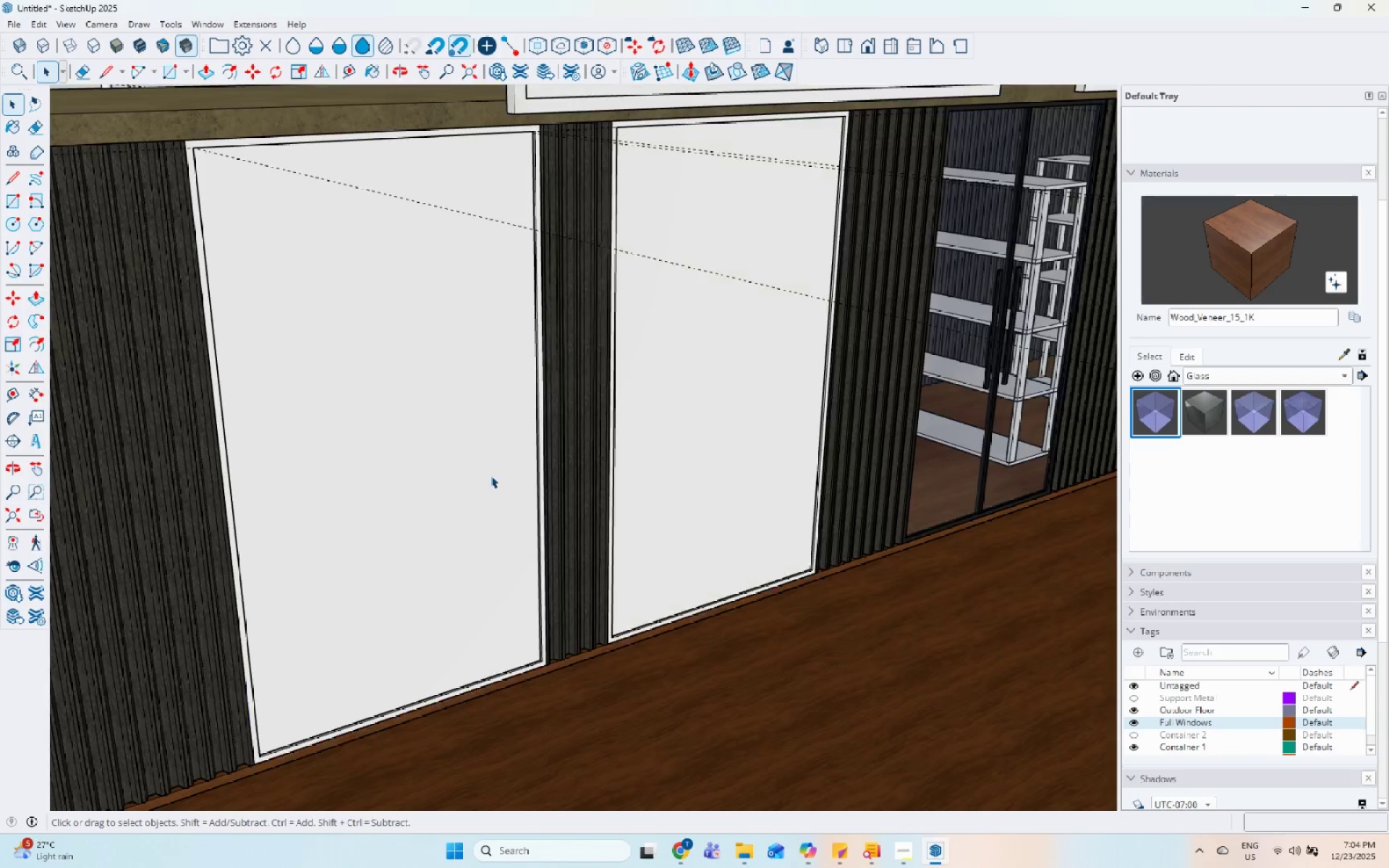 
key(Escape)
 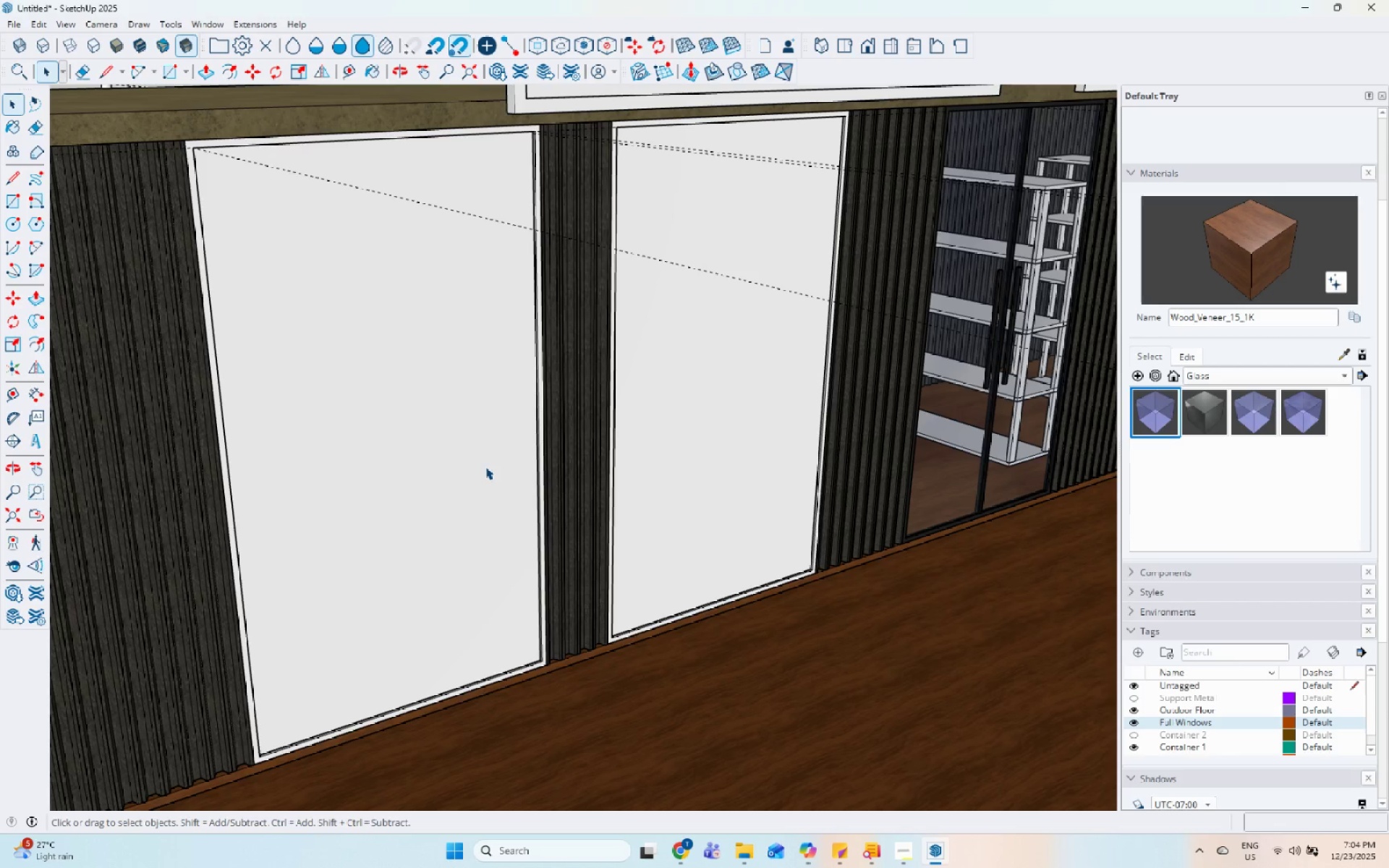 
double_click([485, 467])
 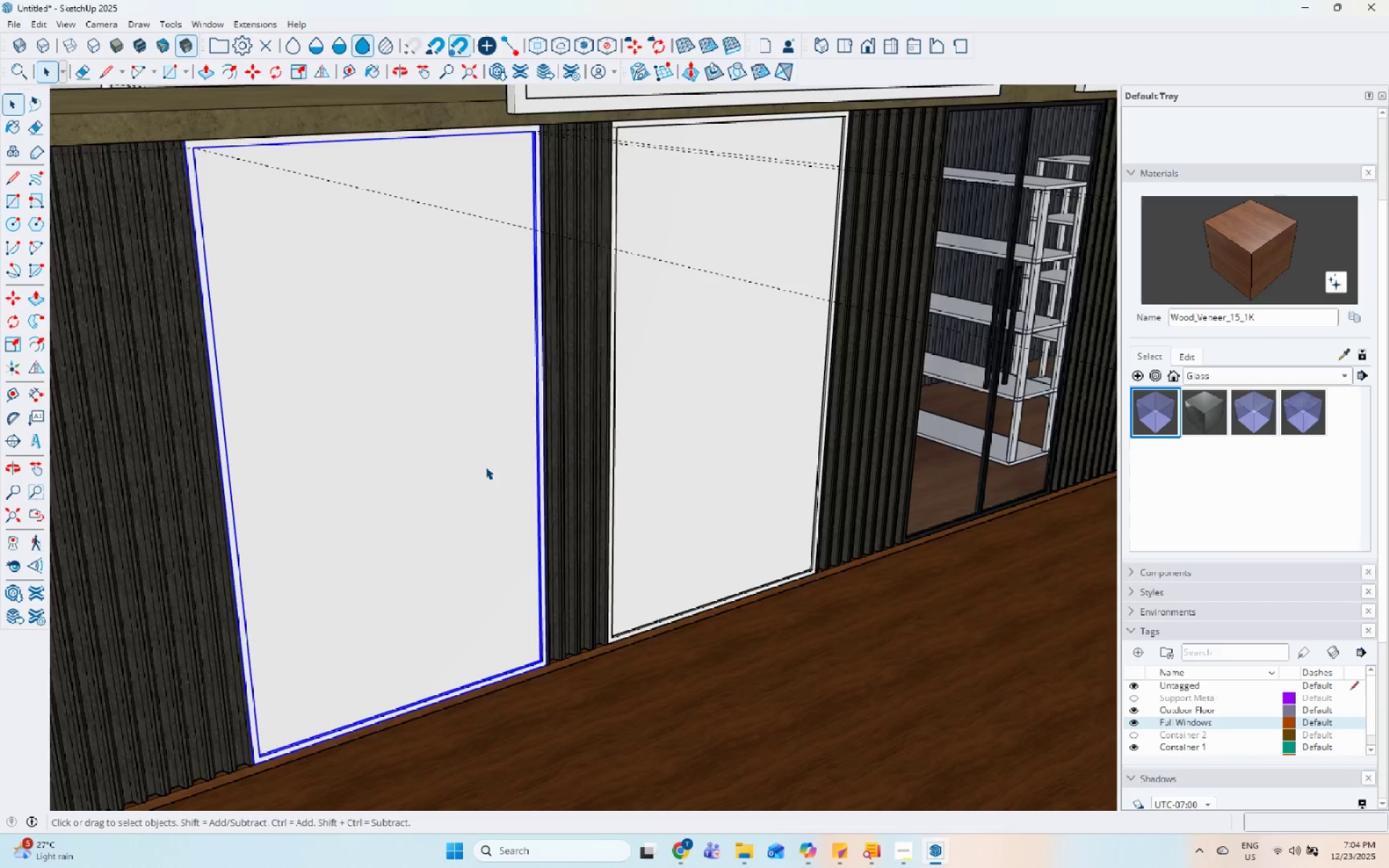 
triple_click([485, 467])
 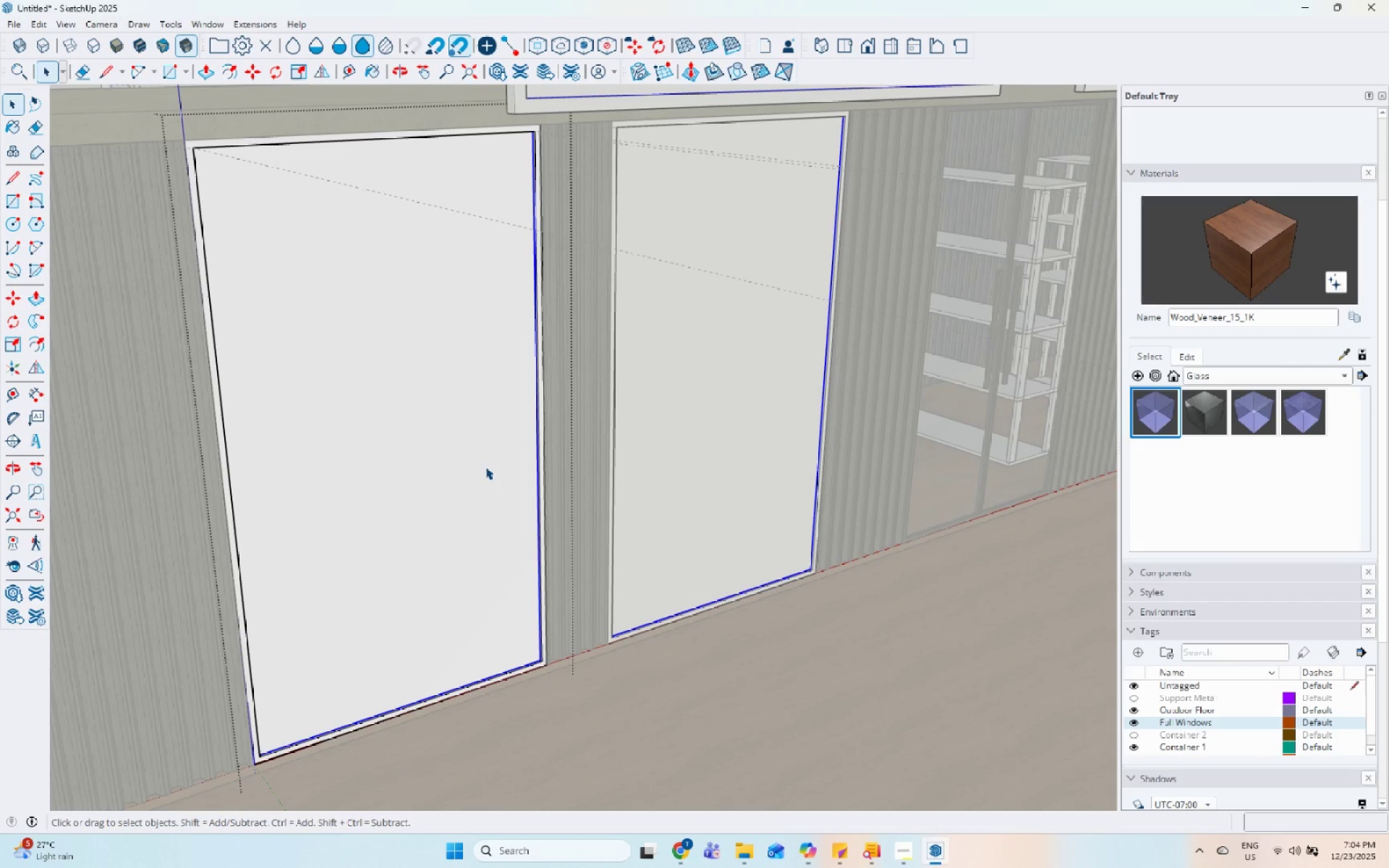 
triple_click([483, 460])
 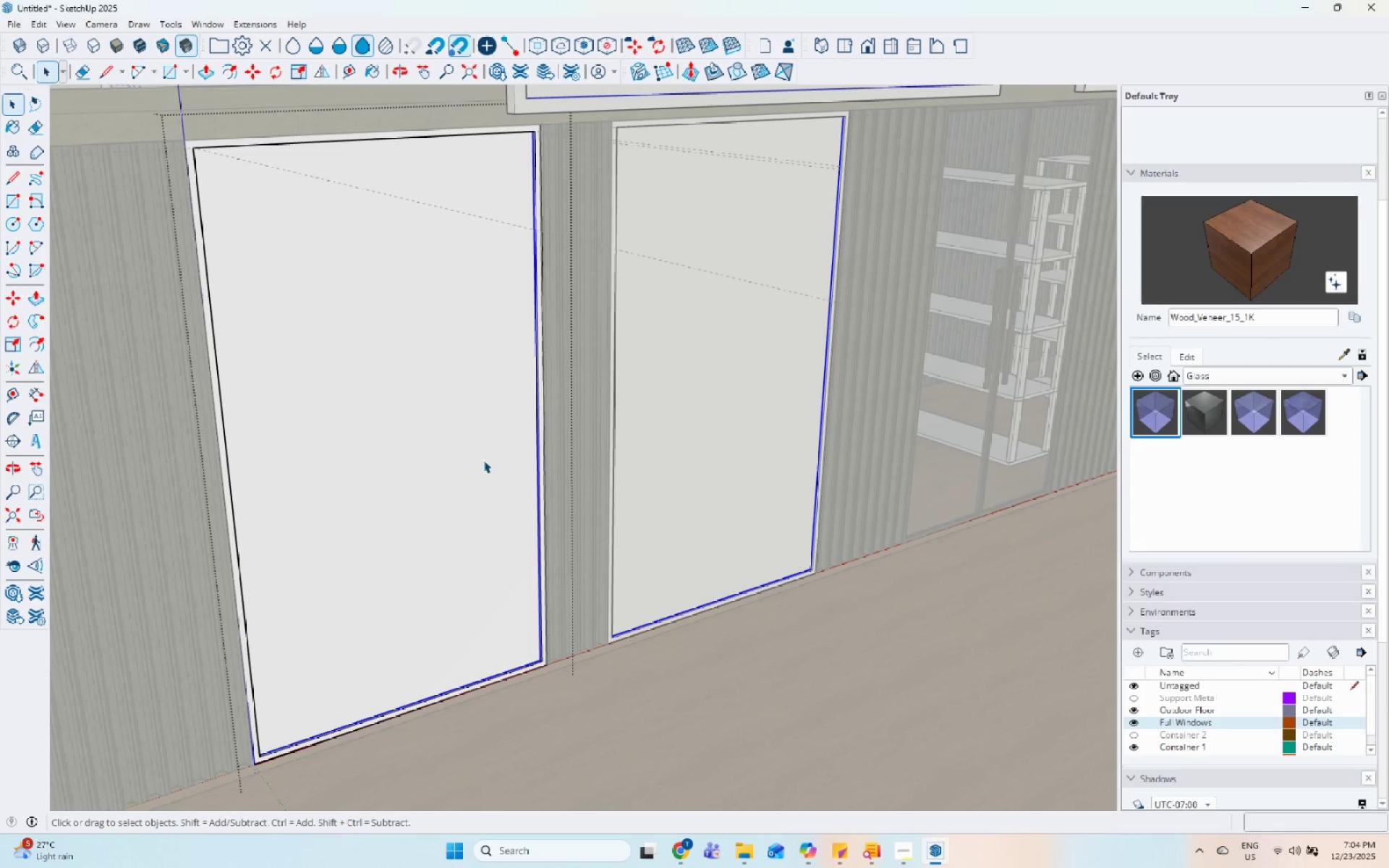 
triple_click([482, 460])
 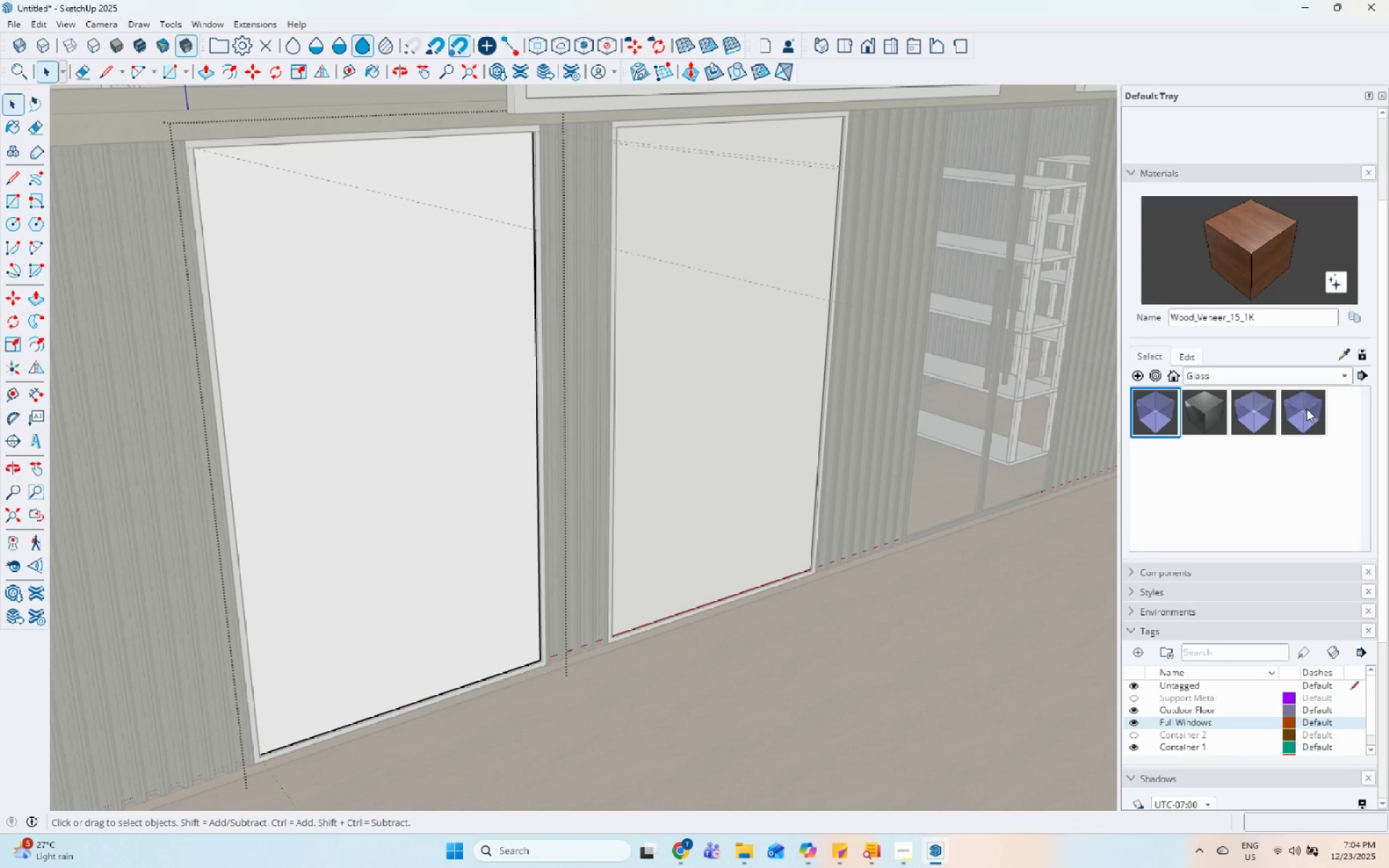 
double_click([388, 432])
 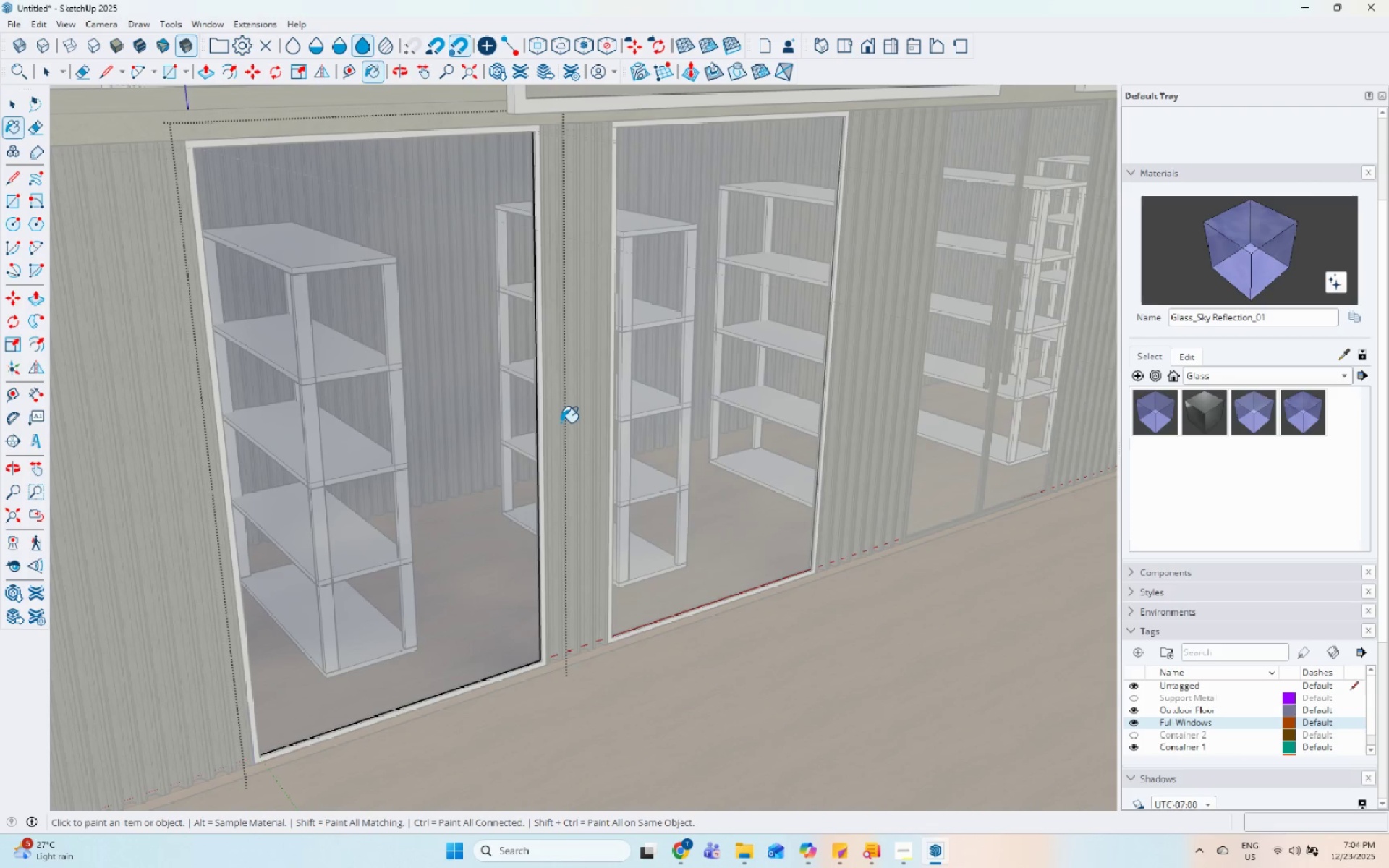 
key(Space)
 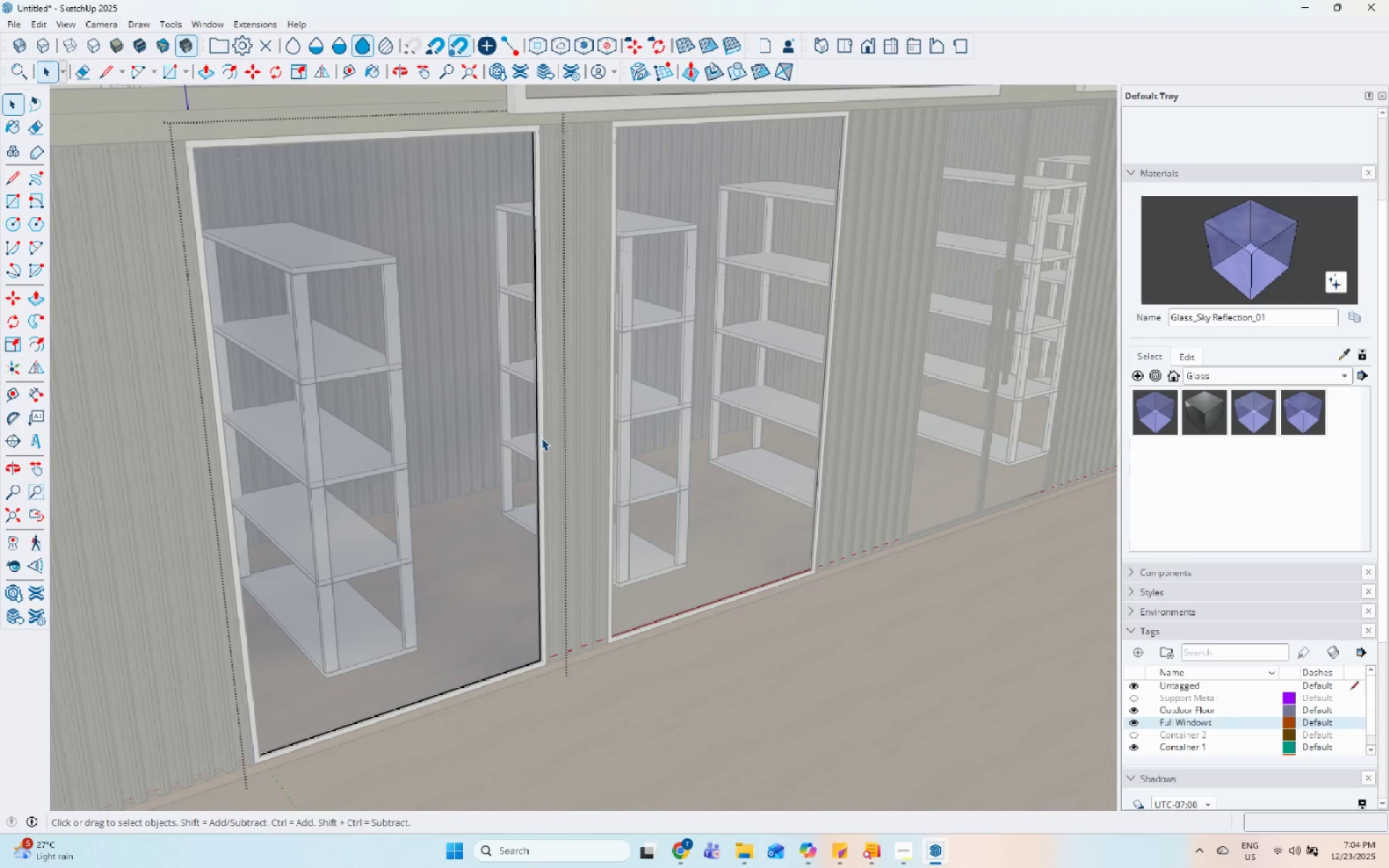 
key(Escape)
 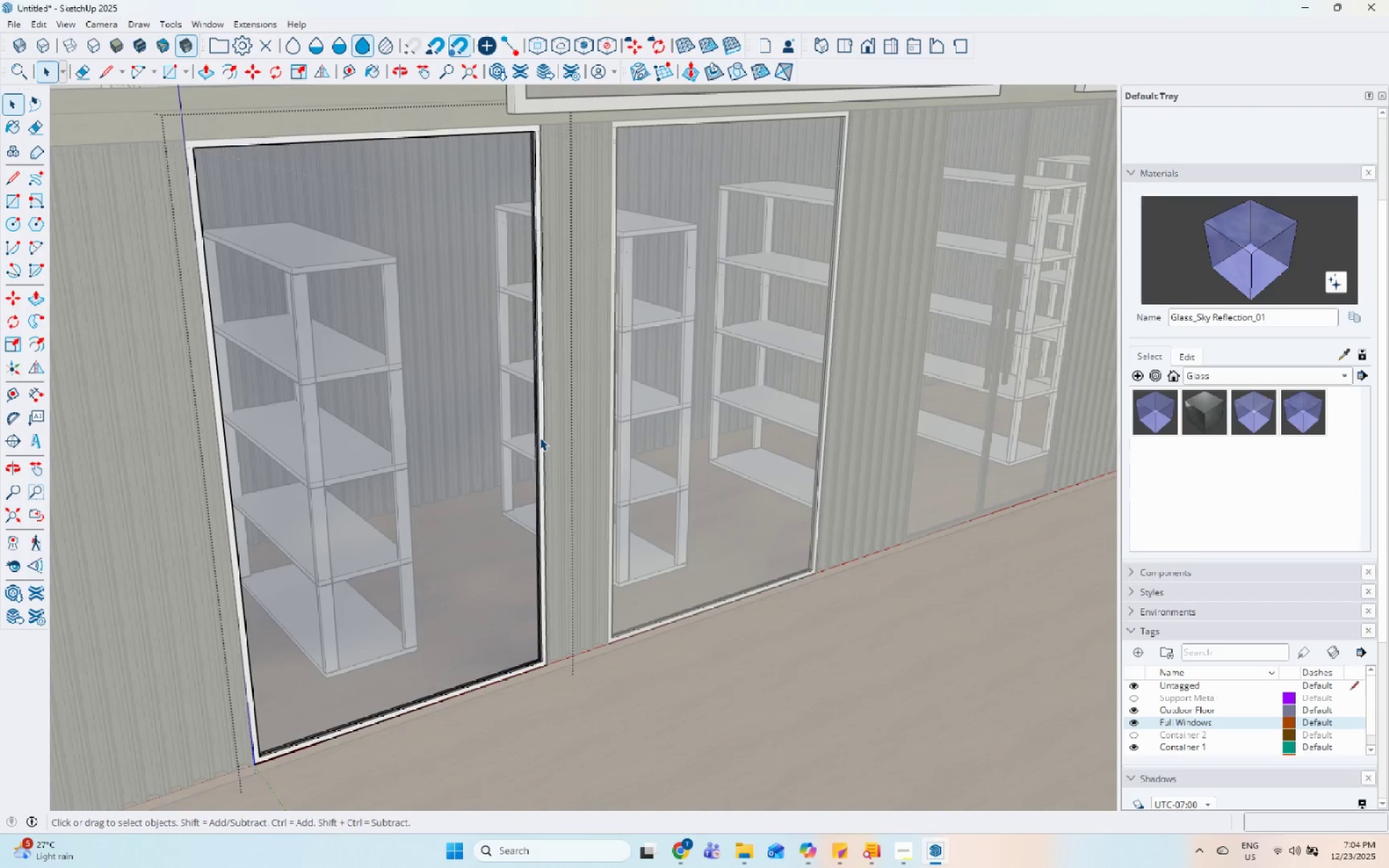 
key(Escape)
 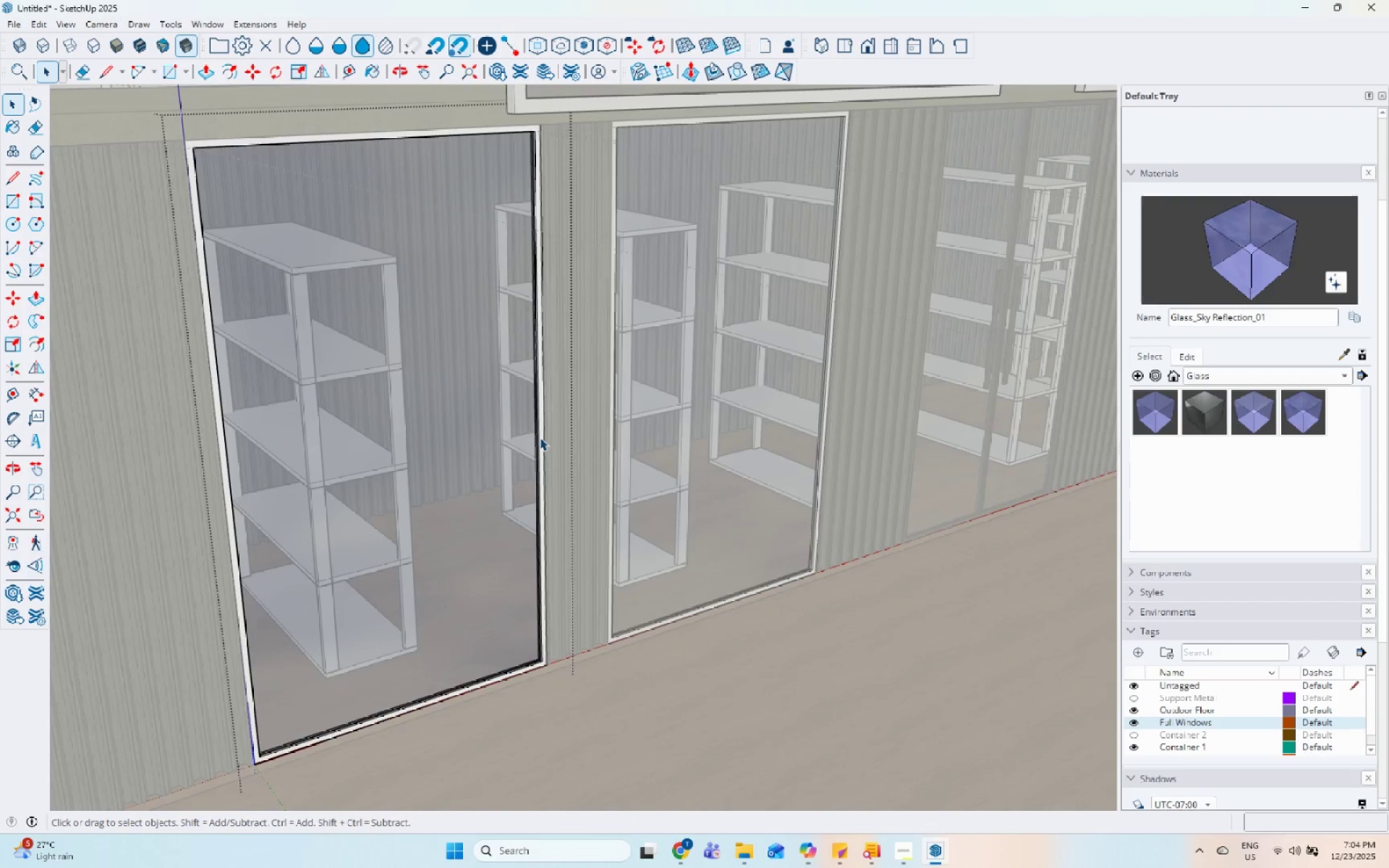 
left_click([540, 438])
 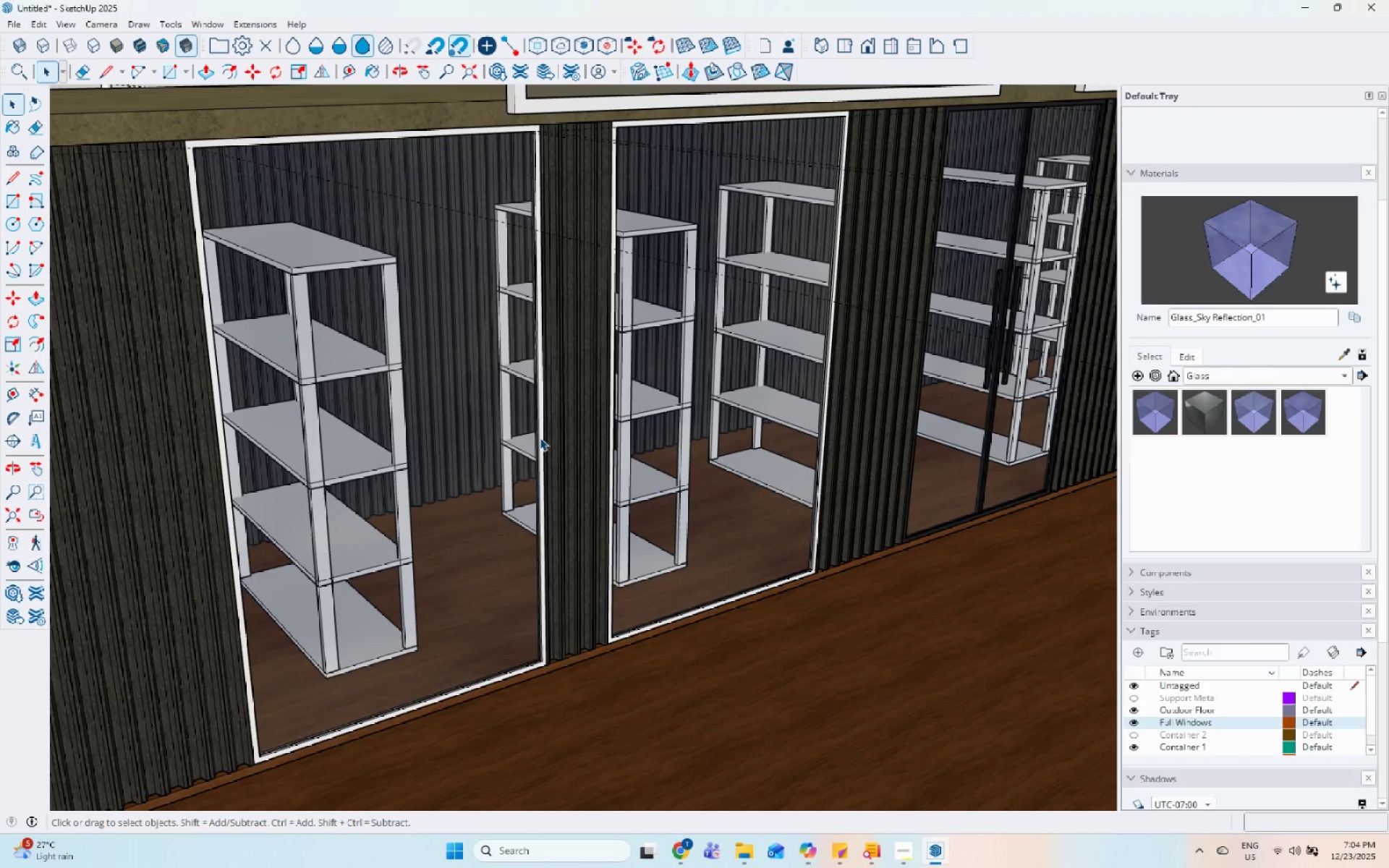 
double_click([540, 438])
 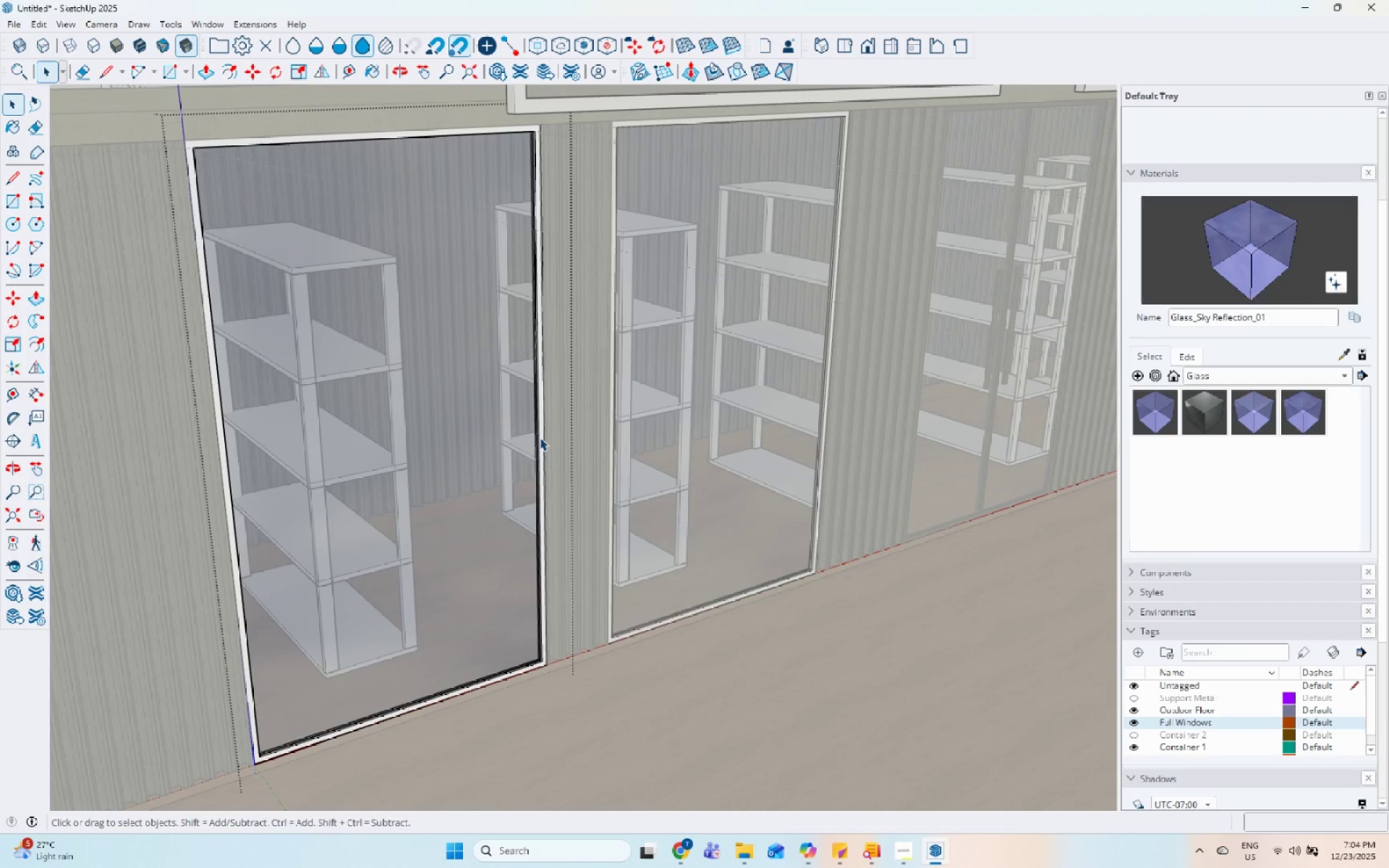 
triple_click([540, 438])
 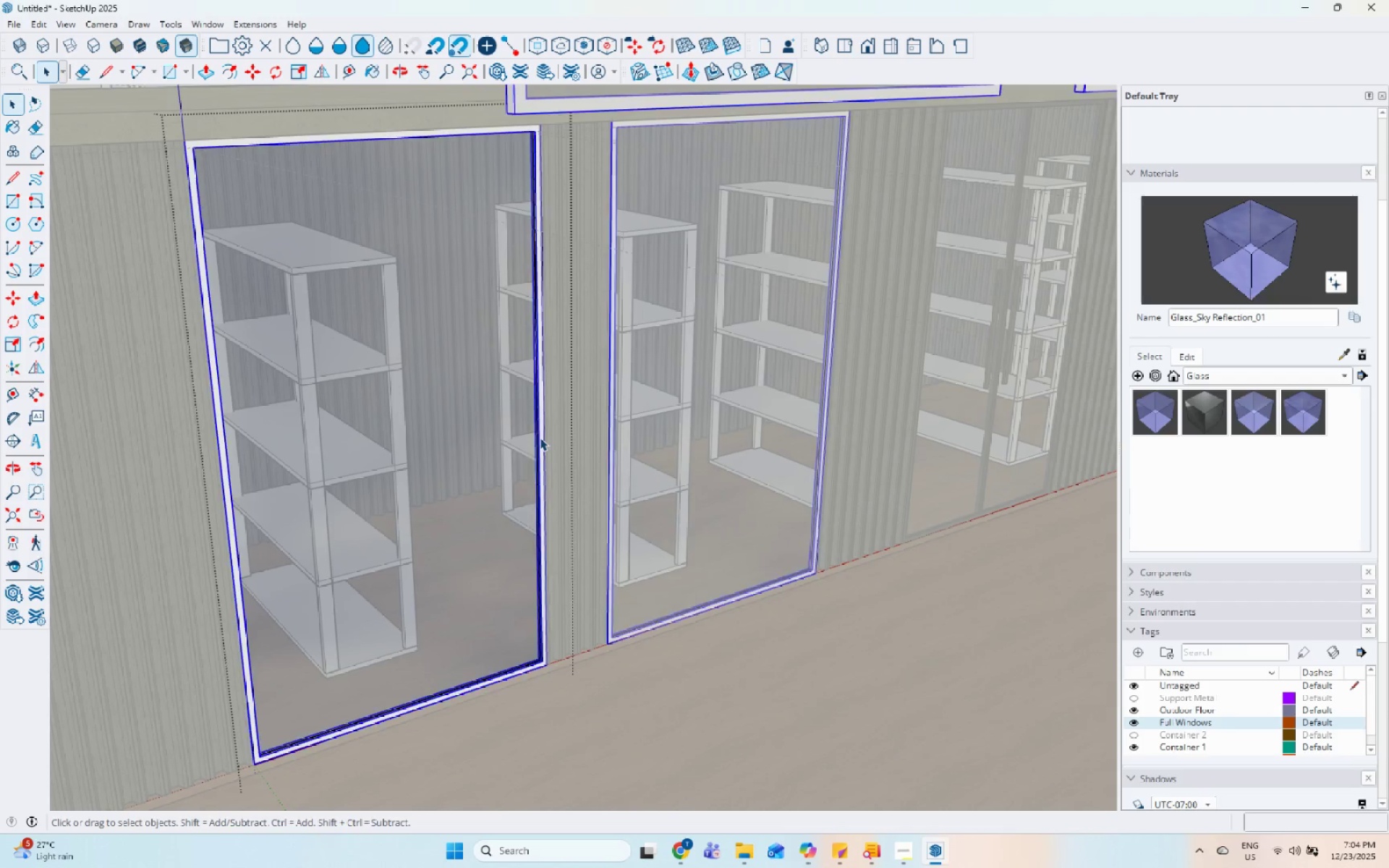 
triple_click([540, 438])
 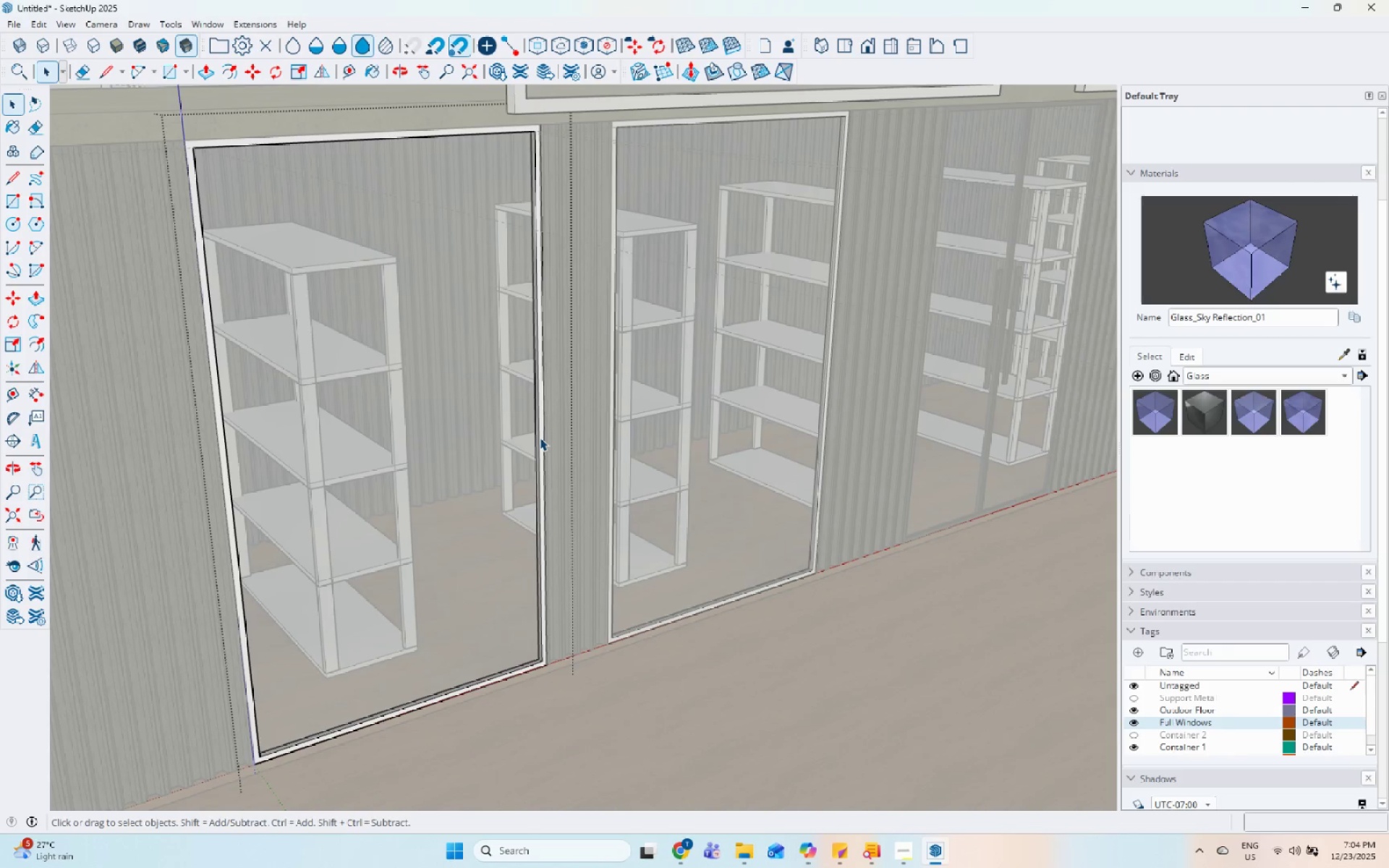 
triple_click([540, 438])
 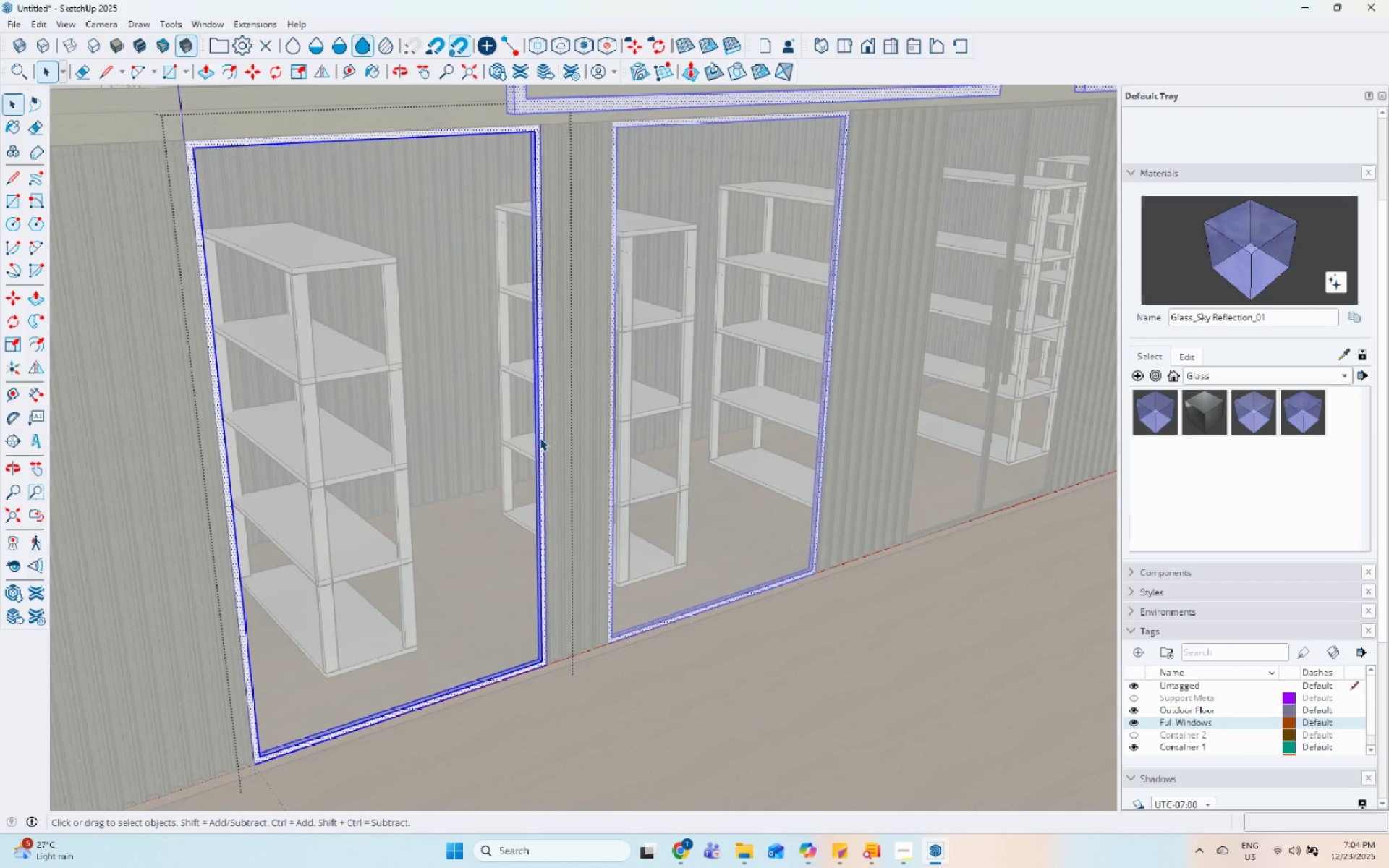 
triple_click([540, 438])
 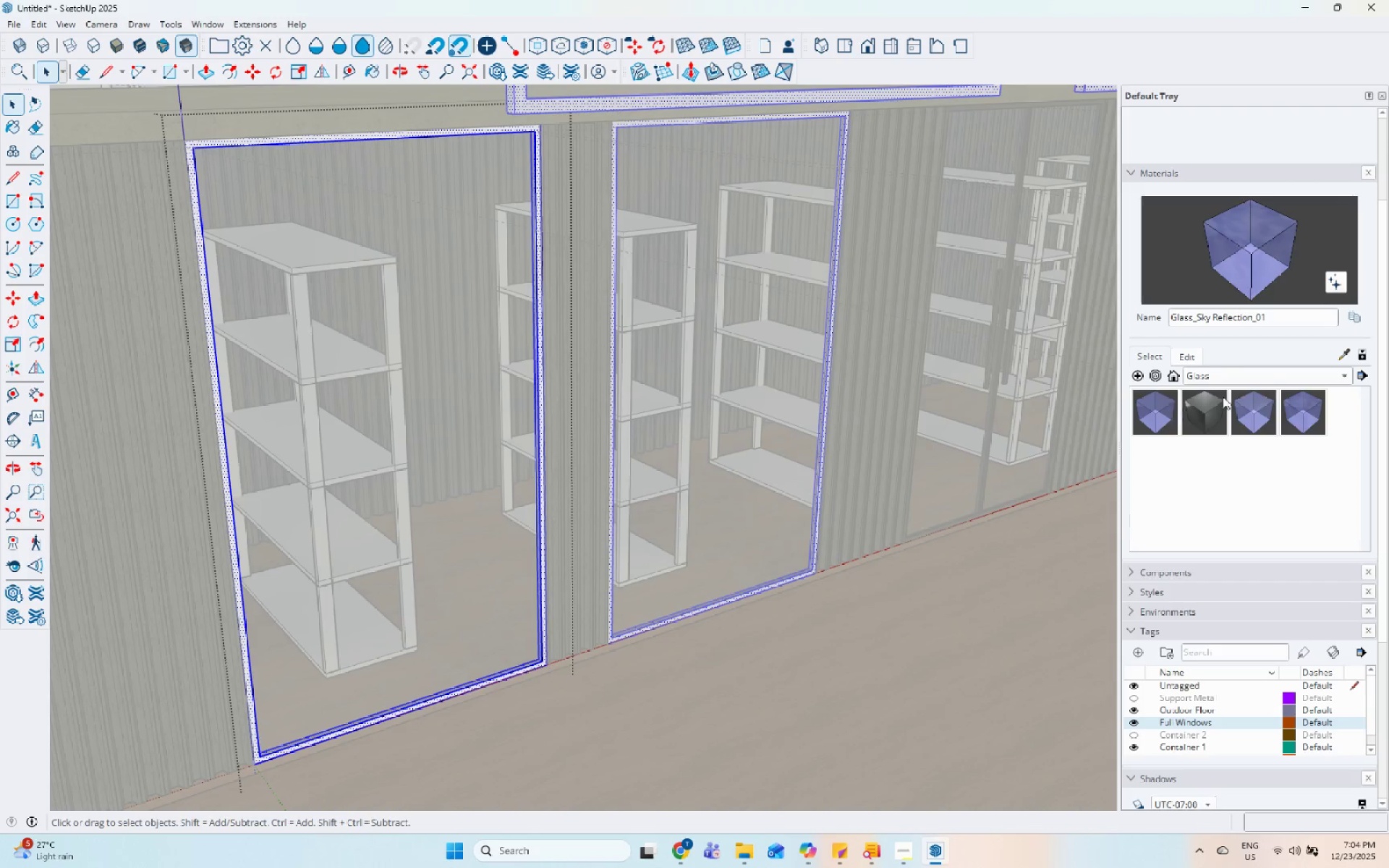 
left_click([1274, 376])
 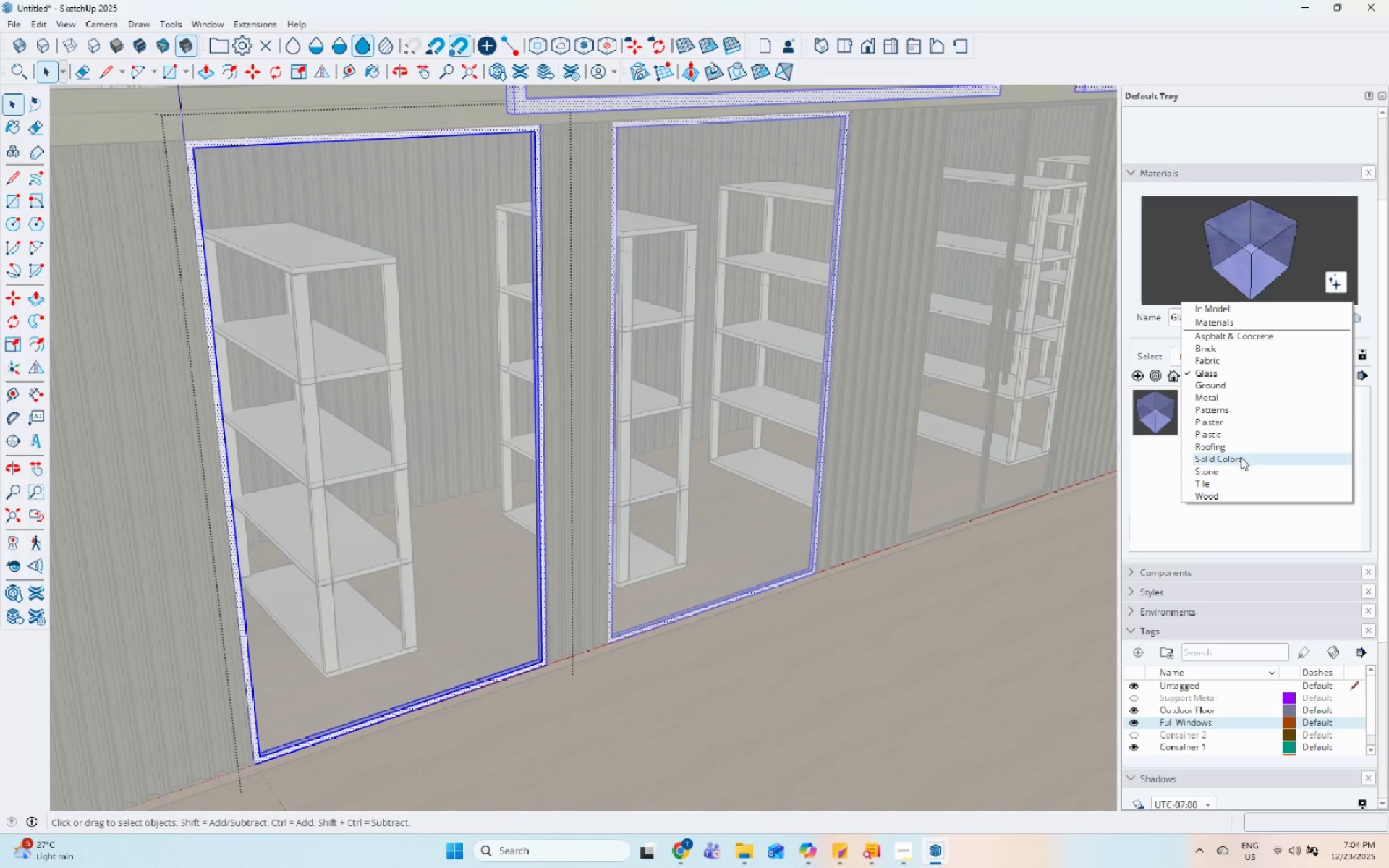 
left_click([1238, 461])
 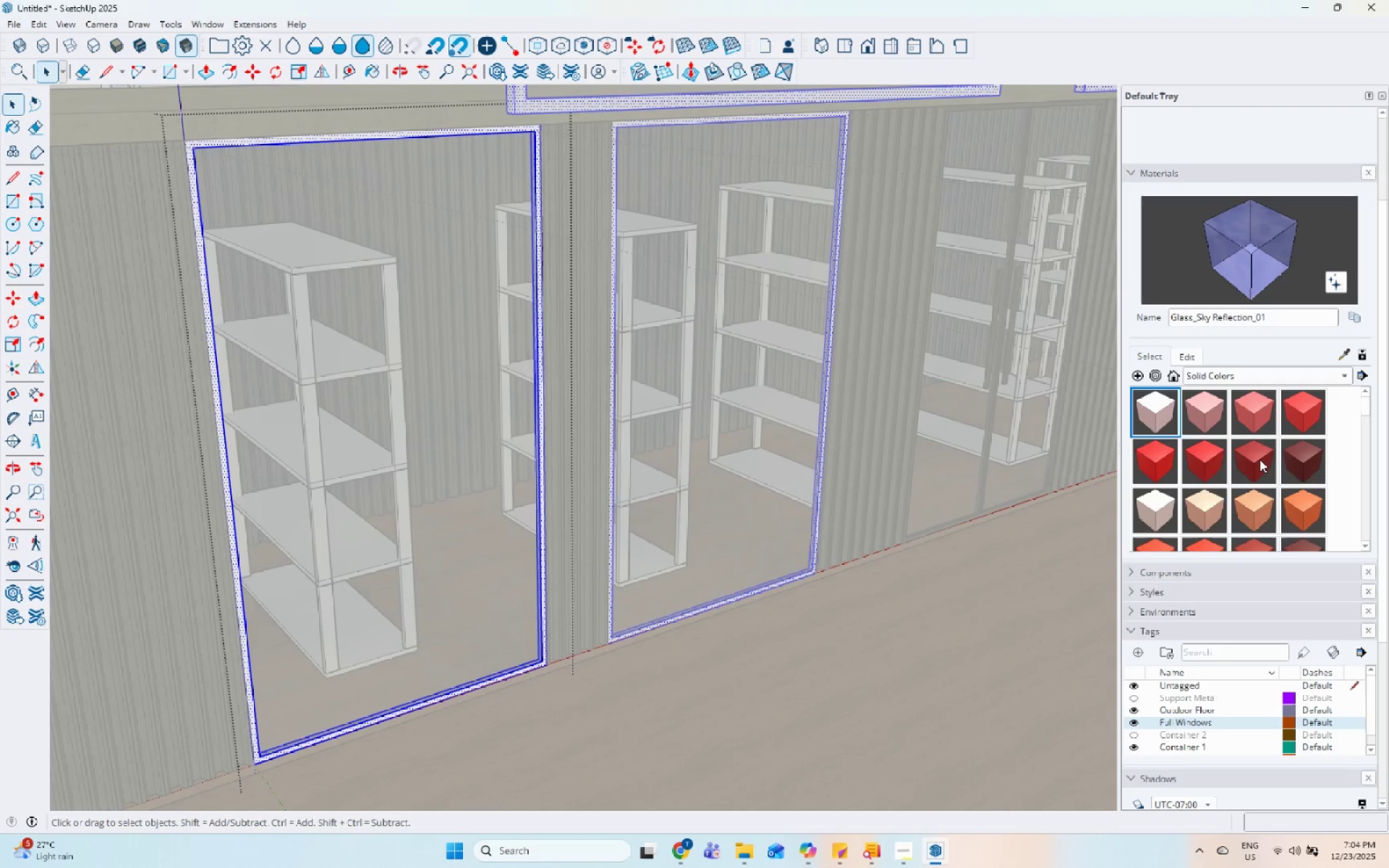 
scroll: coordinate [1242, 483], scroll_direction: down, amount: 28.0
 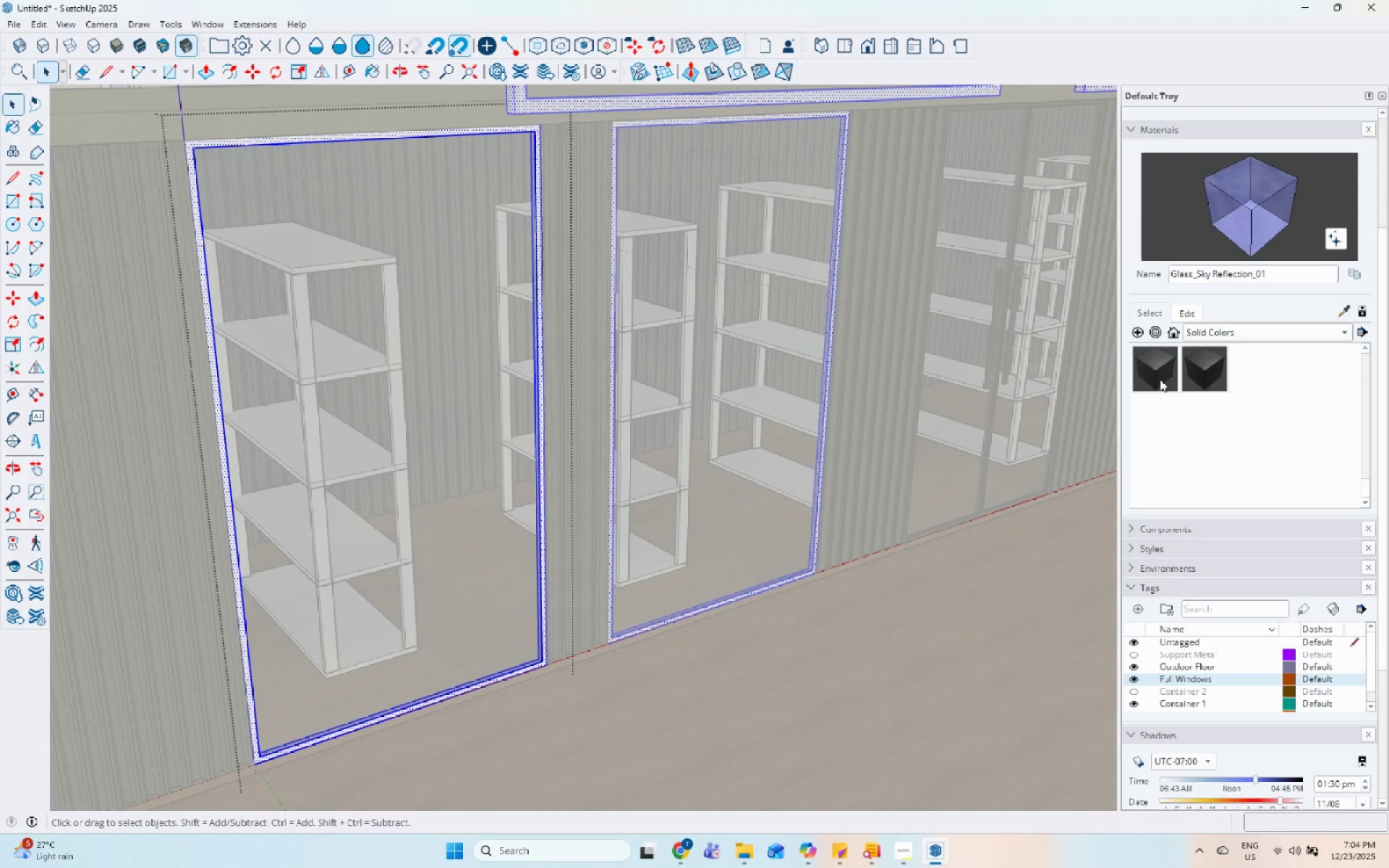 
left_click([1155, 375])
 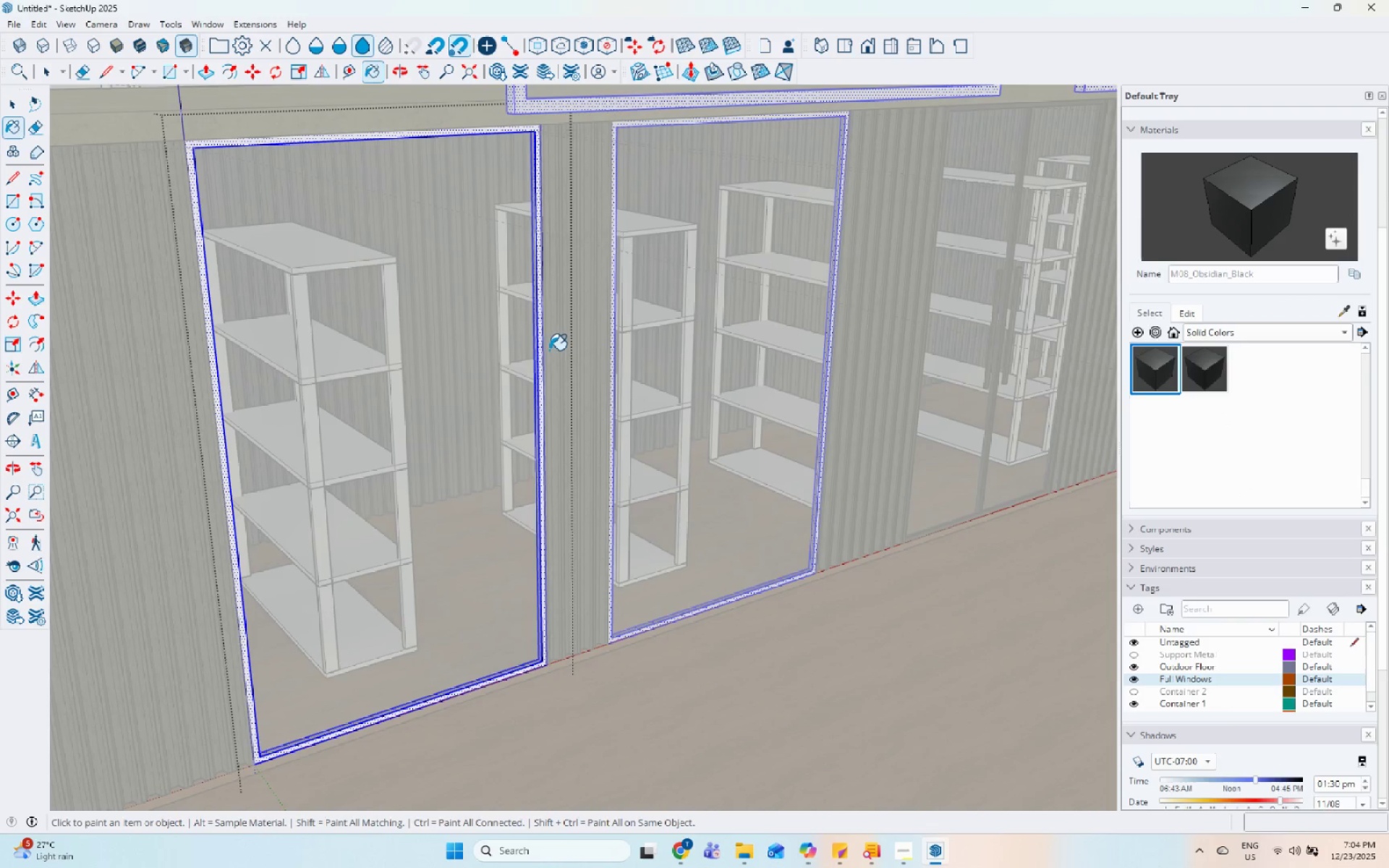 
left_click([541, 346])
 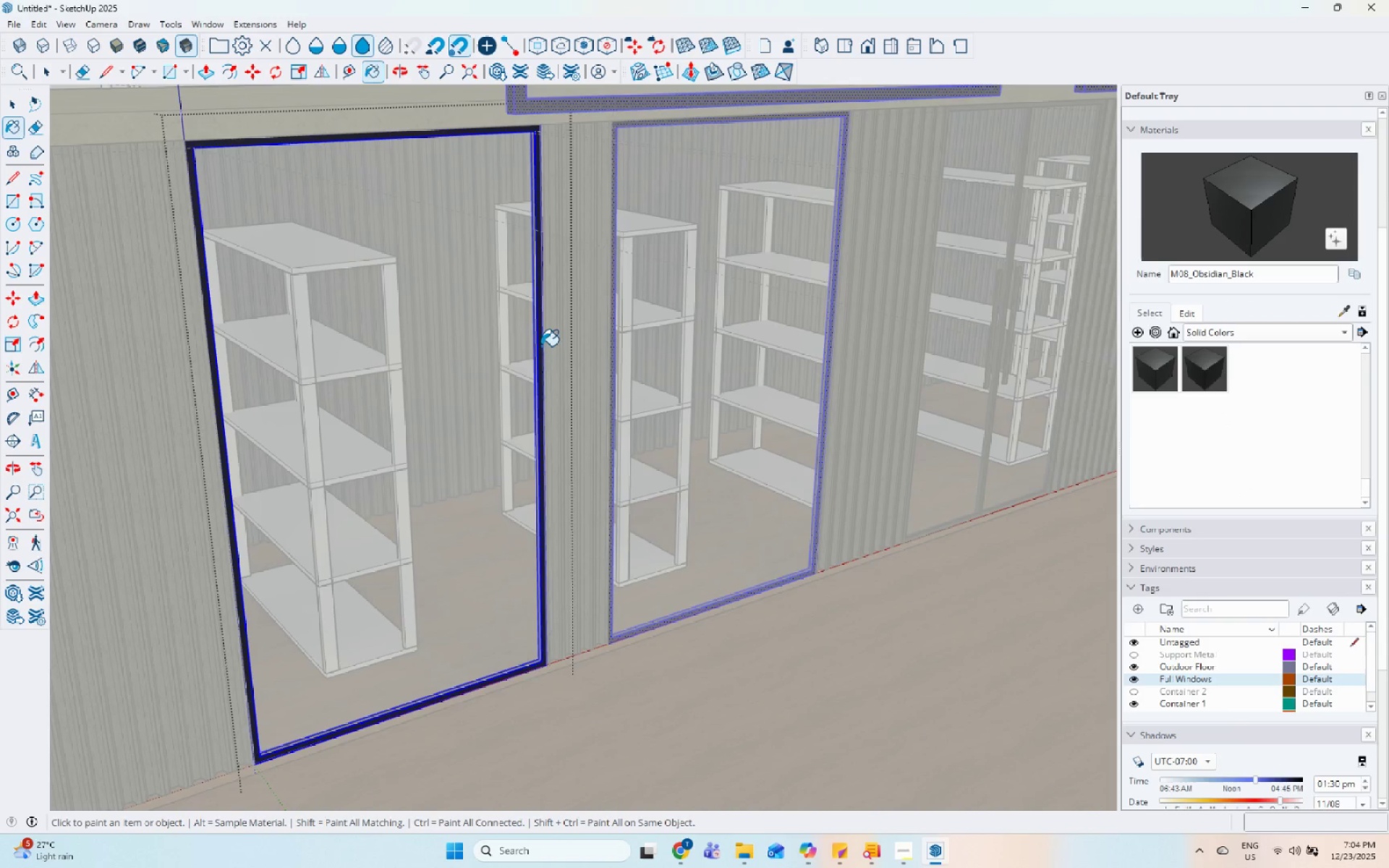 
key(Space)
 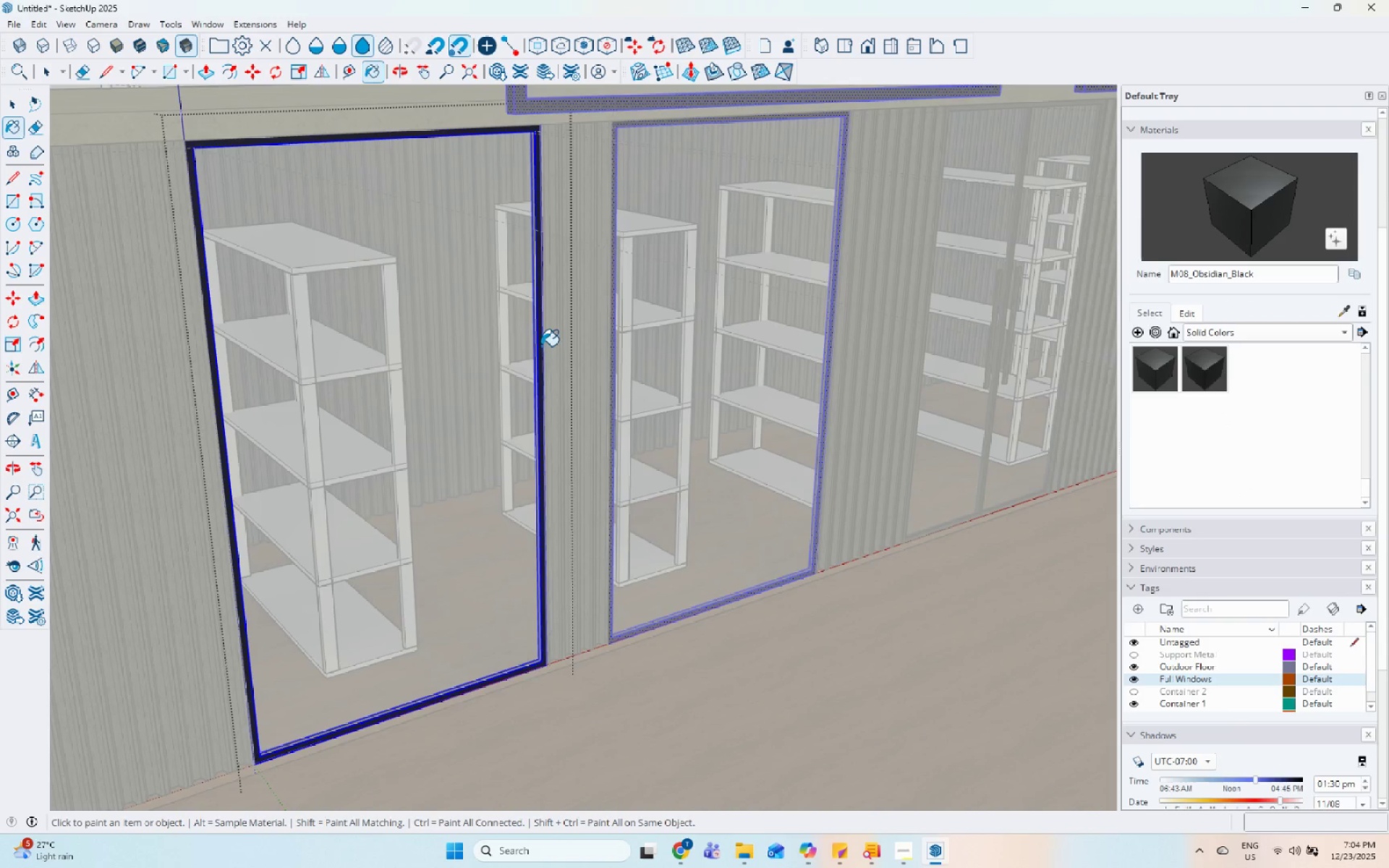 
key(Escape)
 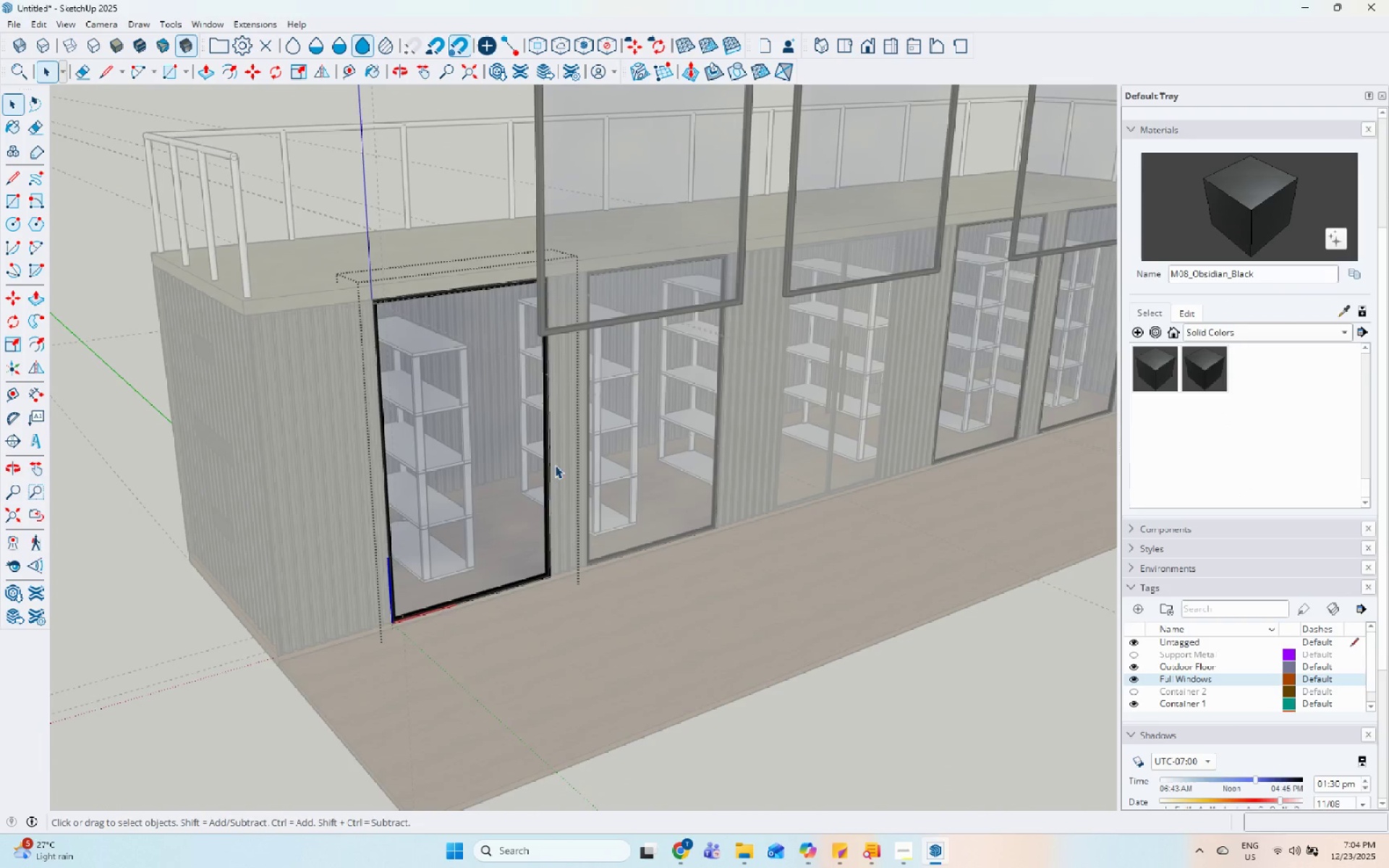 
key(Escape)
 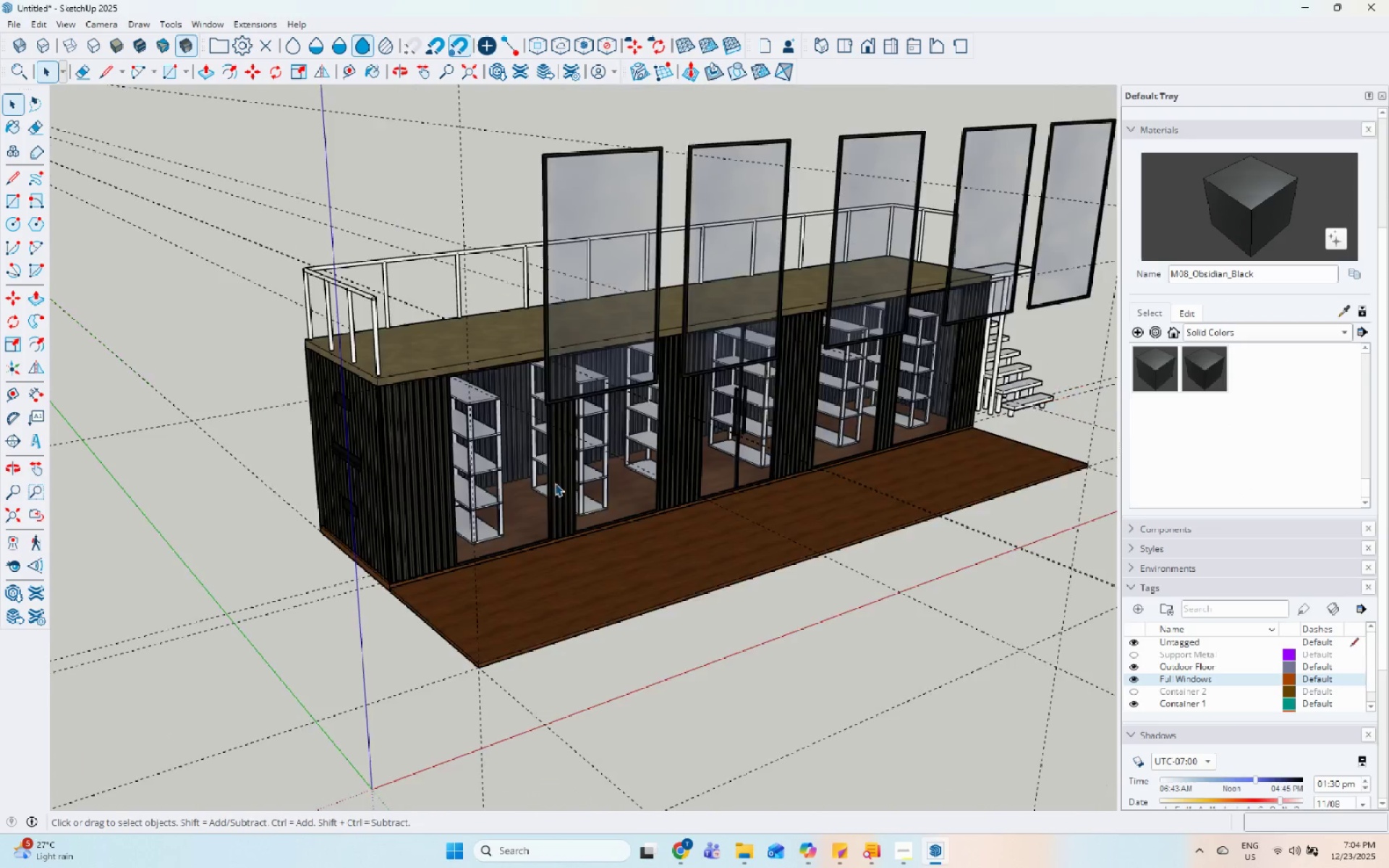 
key(Escape)
 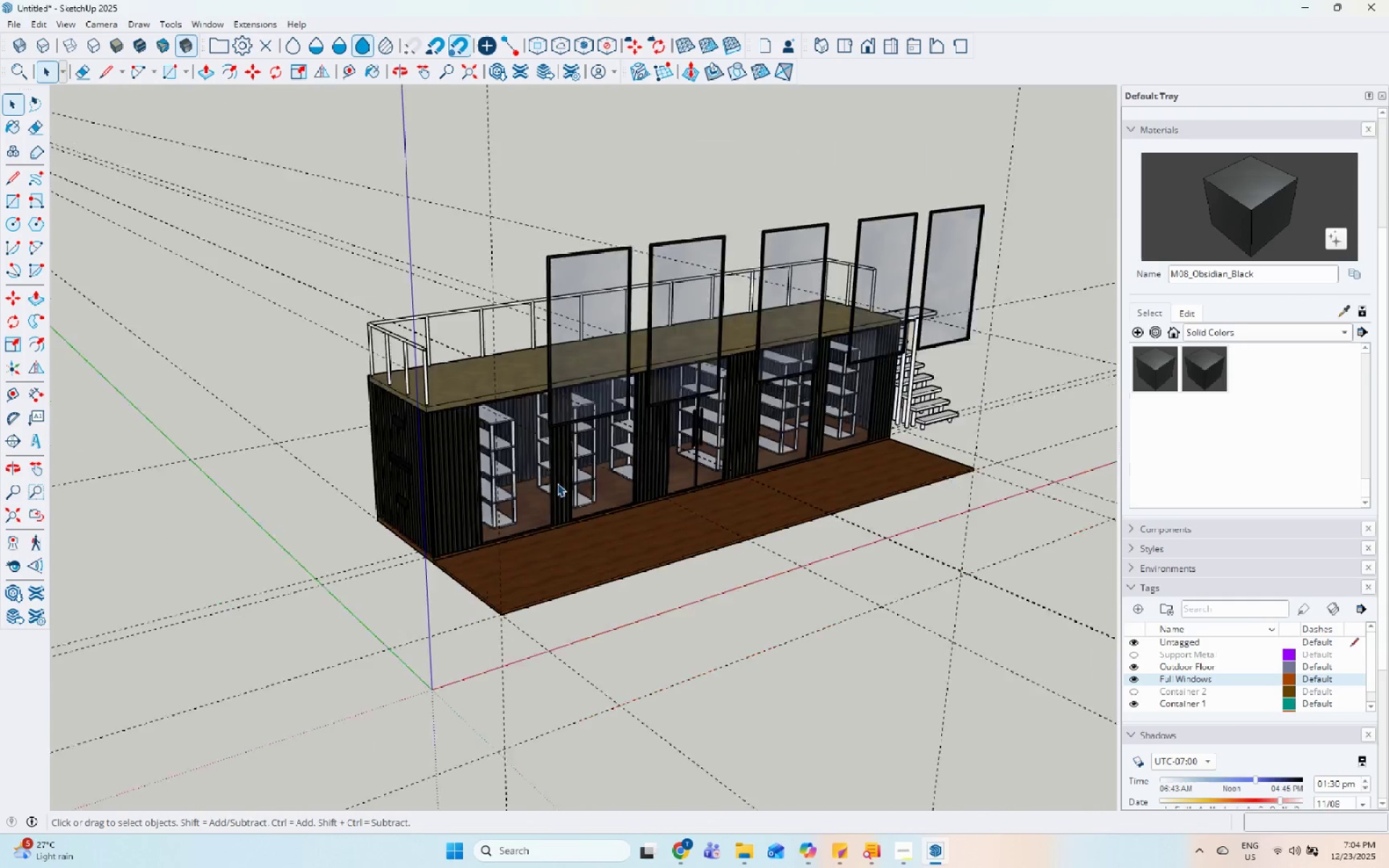 
key(Escape)
 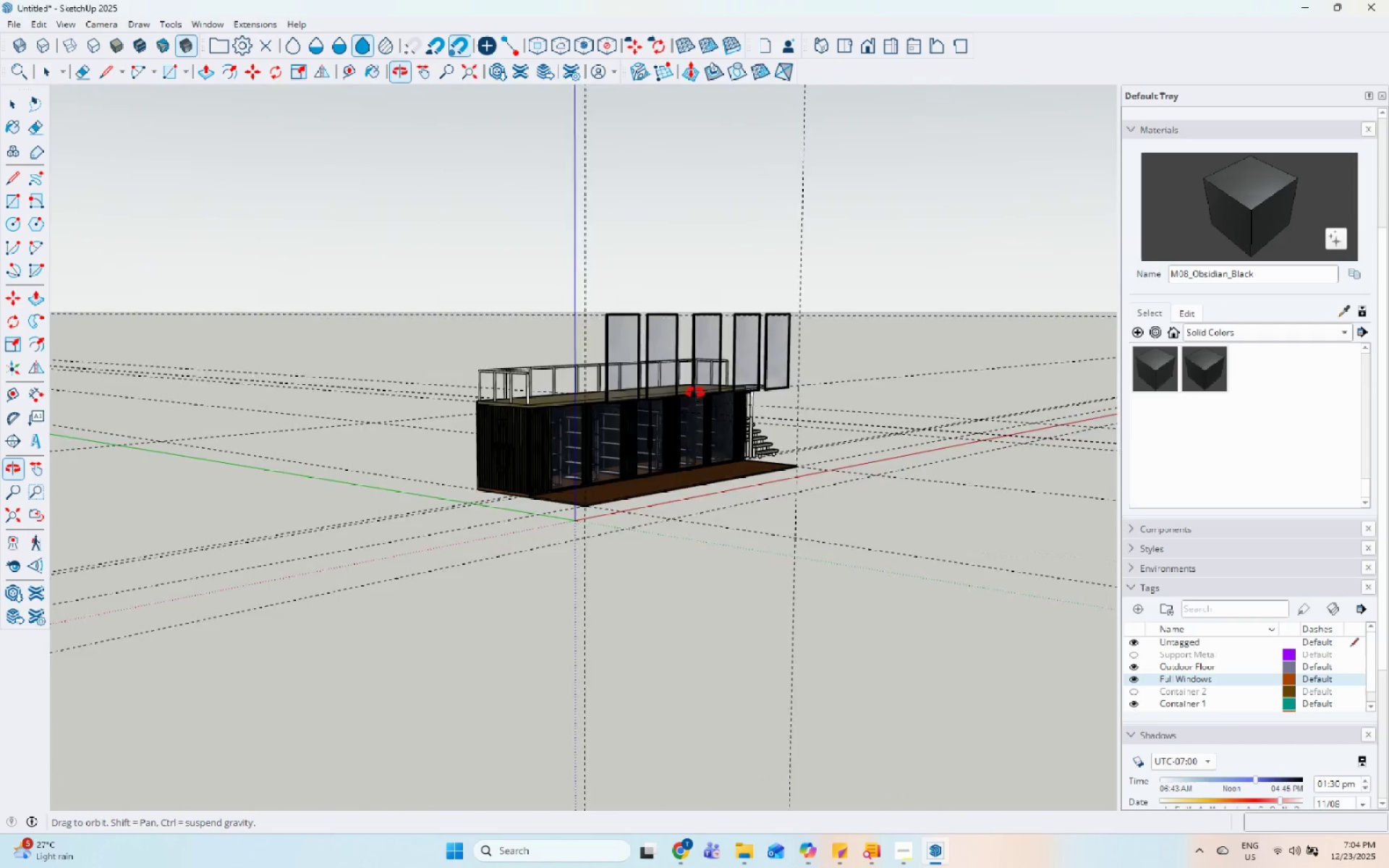 
scroll: coordinate [564, 485], scroll_direction: down, amount: 20.0
 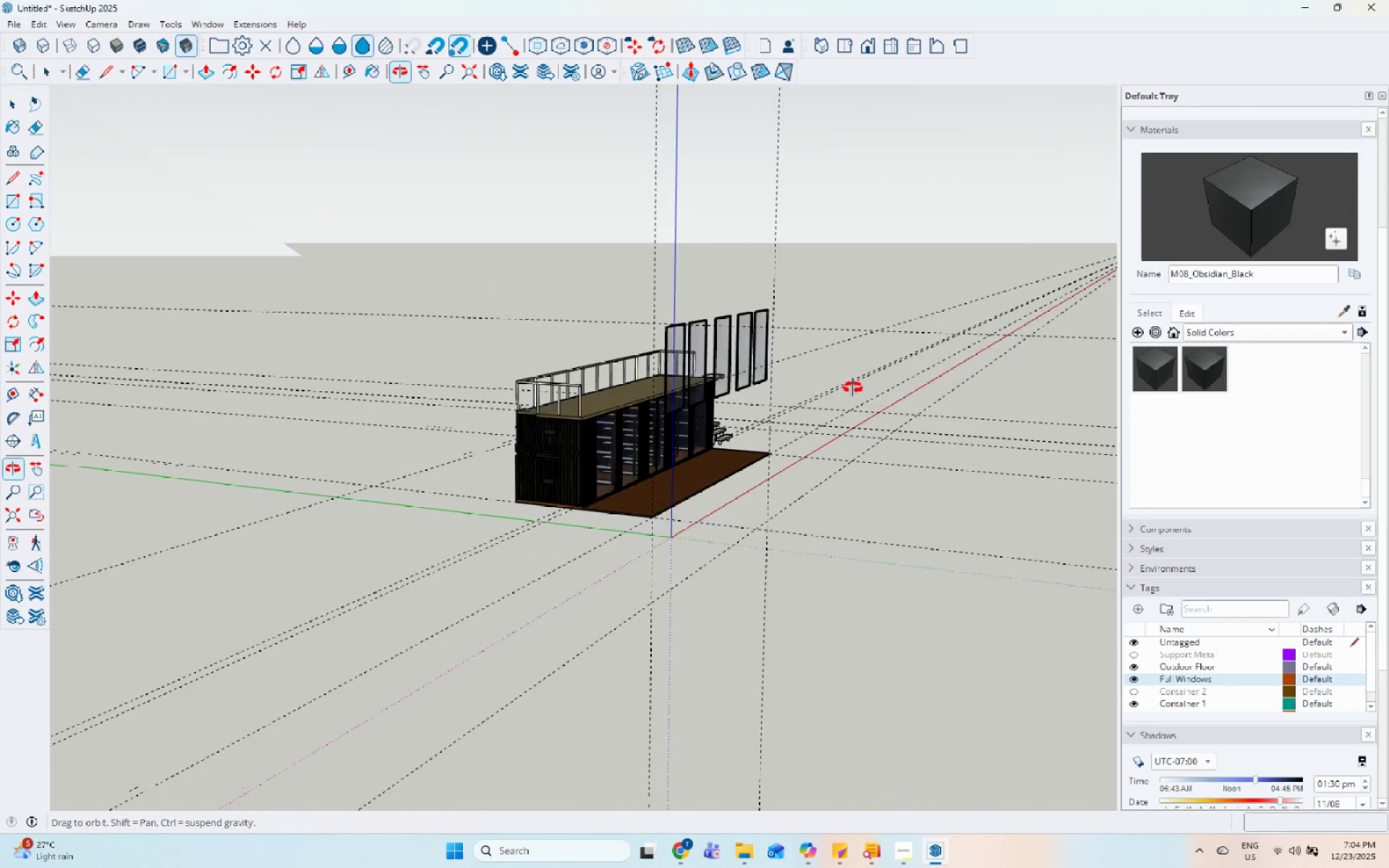 
scroll: coordinate [675, 362], scroll_direction: up, amount: 22.0
 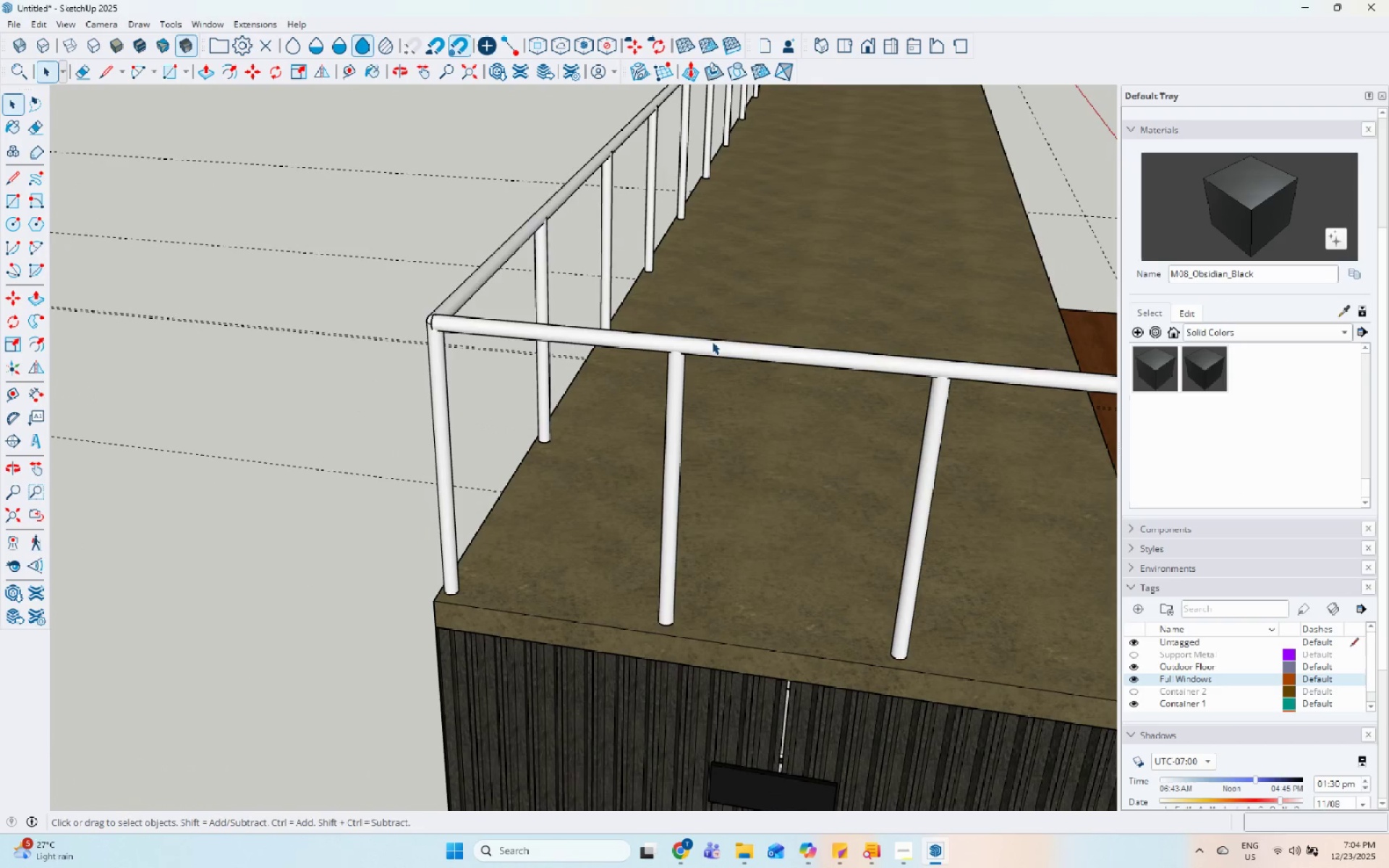 
double_click([712, 341])
 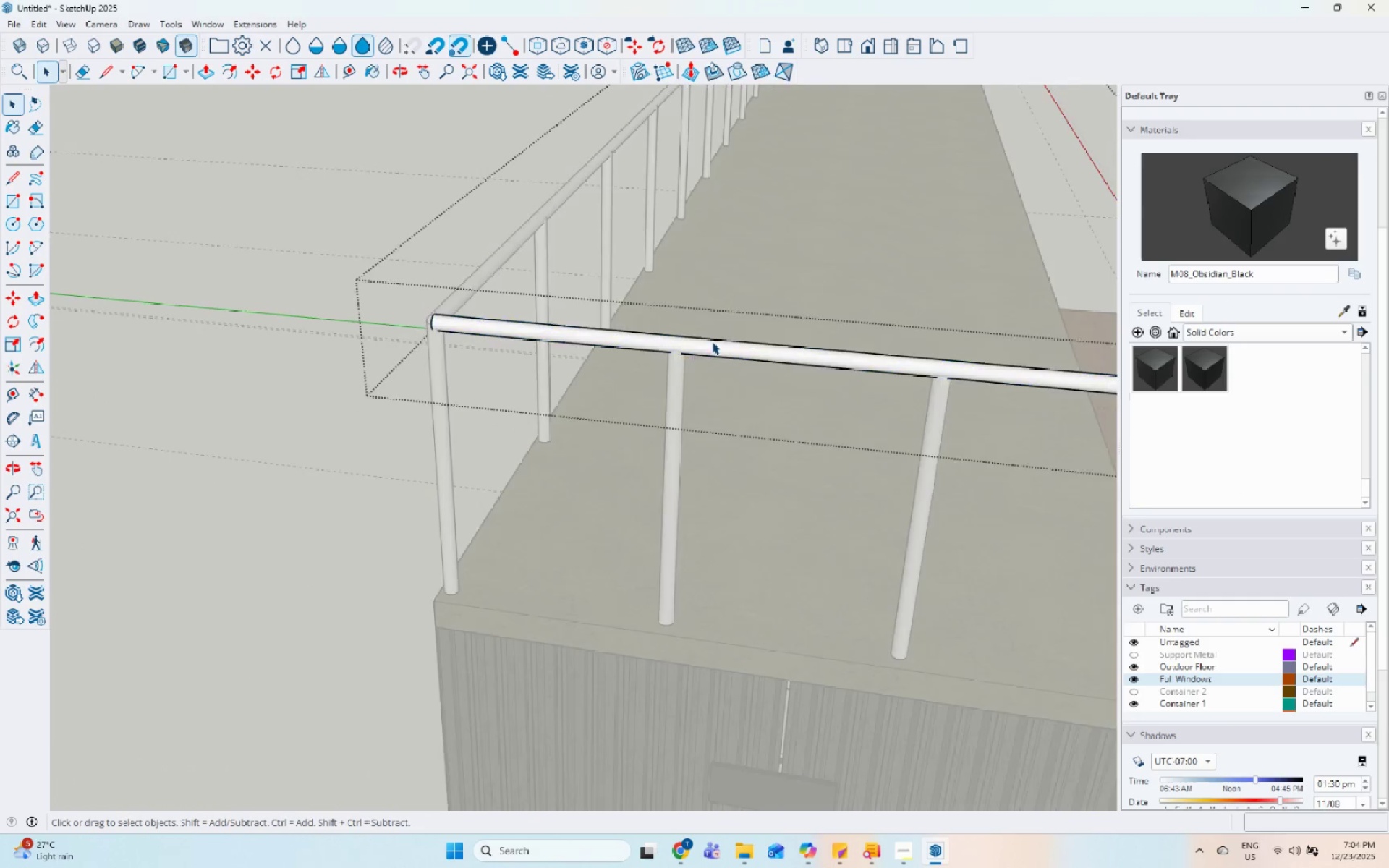 
triple_click([712, 341])
 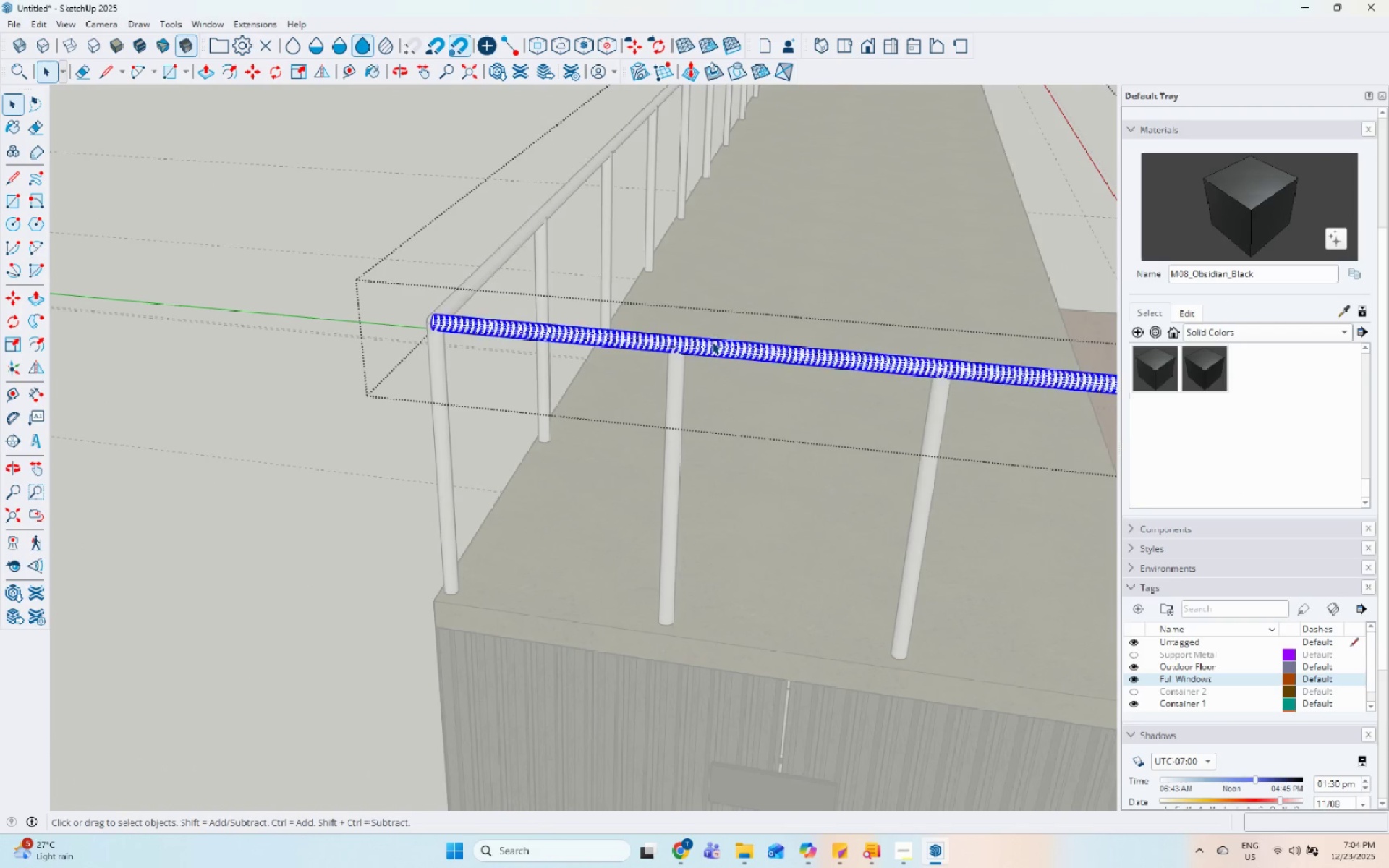 
triple_click([712, 341])
 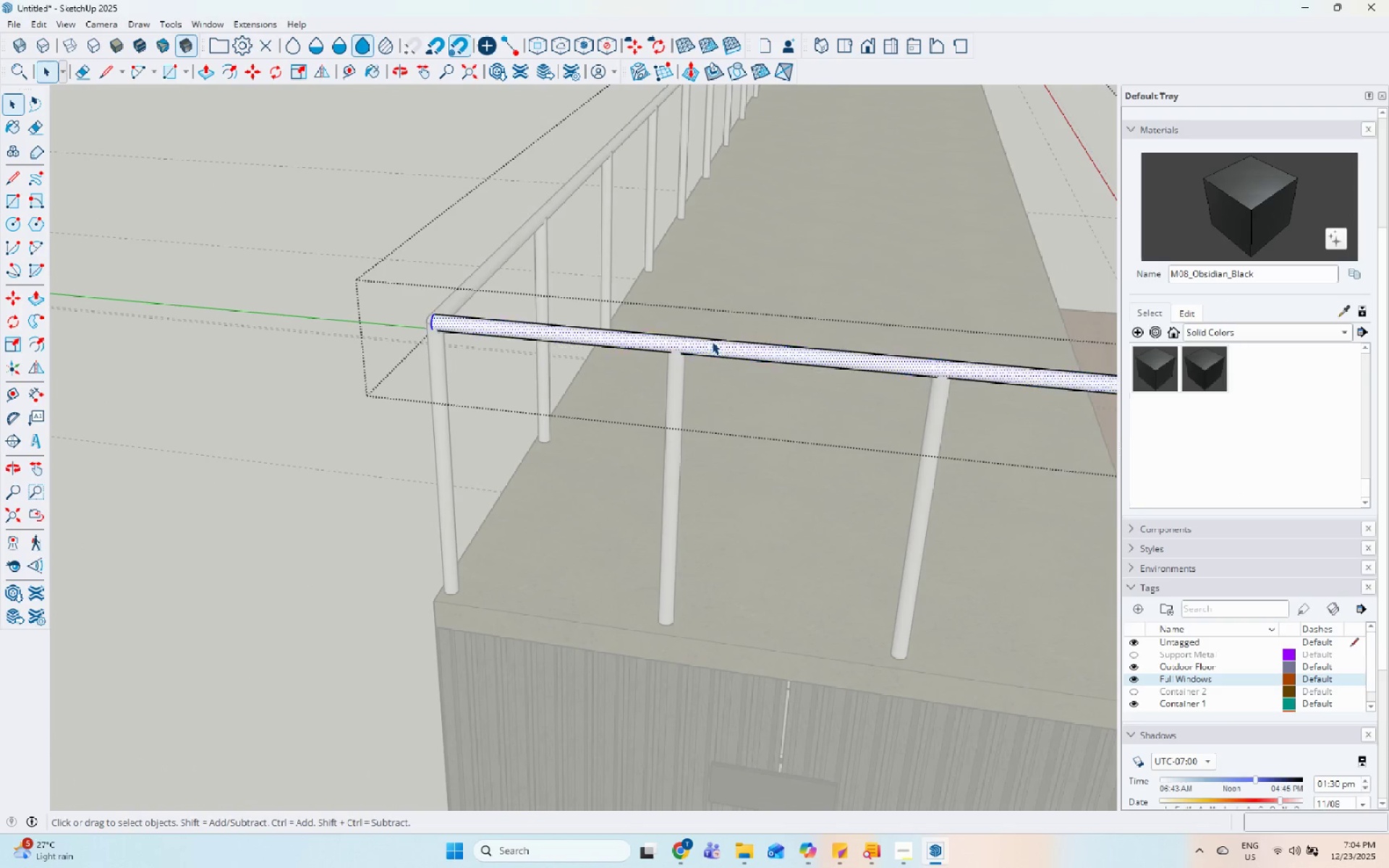 
triple_click([712, 341])
 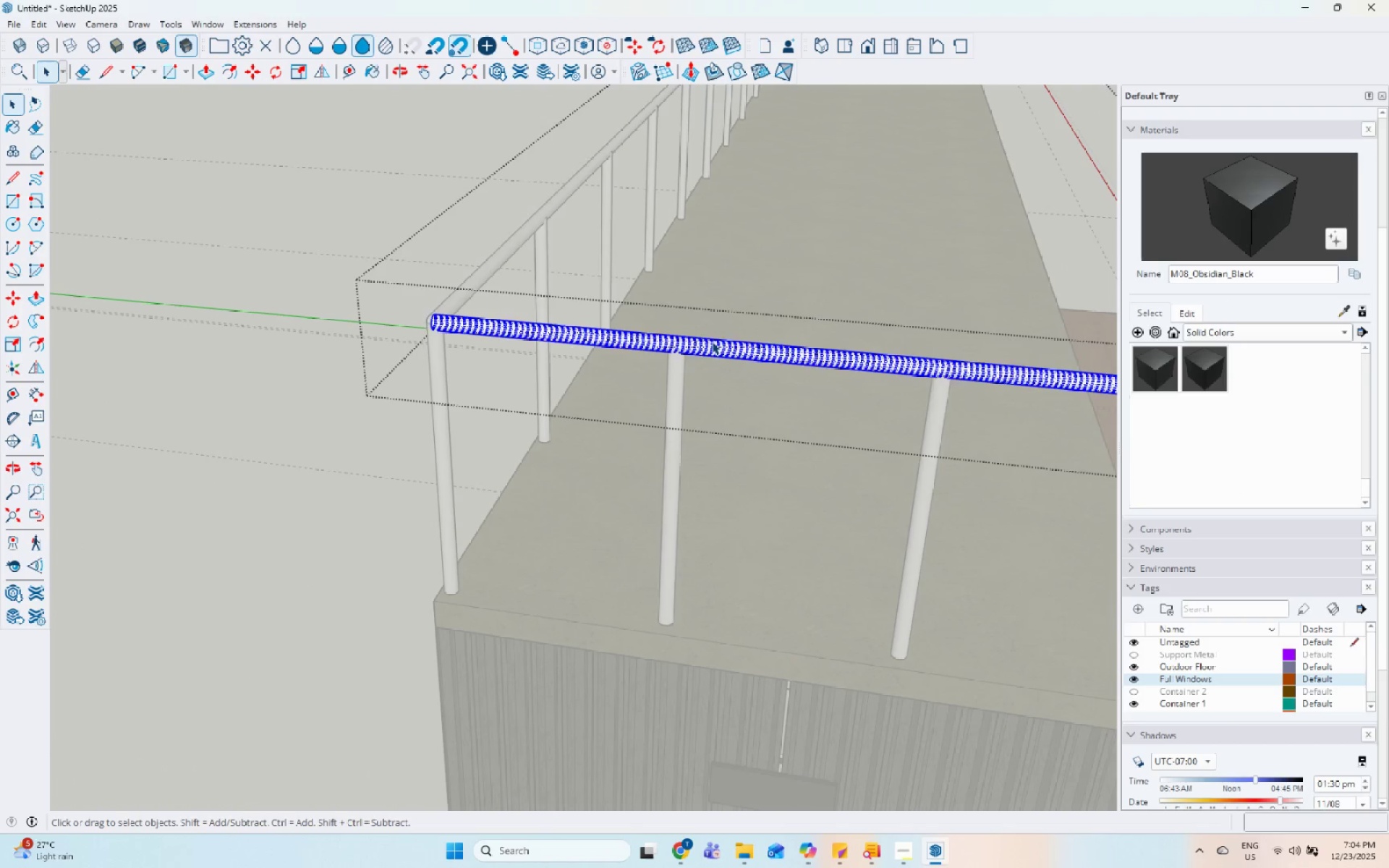 
triple_click([712, 341])
 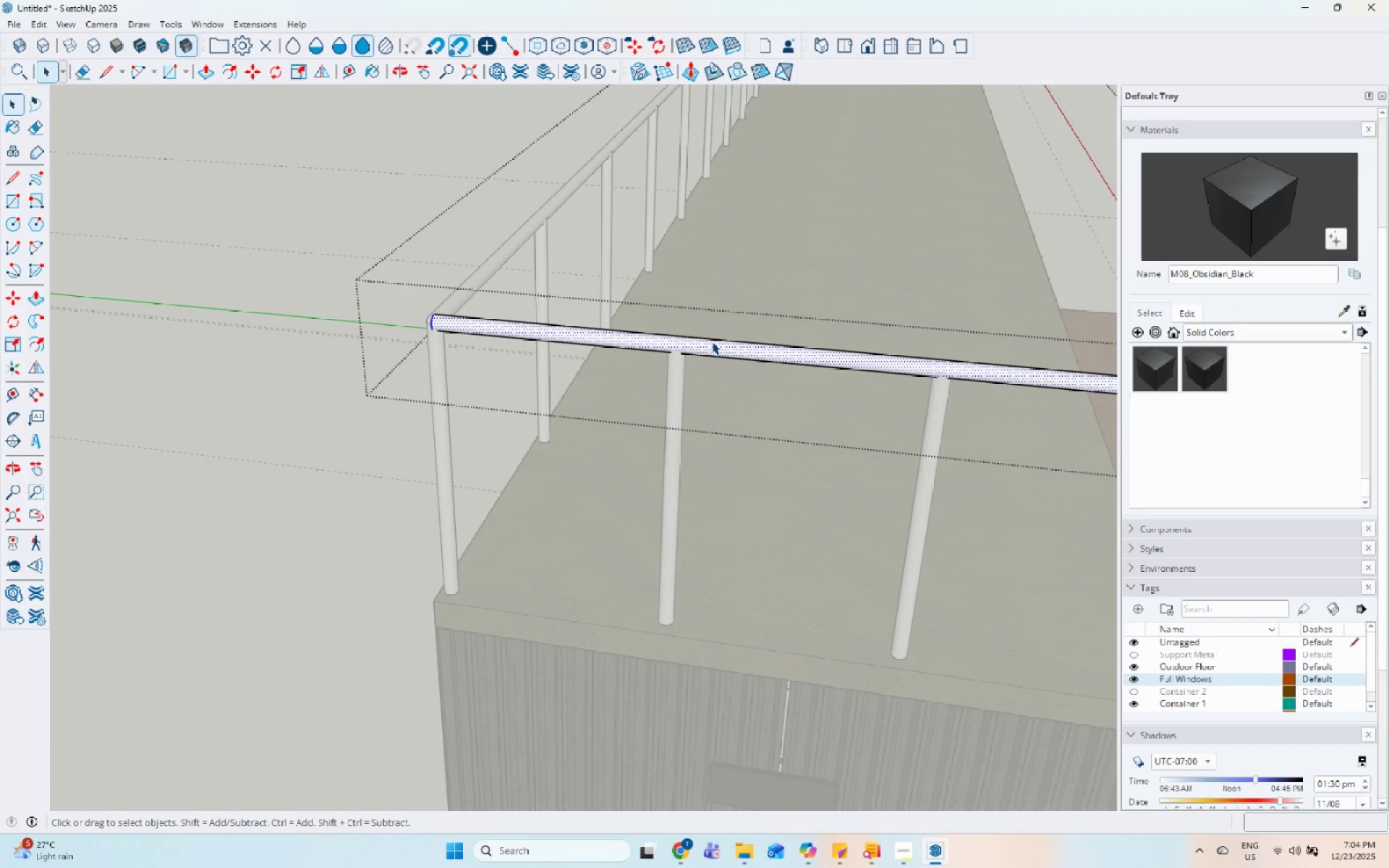 
triple_click([712, 341])
 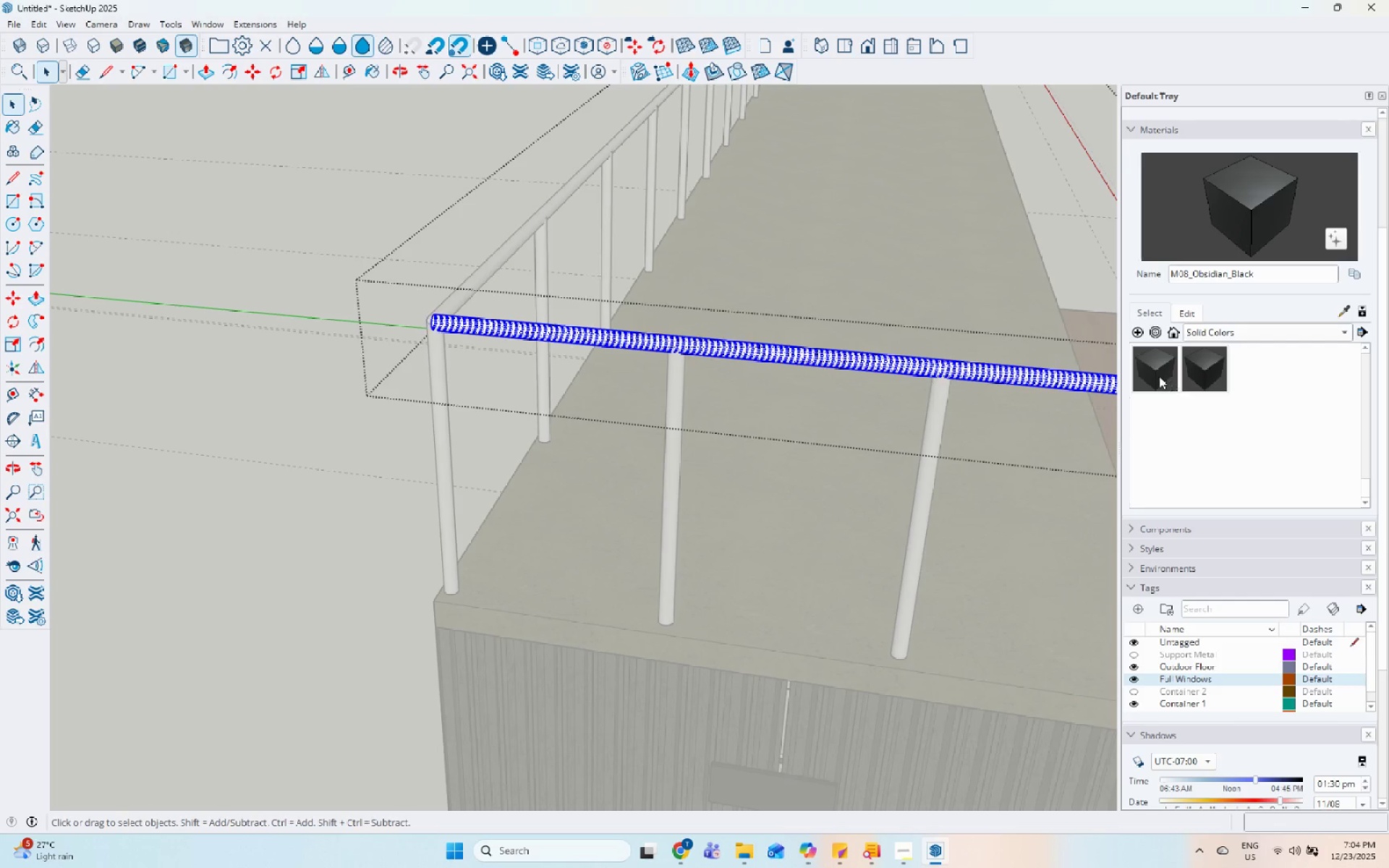 
double_click([1095, 378])
 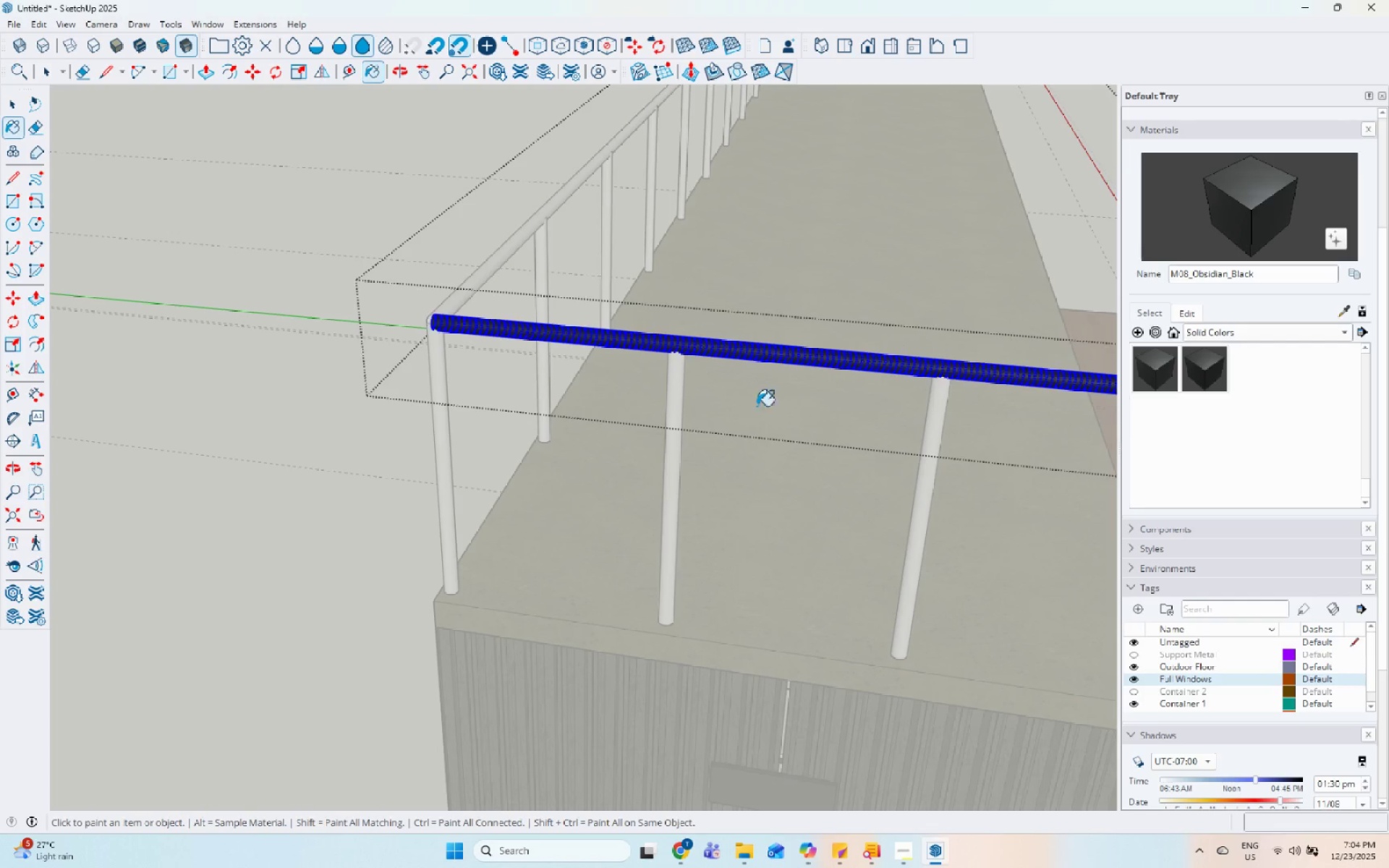 
scroll: coordinate [533, 548], scroll_direction: down, amount: 9.0
 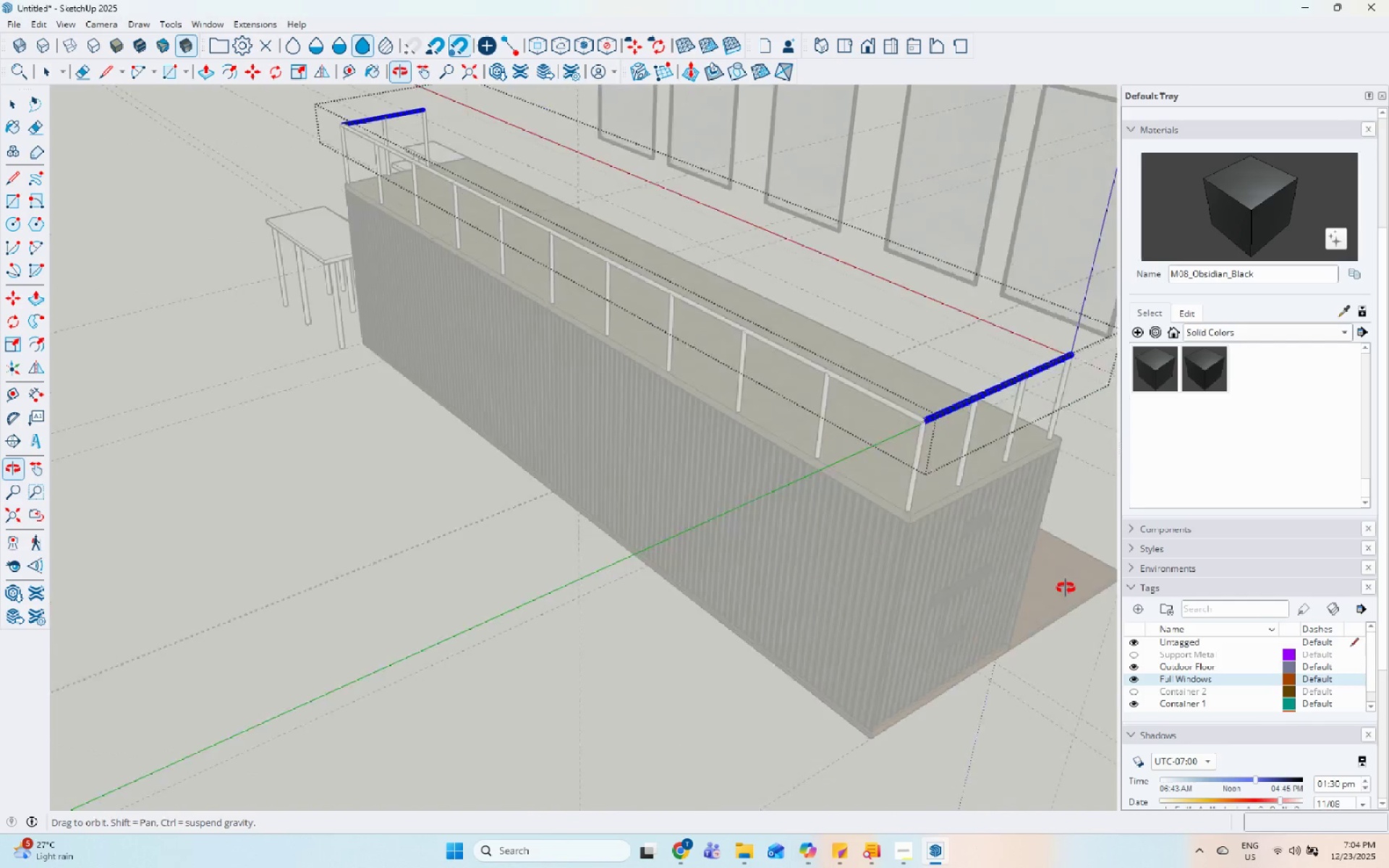 
key(Space)
 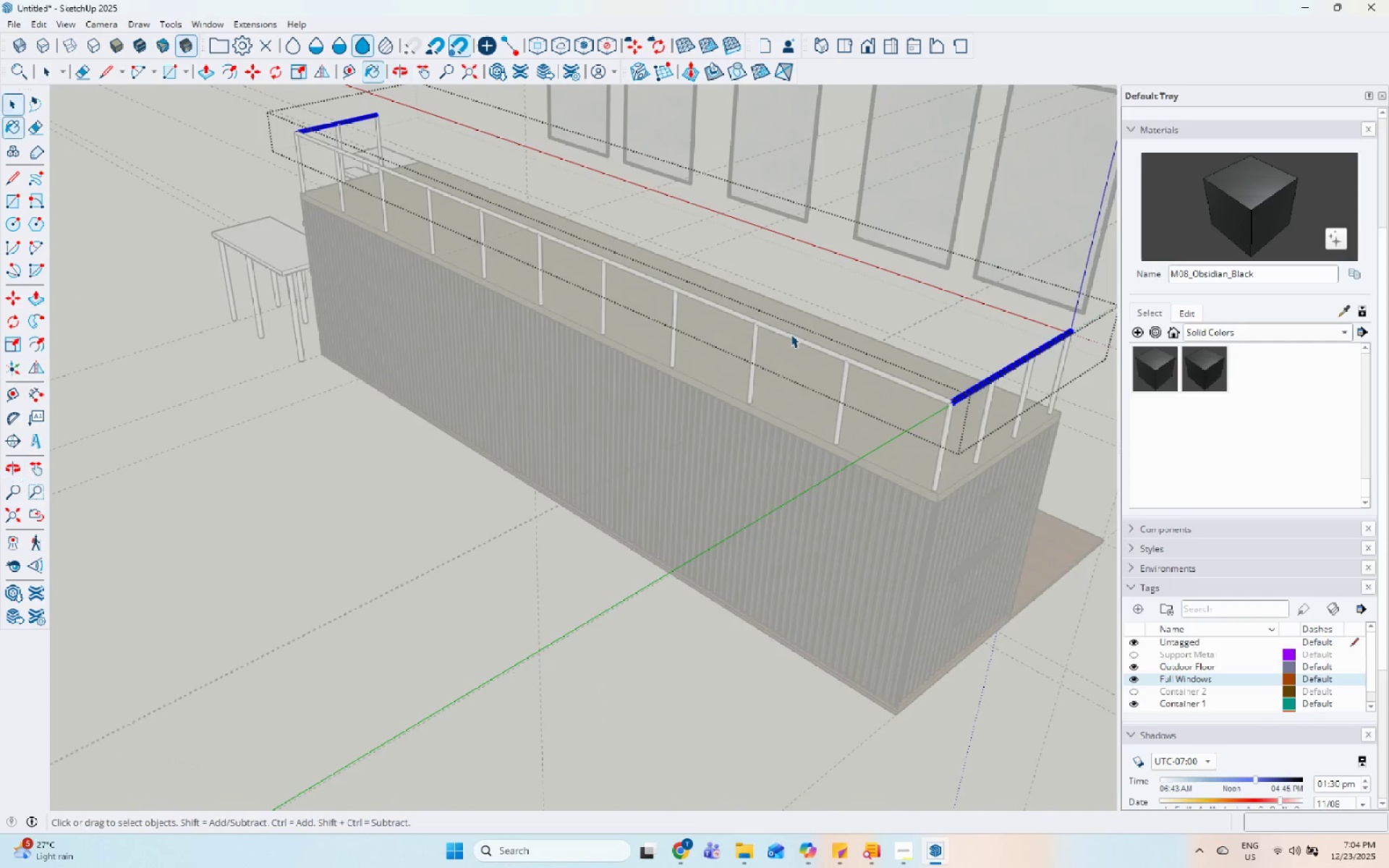 
key(Escape)
 